 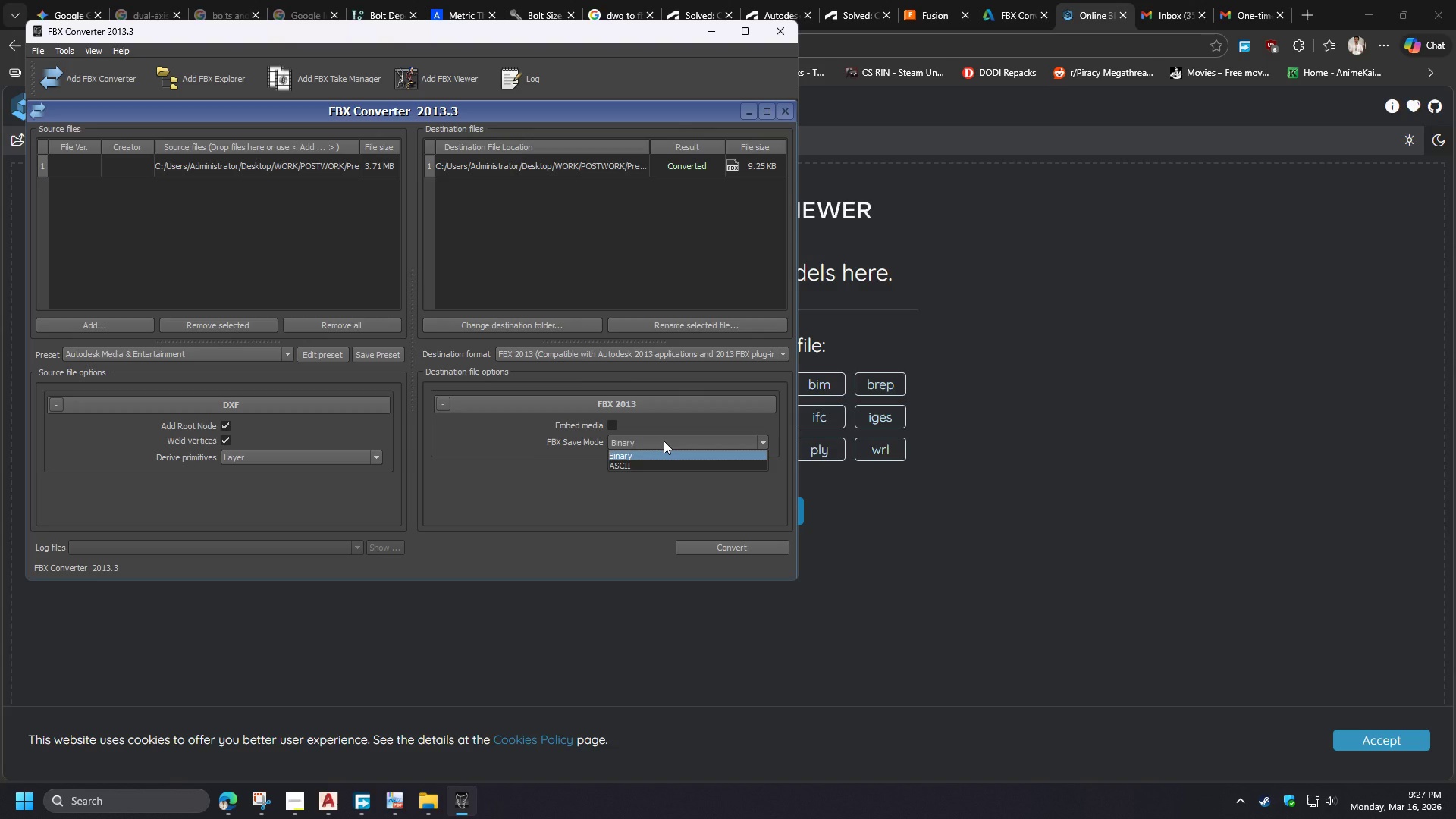 
left_click([664, 441])
 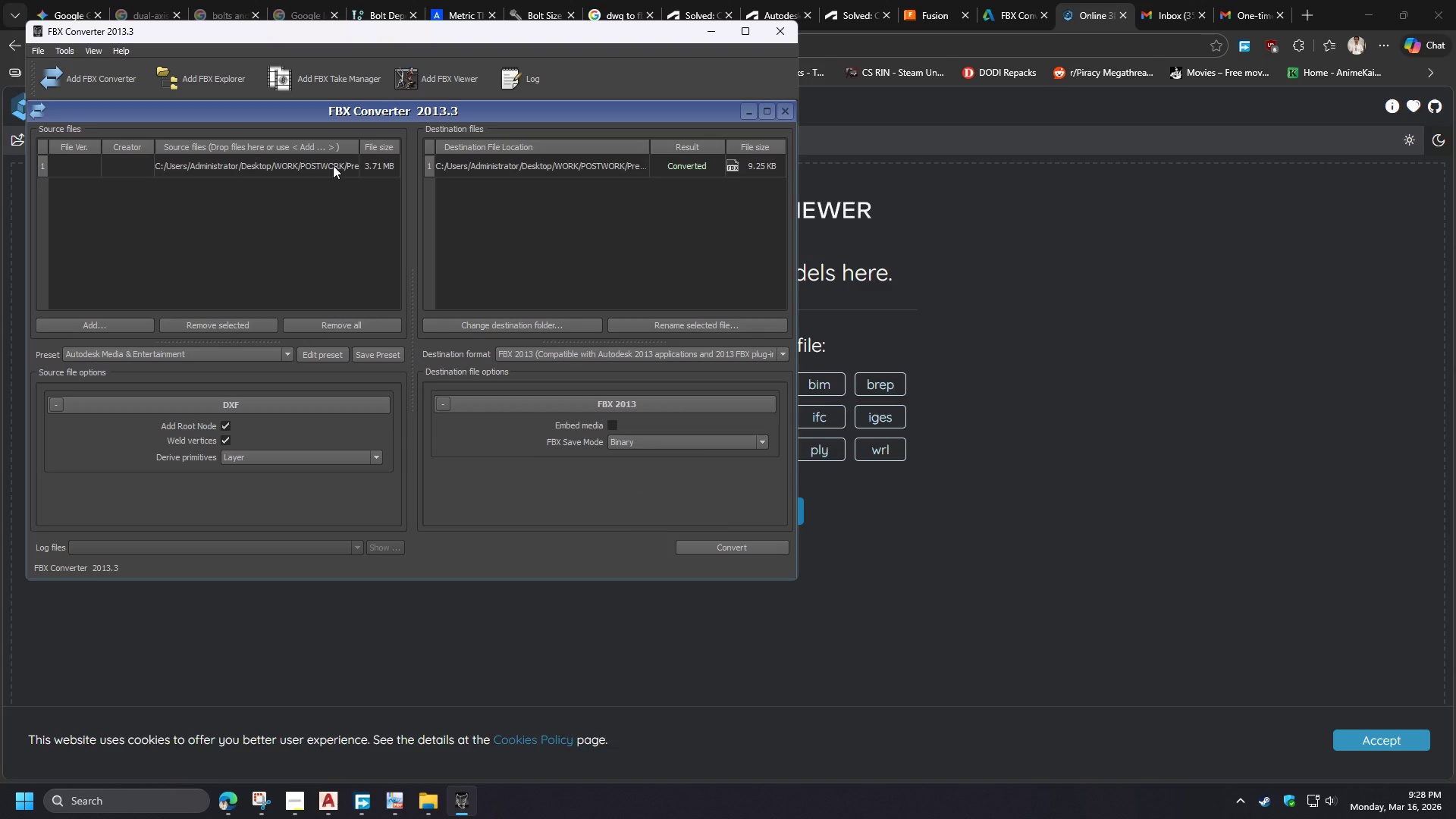 
wait(6.5)
 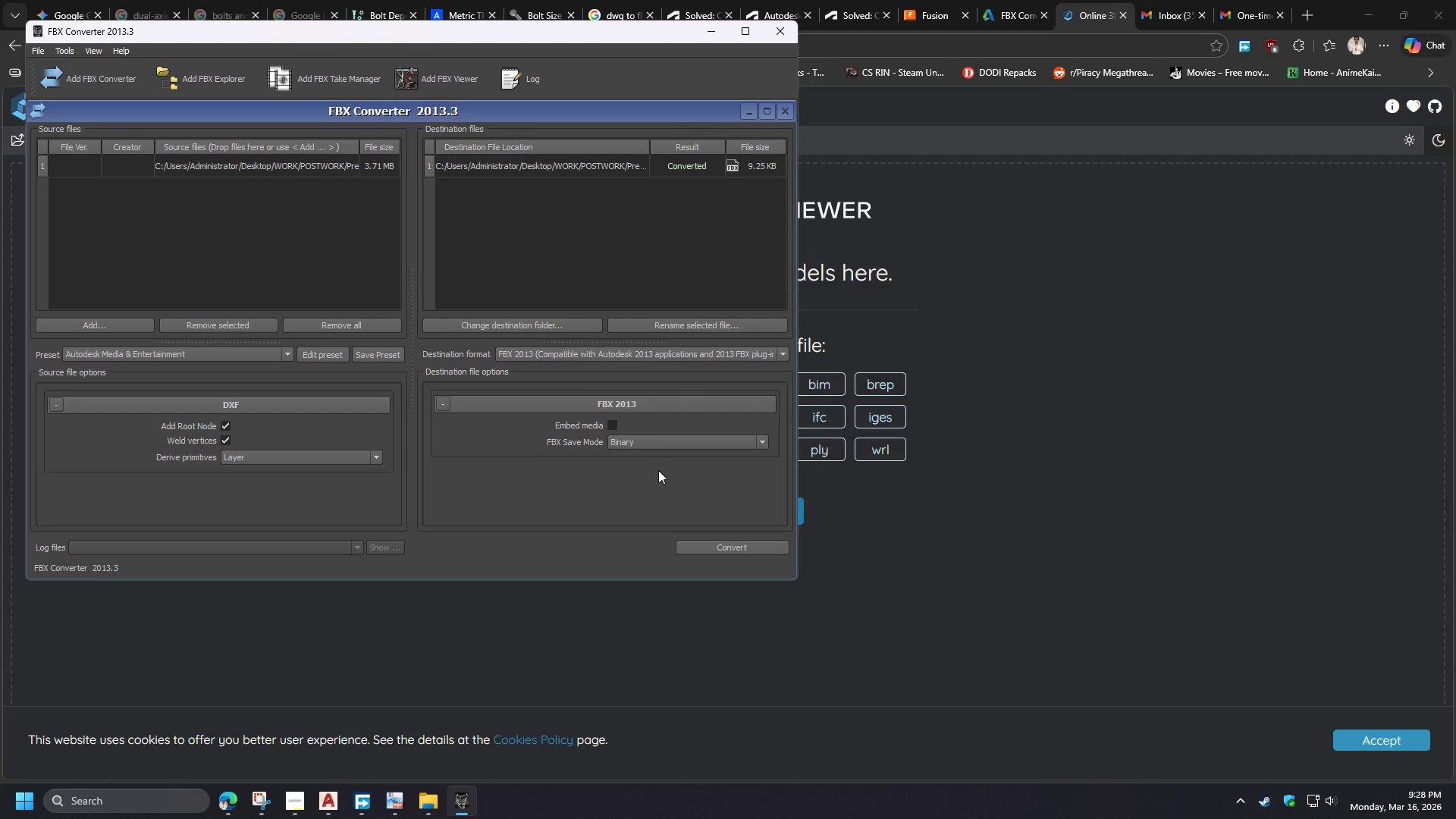 
left_click_drag(start_coordinate=[362, 149], to_coordinate=[372, 155])
 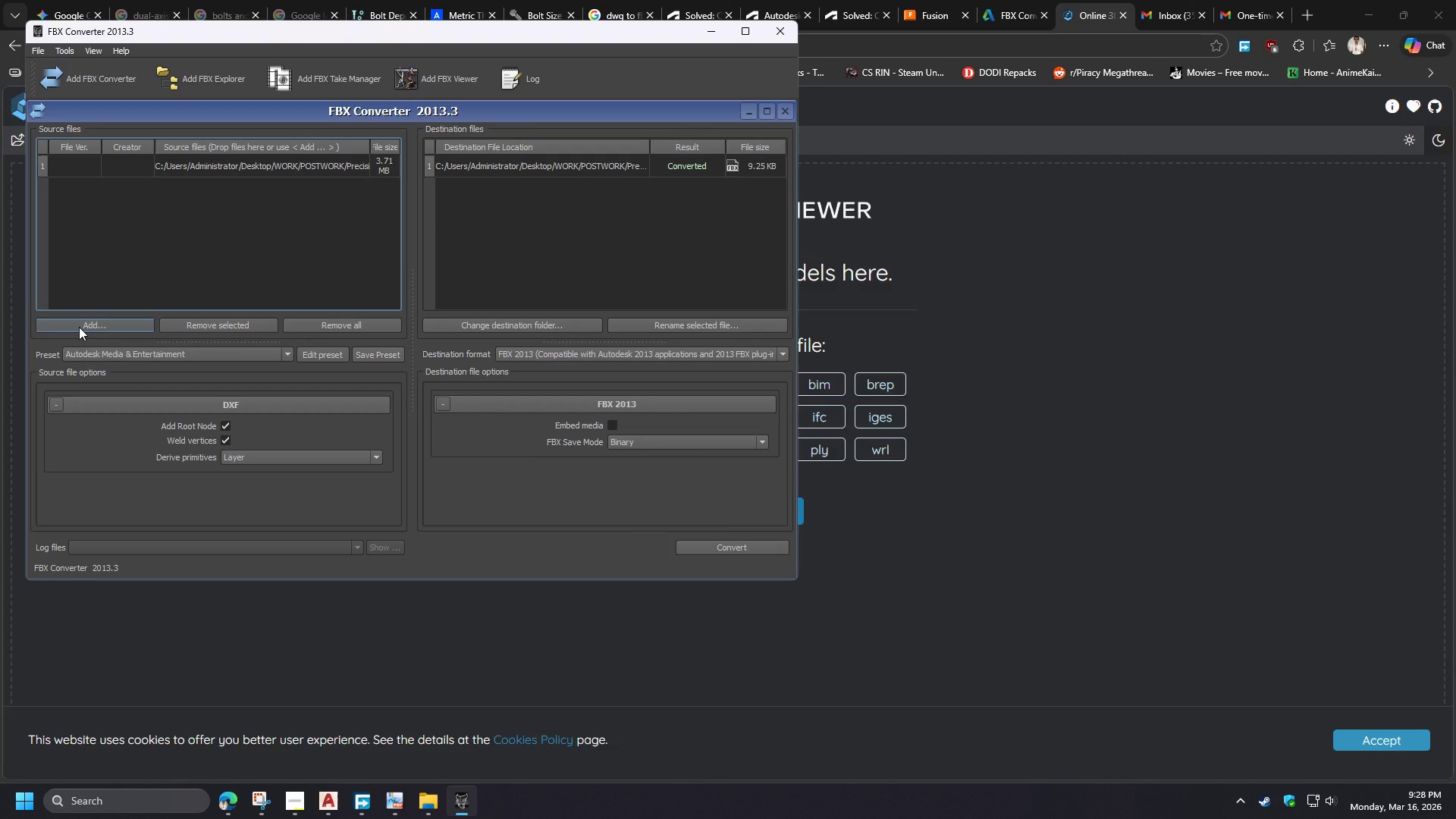 
left_click([79, 327])
 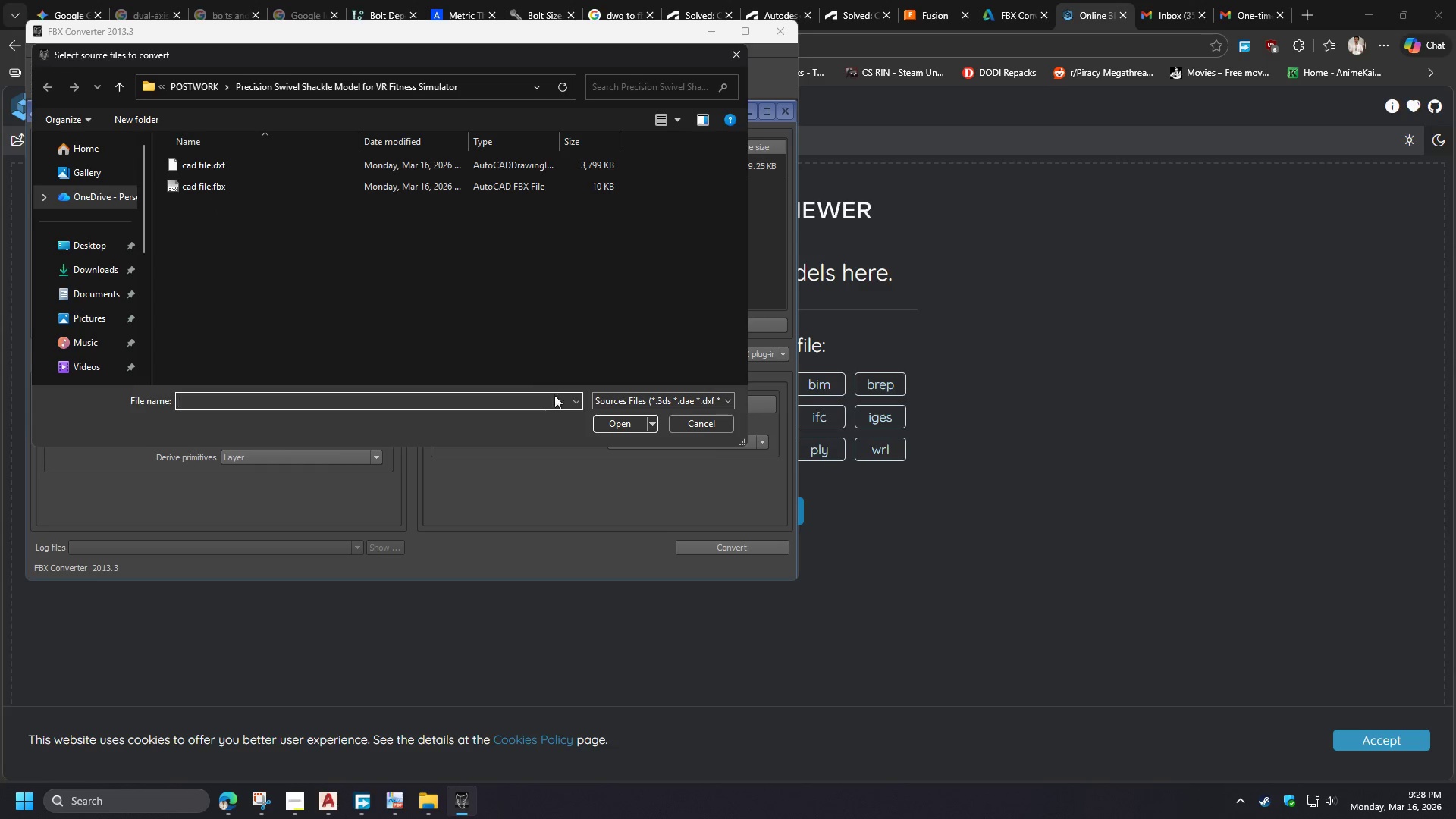 
left_click([576, 404])
 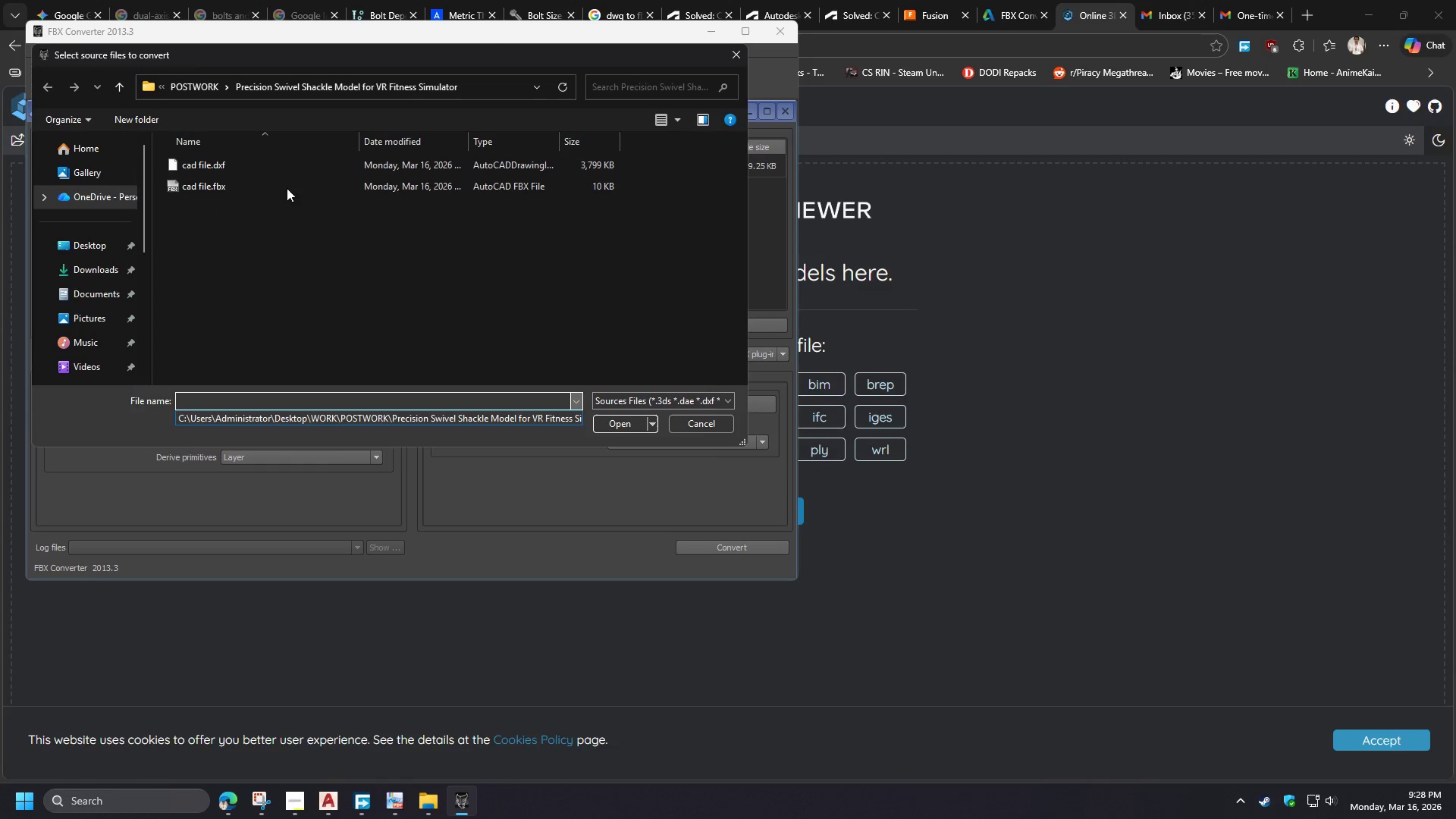 
left_click([255, 168])
 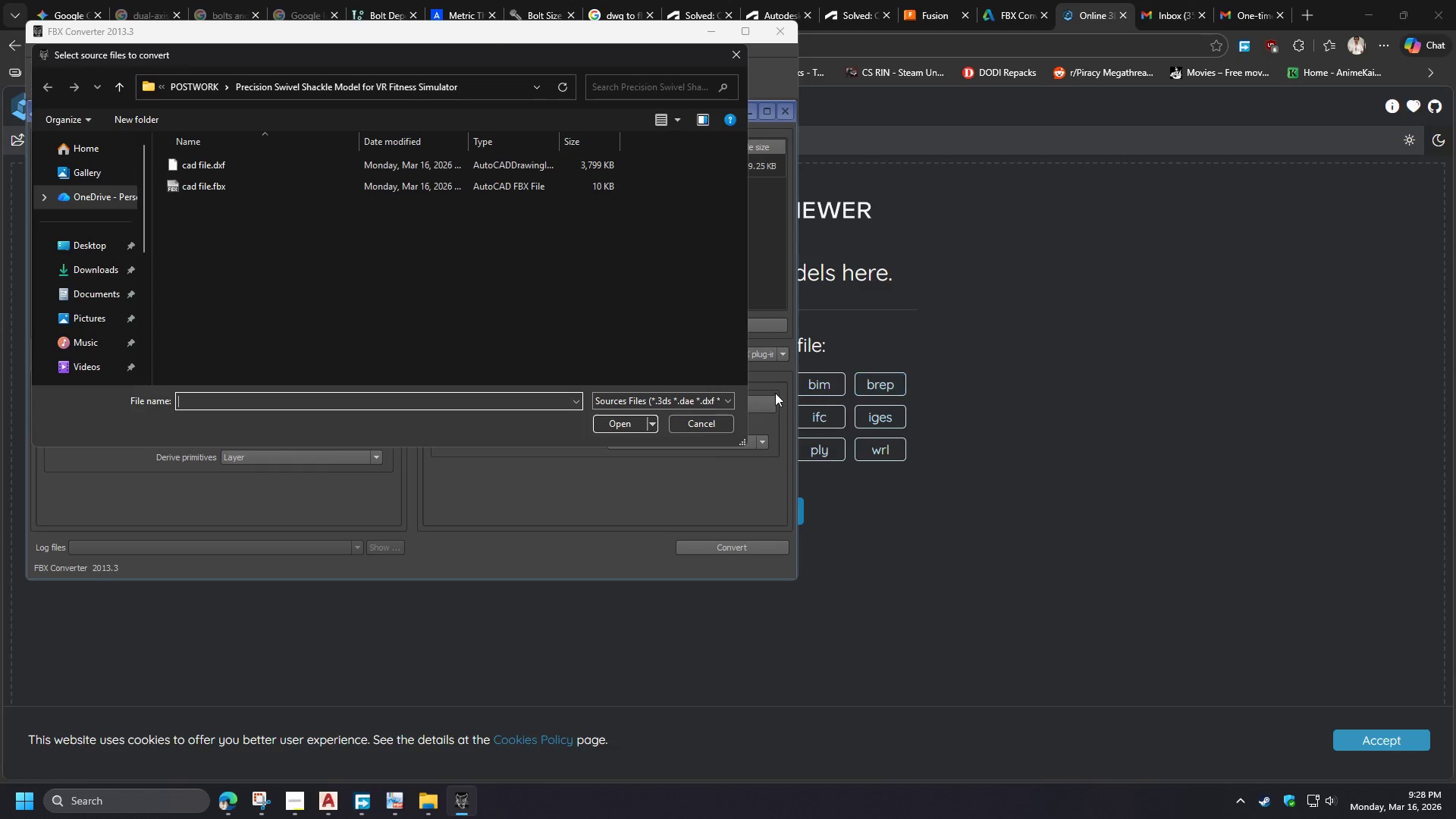 
left_click([704, 430])
 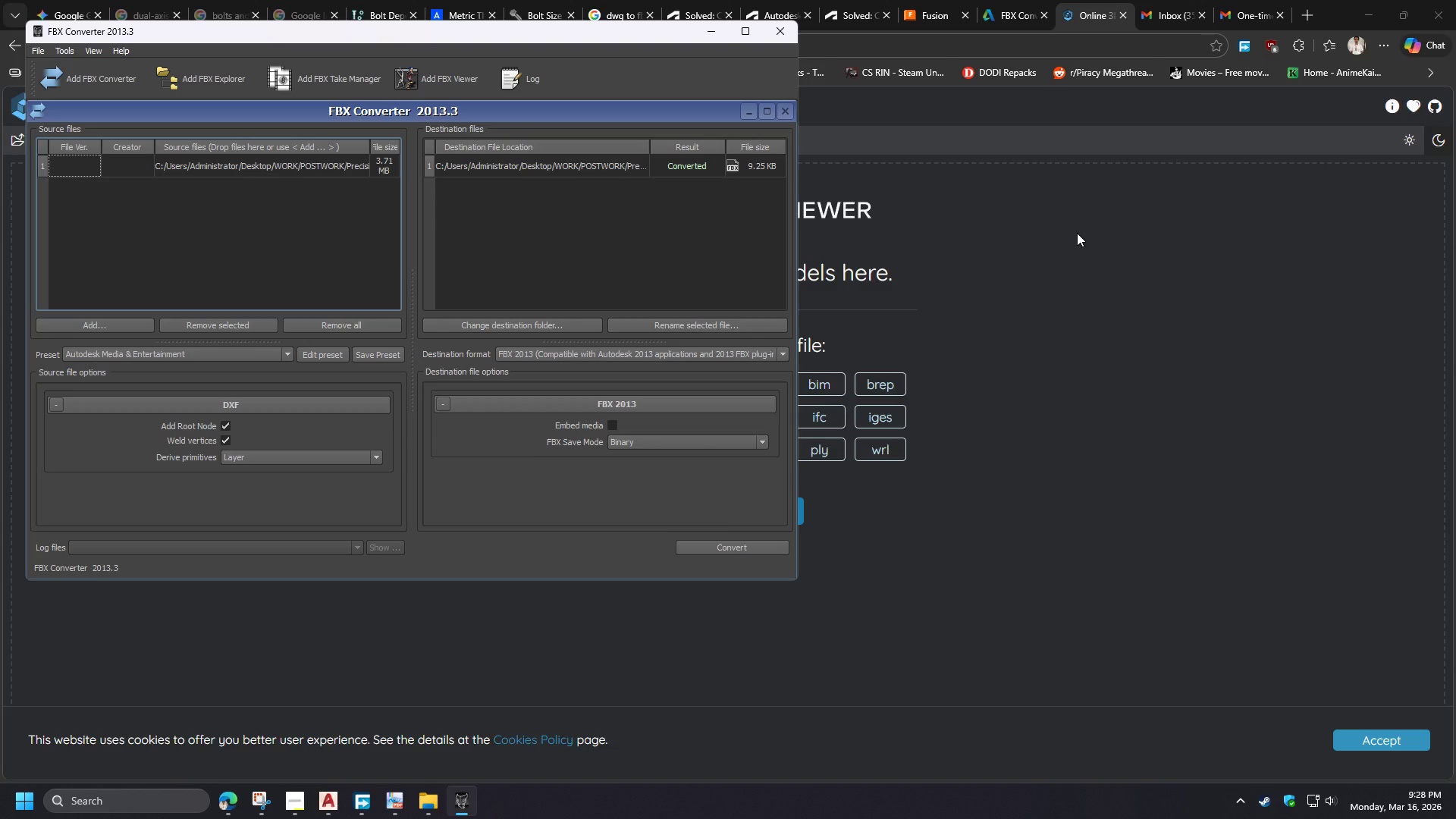 
left_click([1077, 233])
 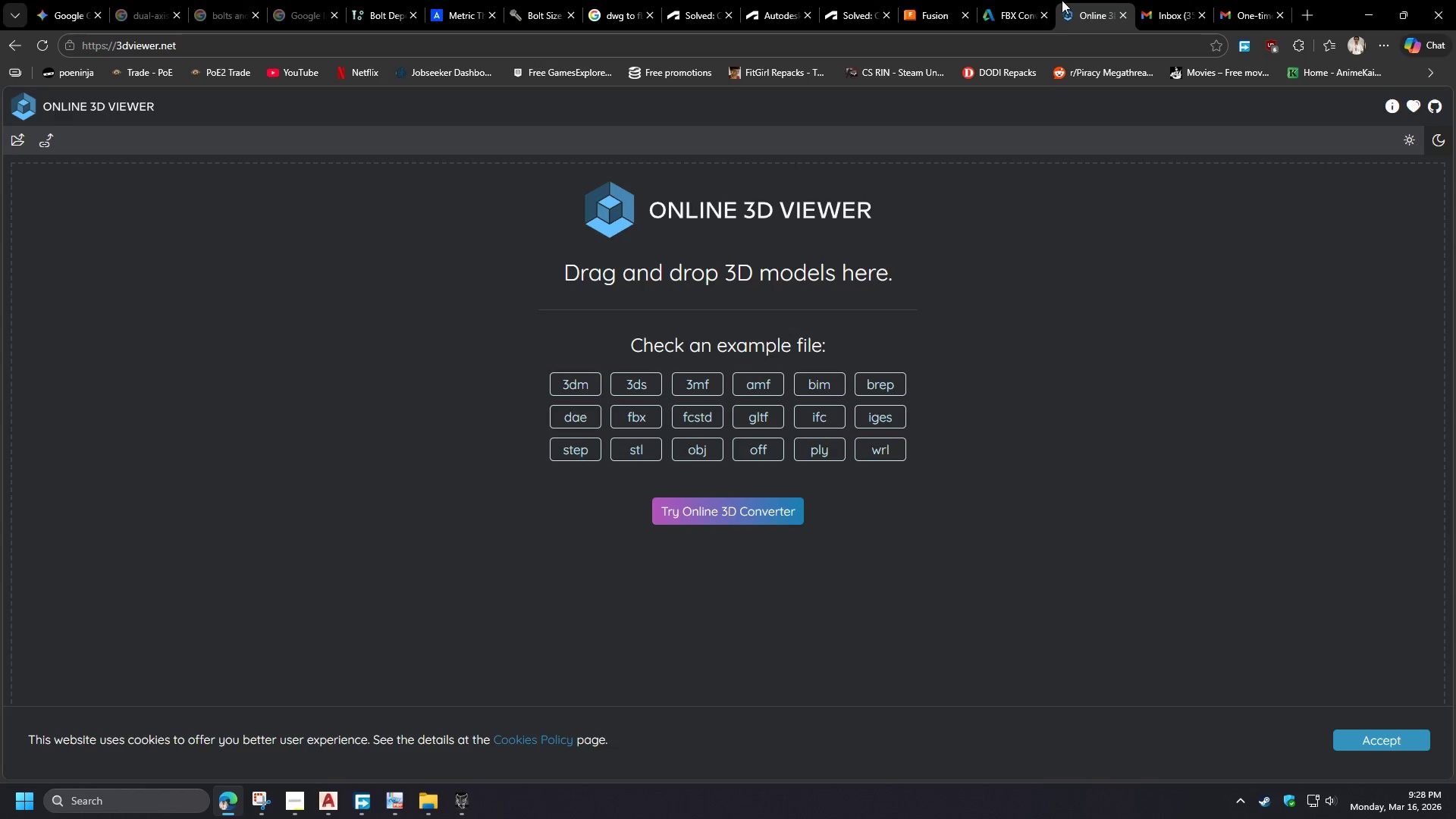 
left_click([1031, 0])
 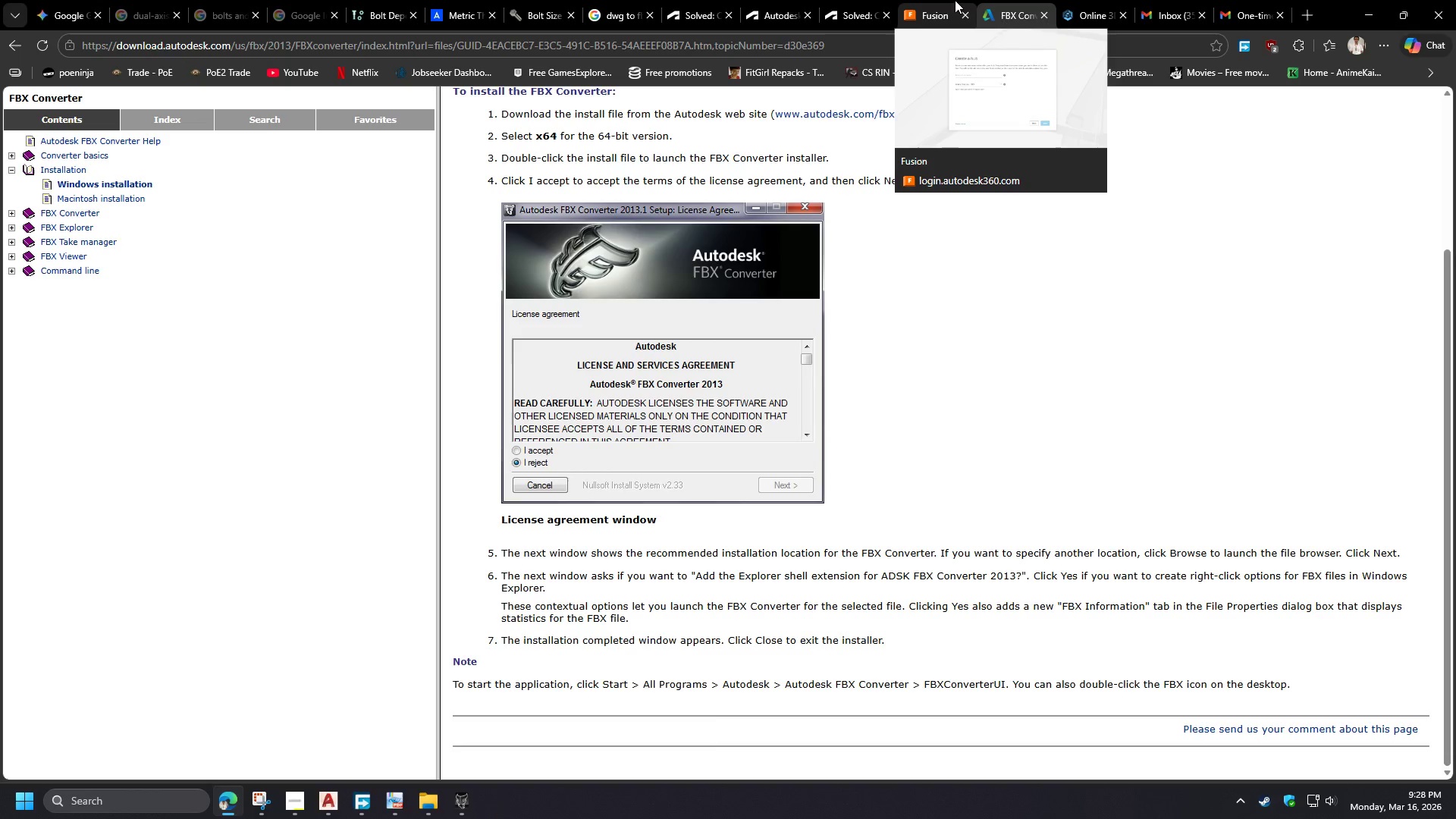 
left_click([870, 0])
 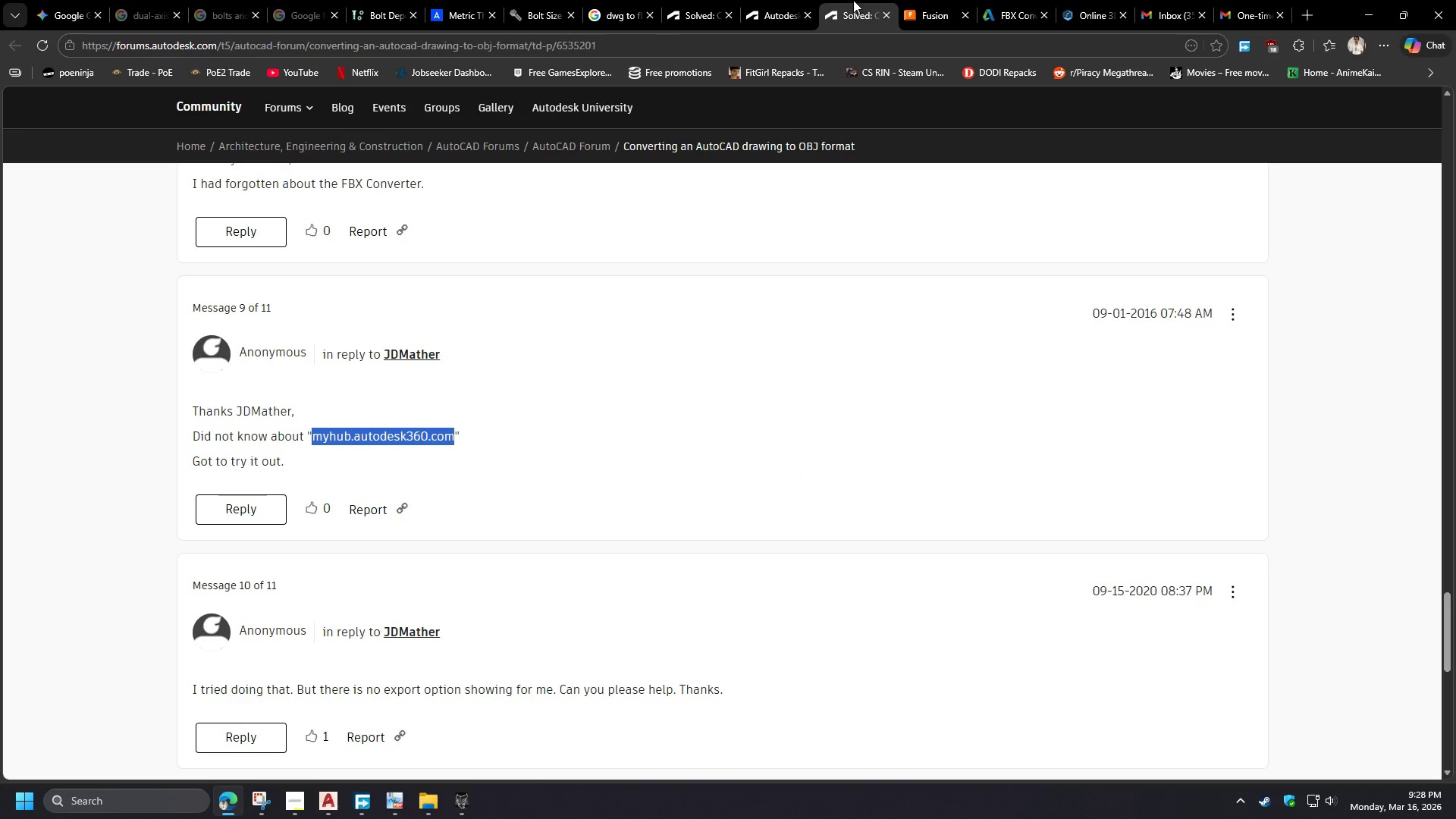 
left_click([785, 0])
 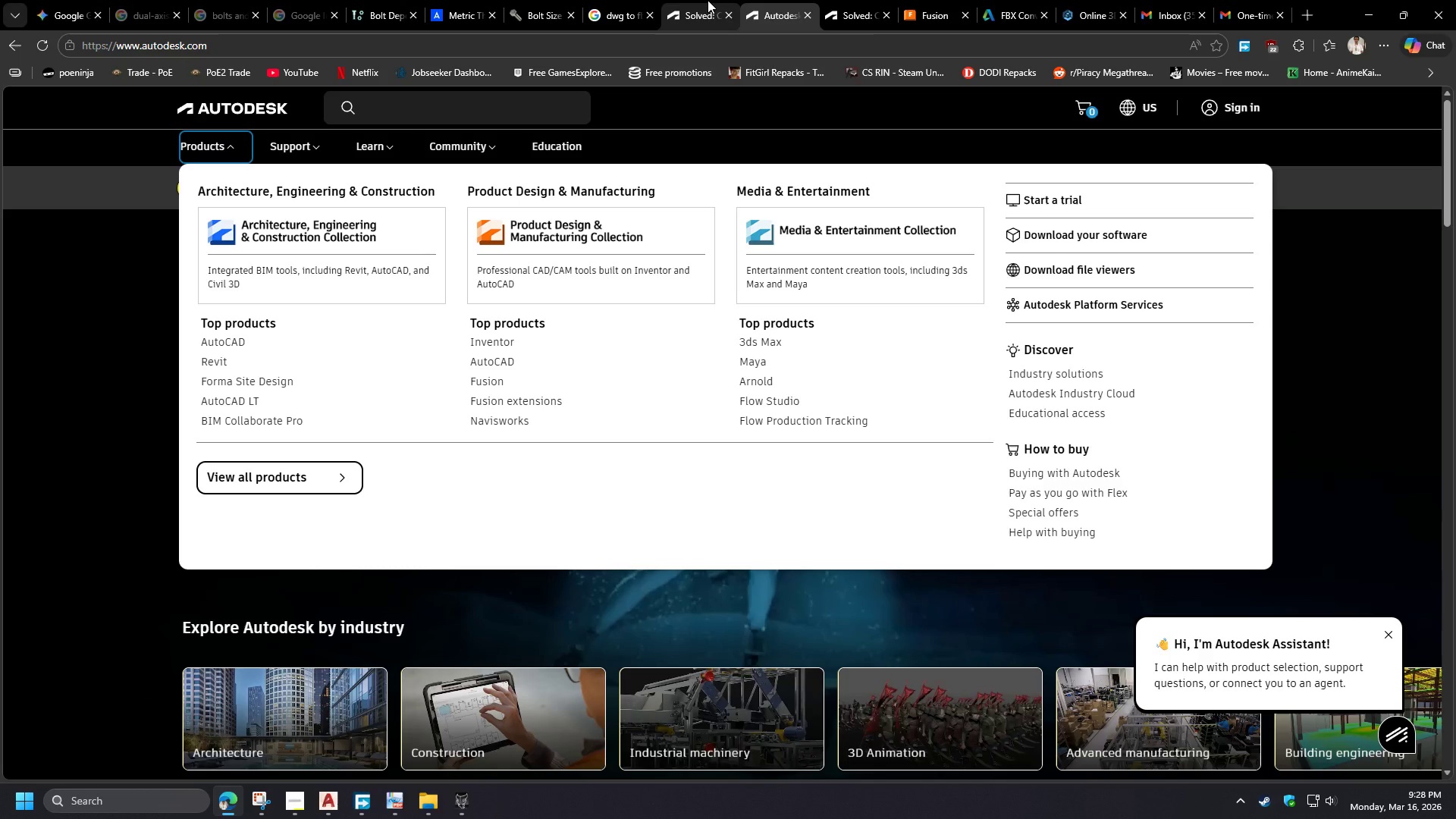 
left_click([708, 0])
 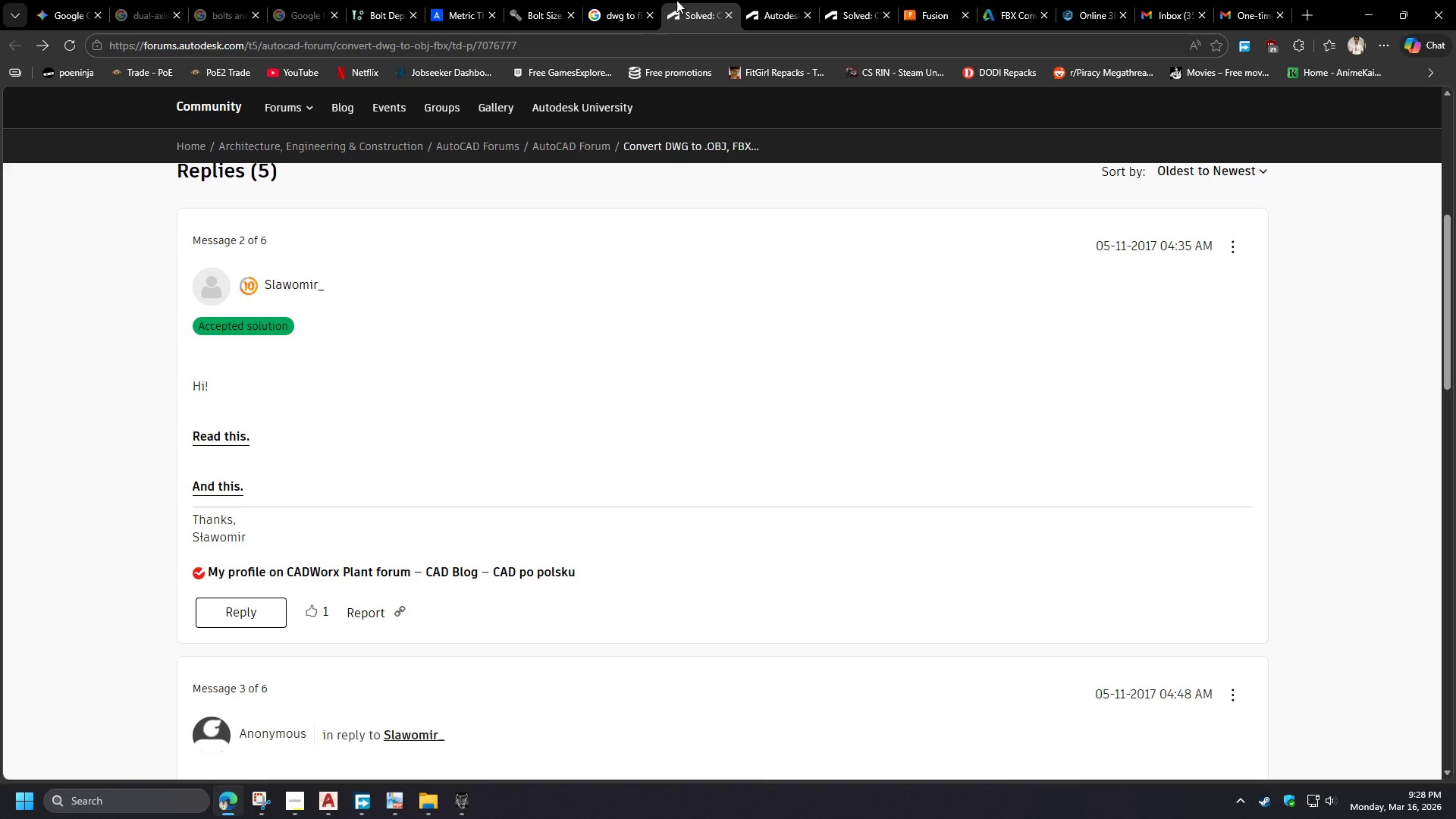 
left_click([621, 0])
 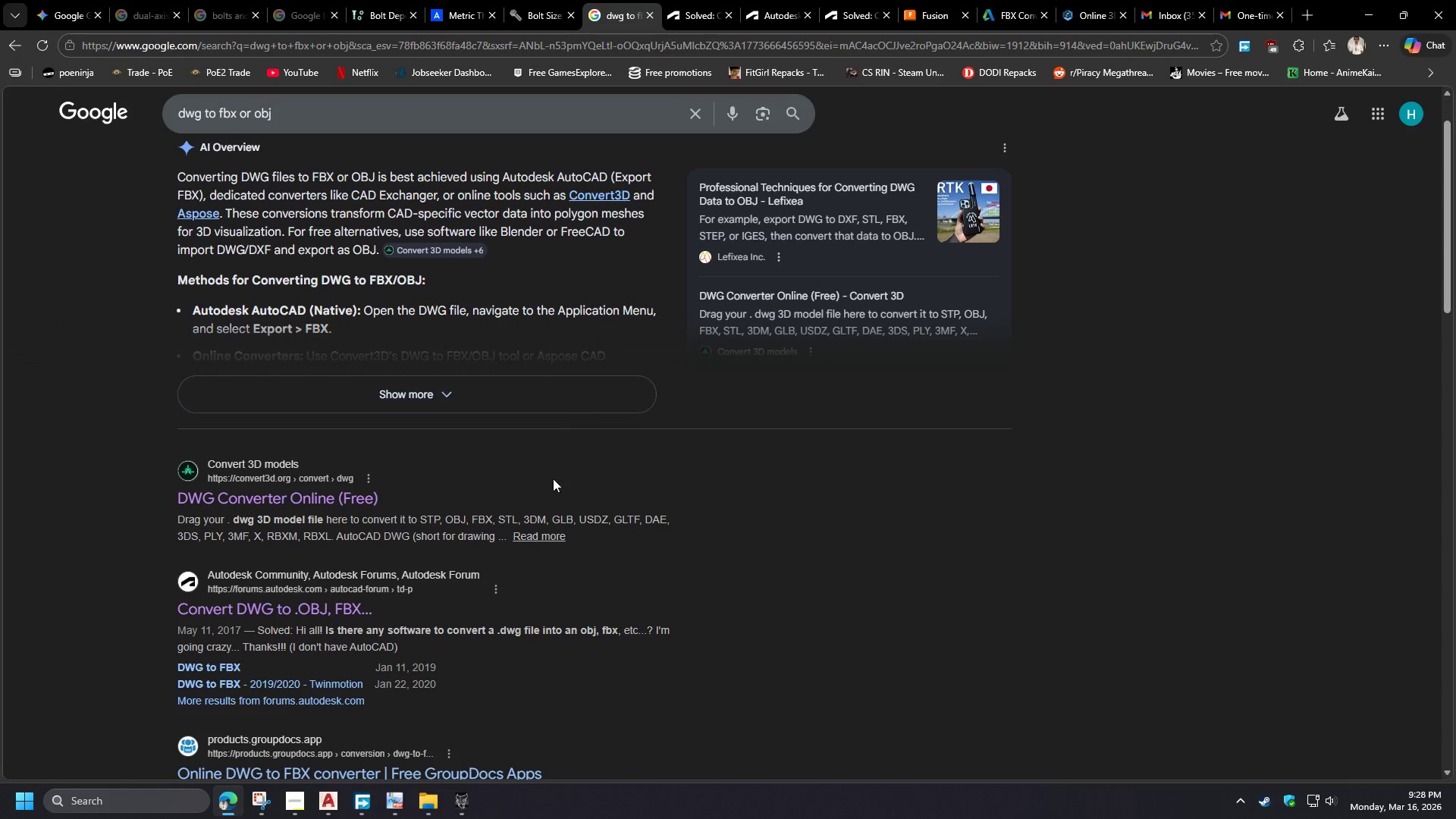 
hold_key(key=ShiftLeft, duration=0.55)
 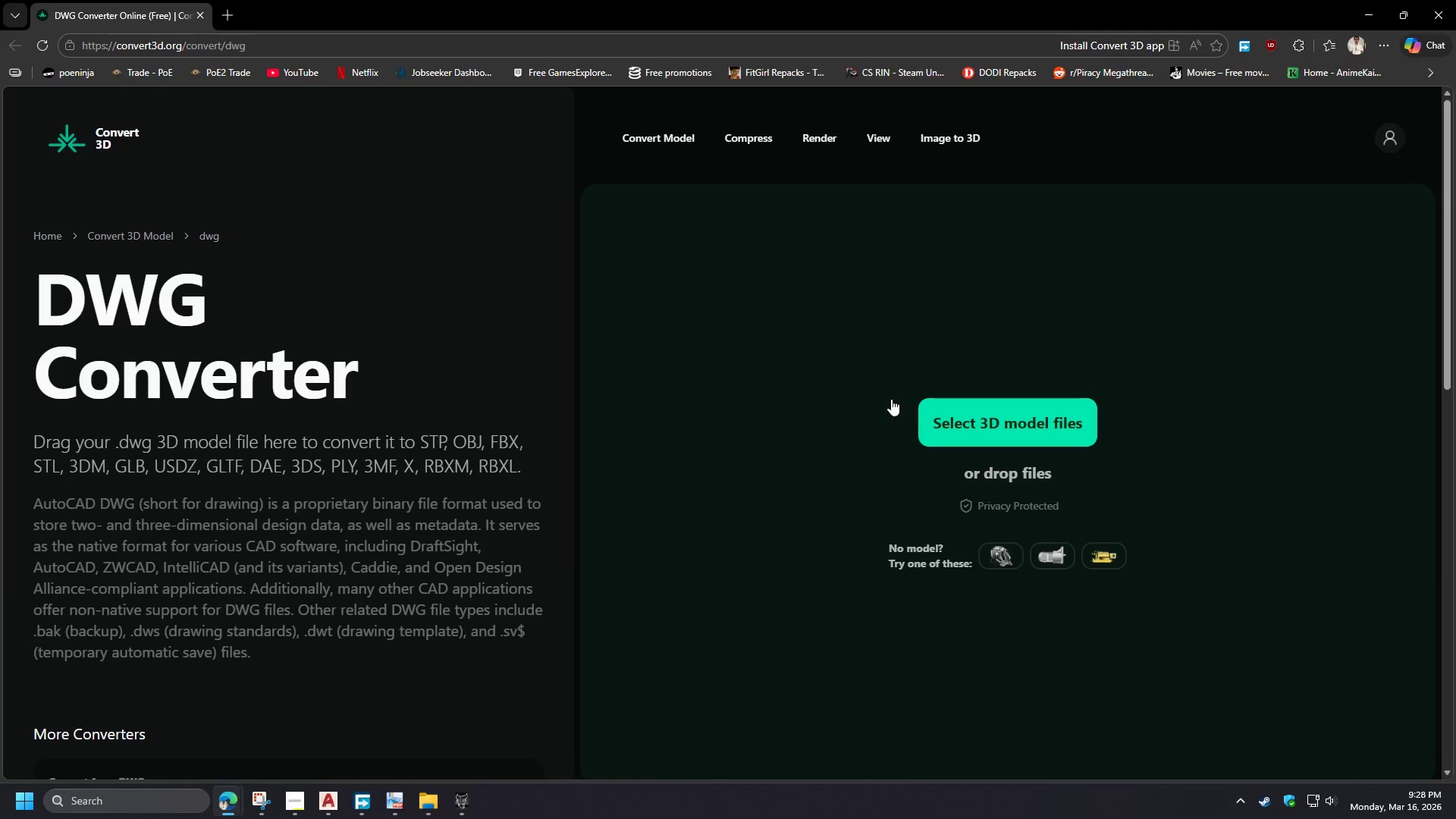 
left_click([1455, 0])
 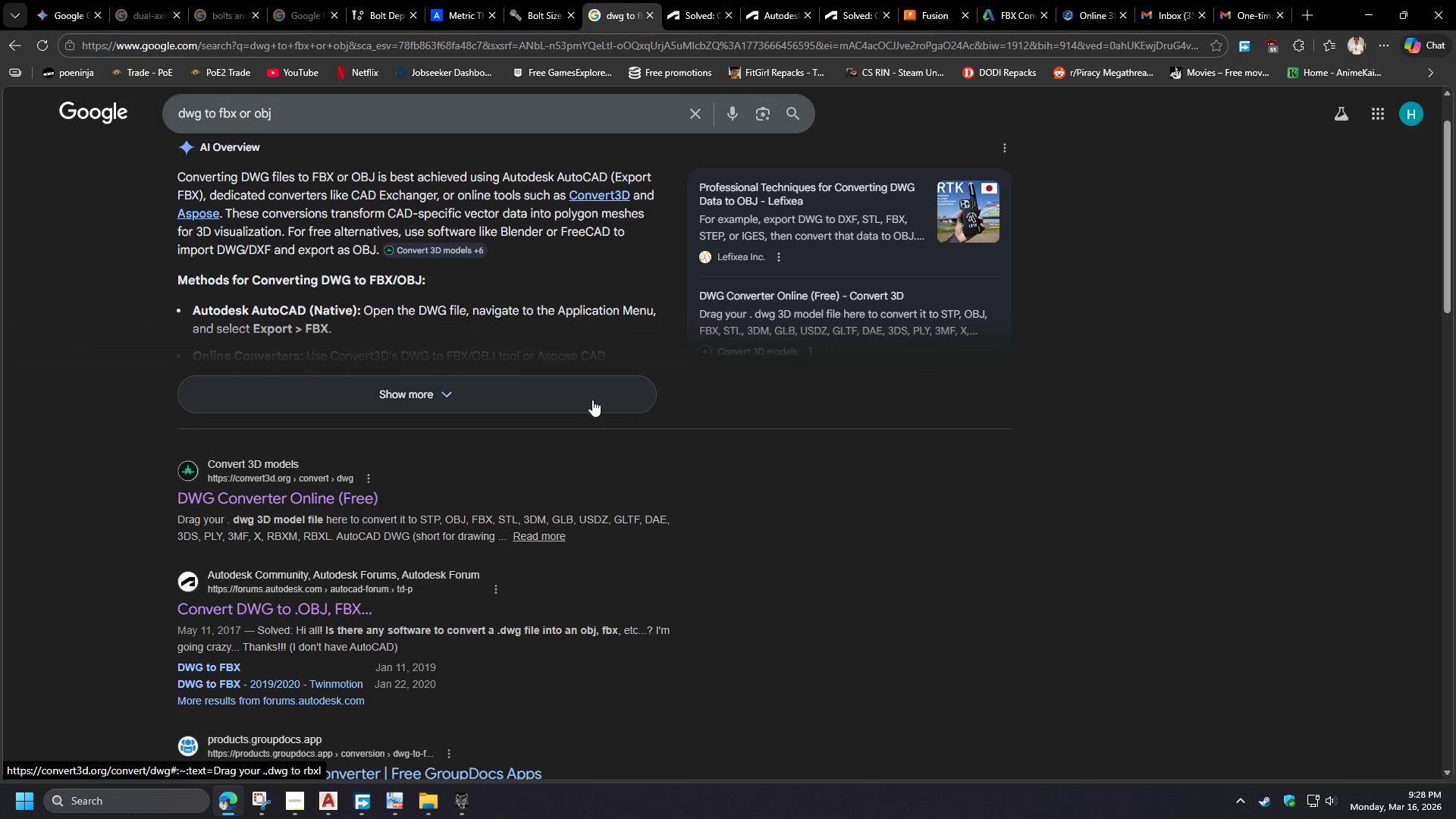 
hold_key(key=ControlLeft, duration=0.56)
left_click([335, 498])
 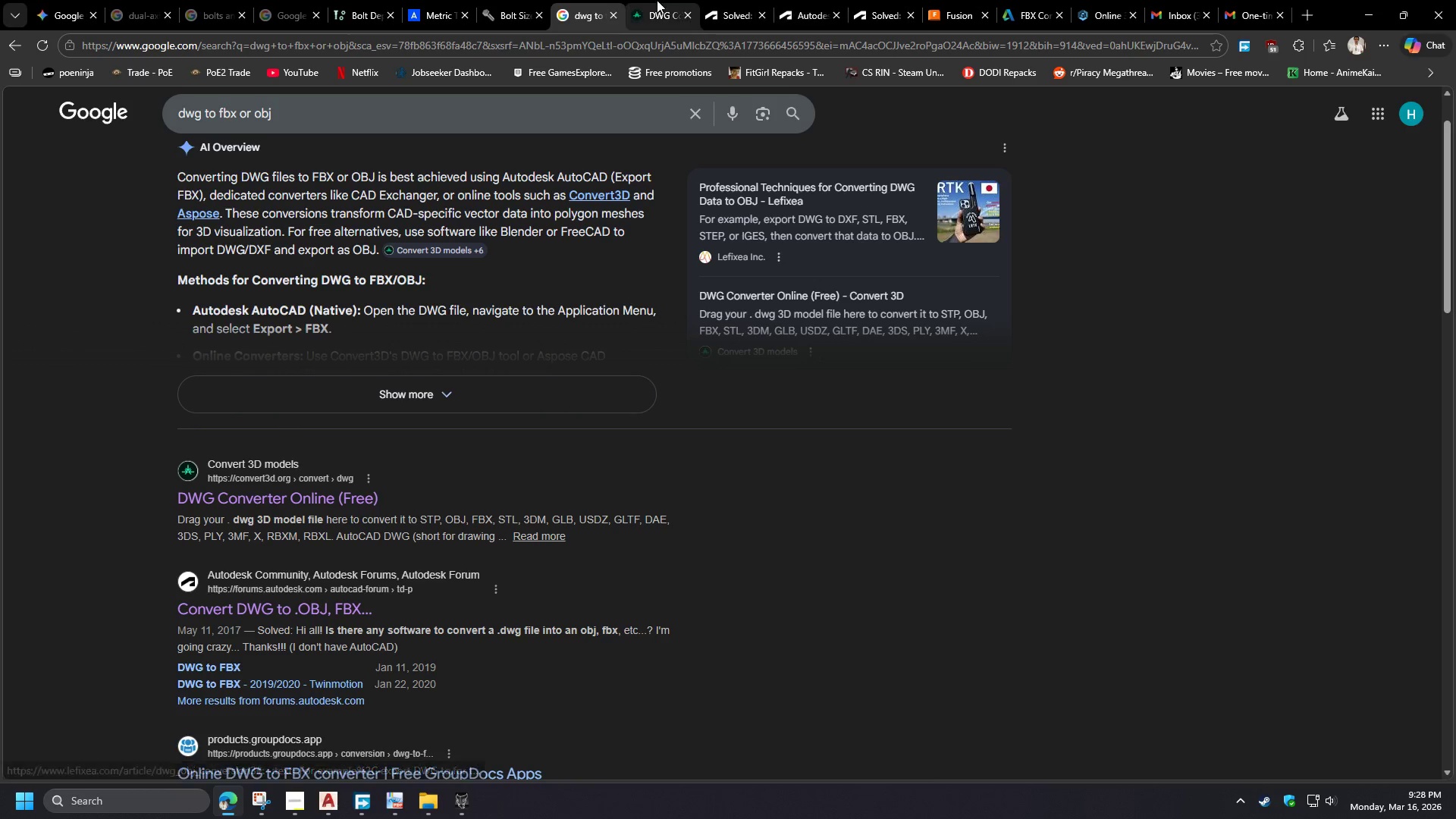 
double_click([648, 0])
 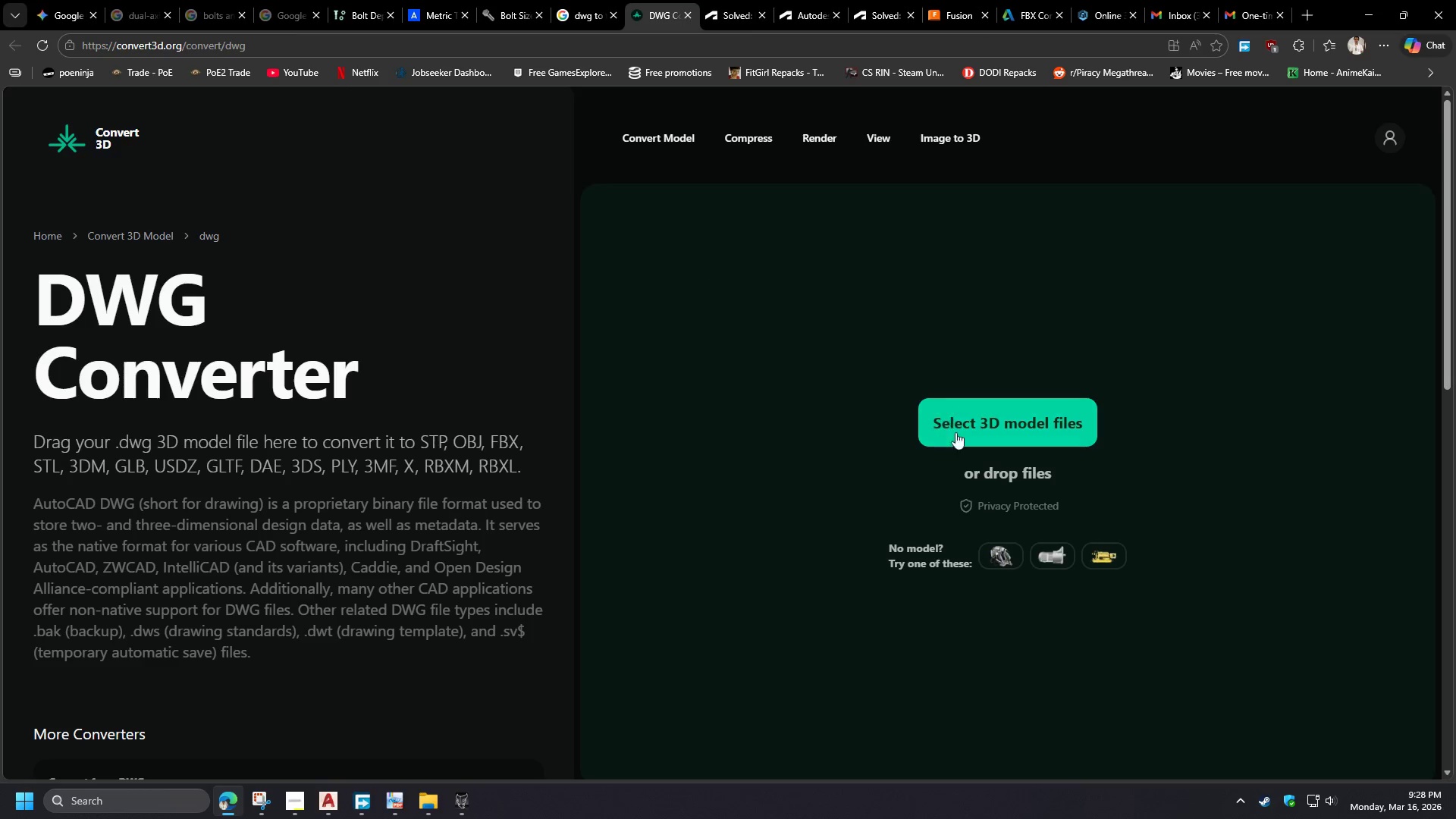 
left_click([959, 418])
 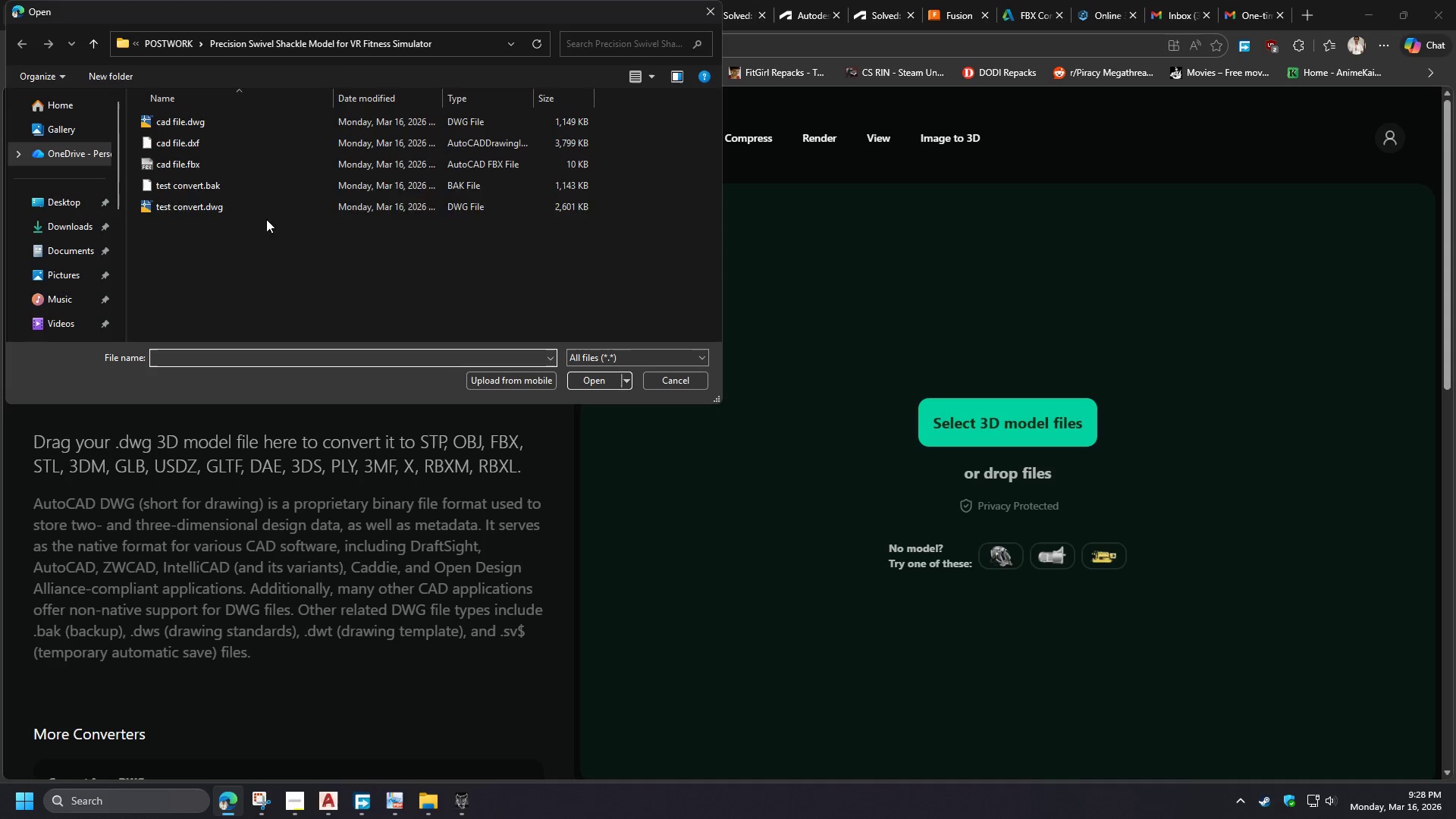 
double_click([207, 164])
 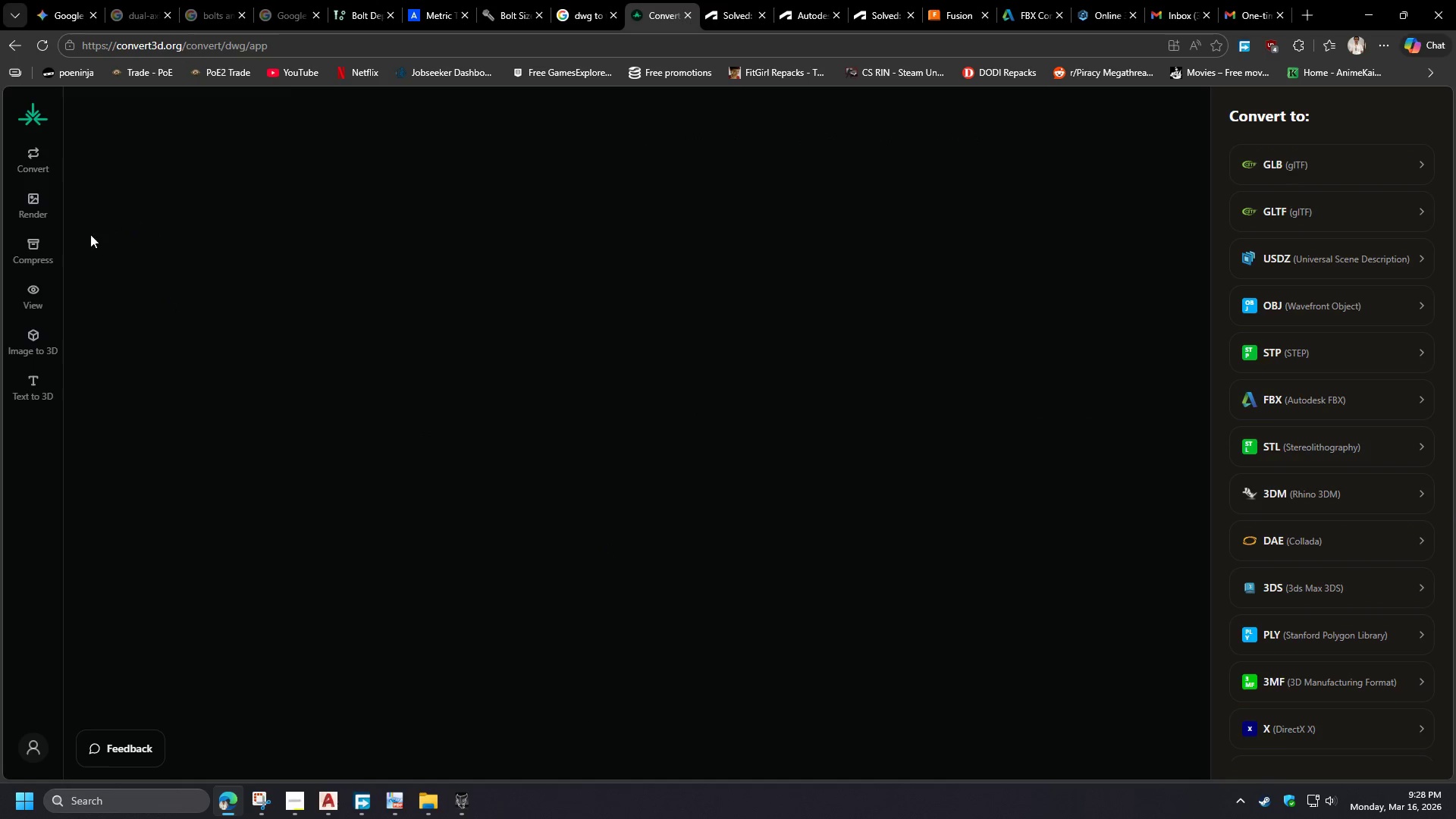 
wait(7.52)
 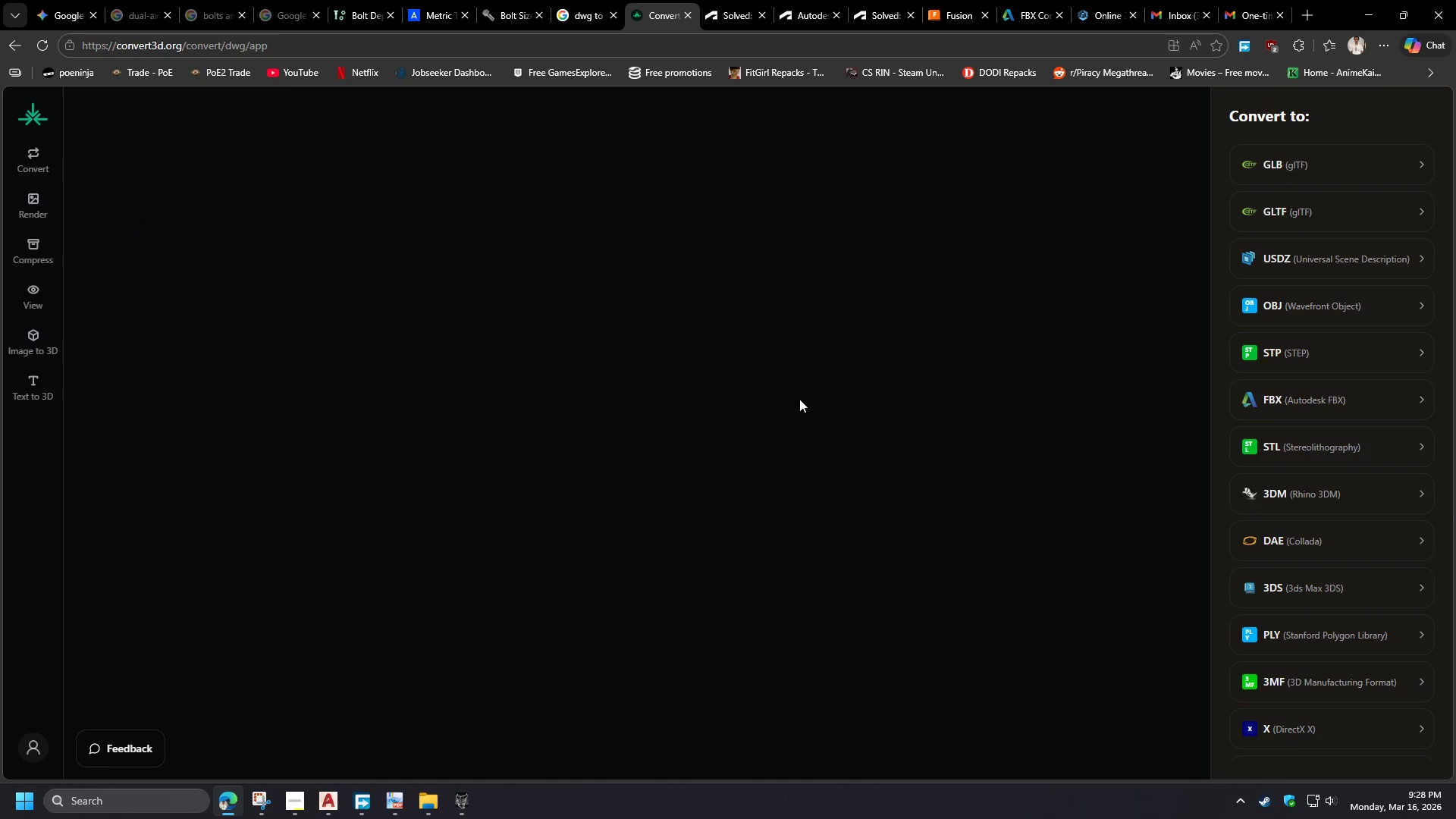 
left_click([30, 204])
 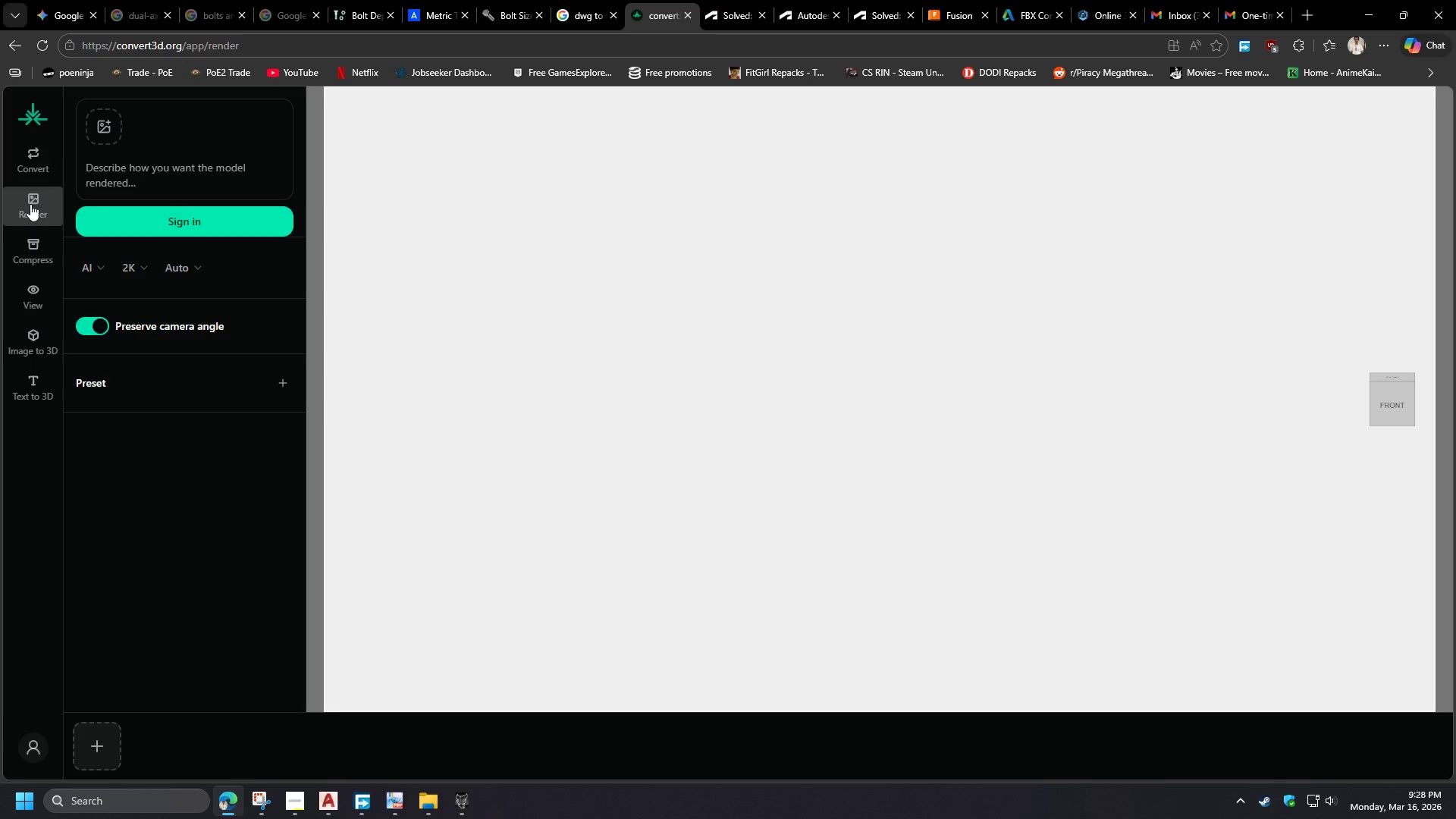 
left_click([33, 165])
 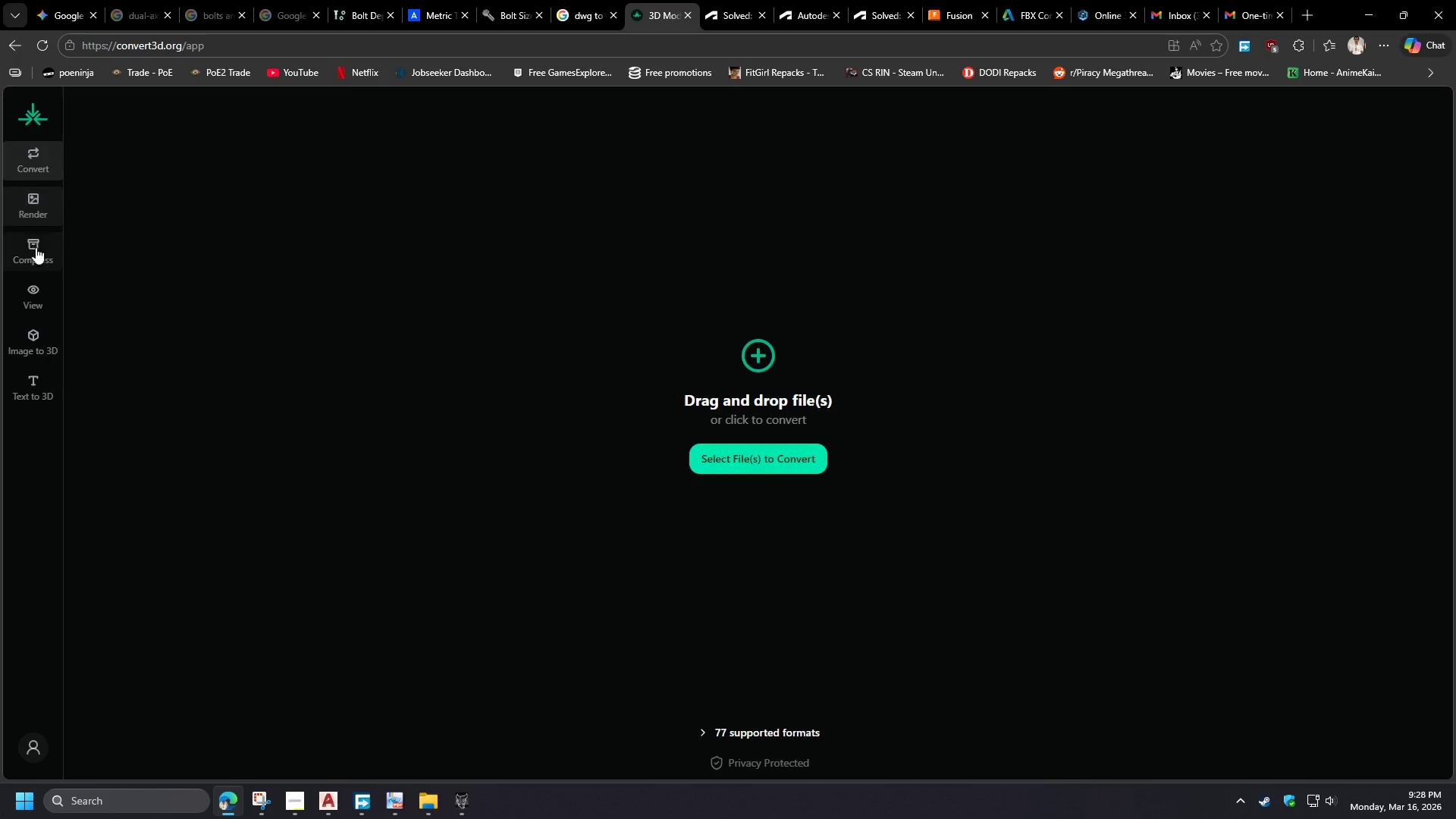 
left_click([32, 289])
 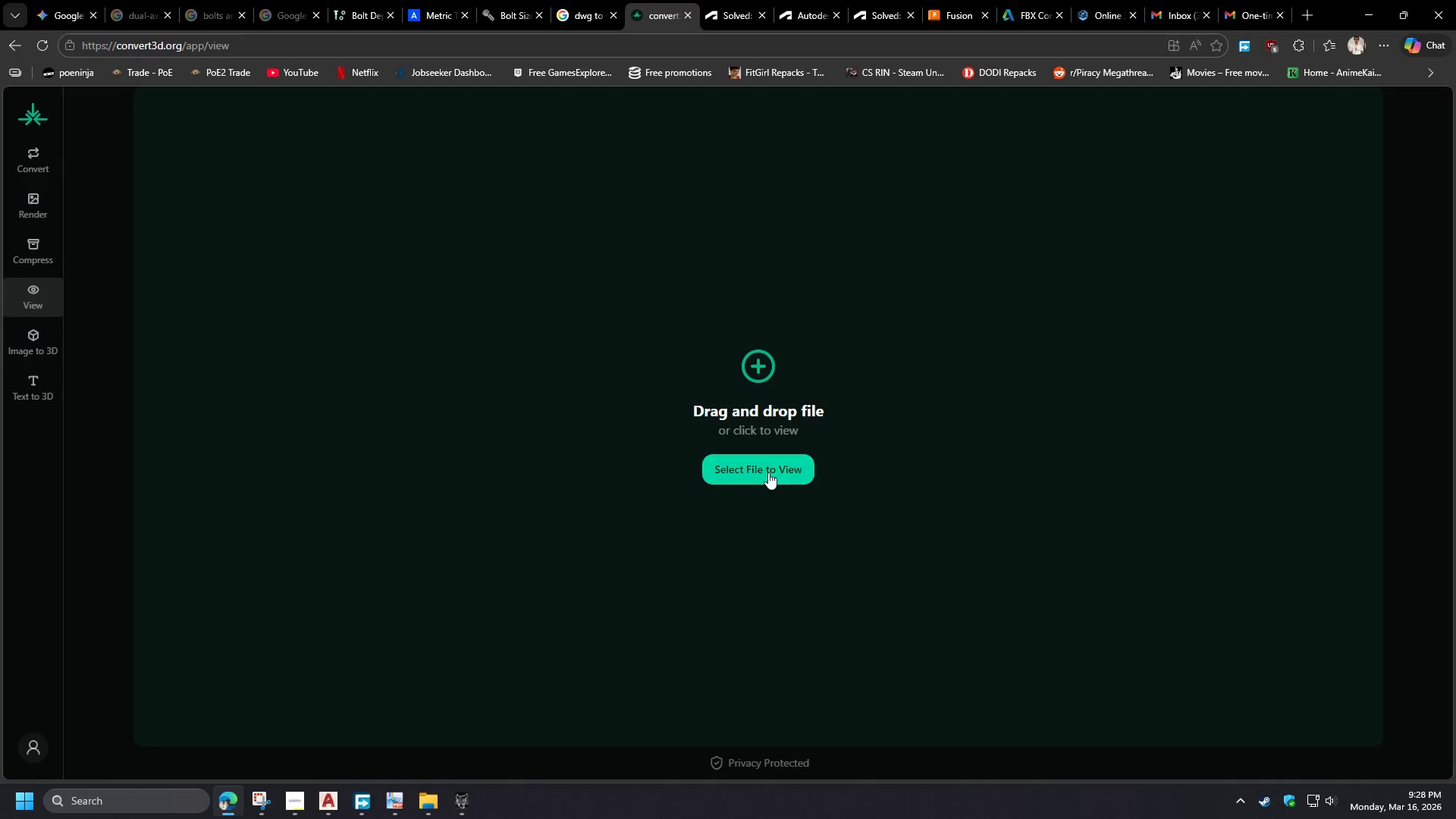 
left_click([770, 474])
 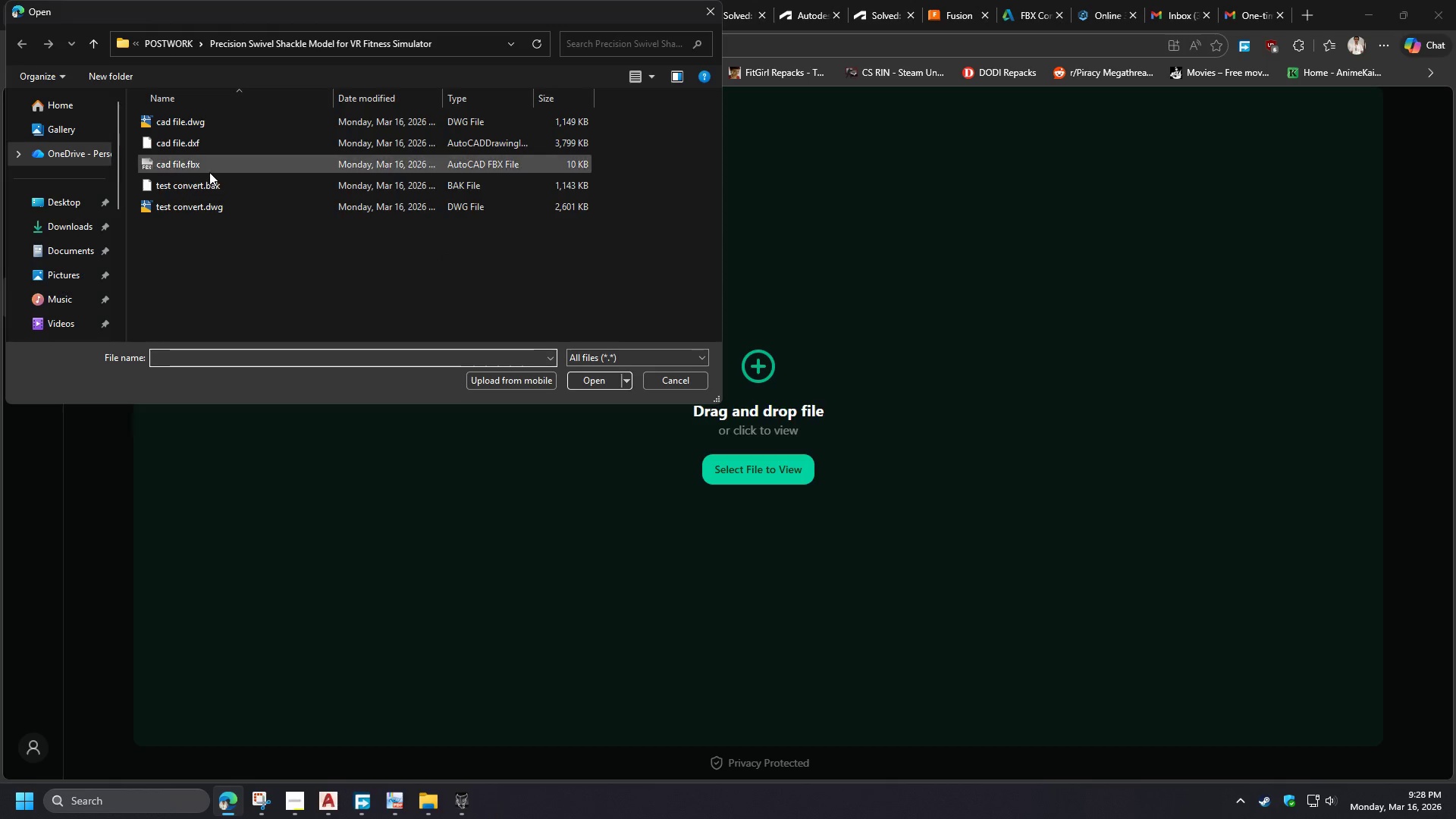 
double_click([209, 172])
 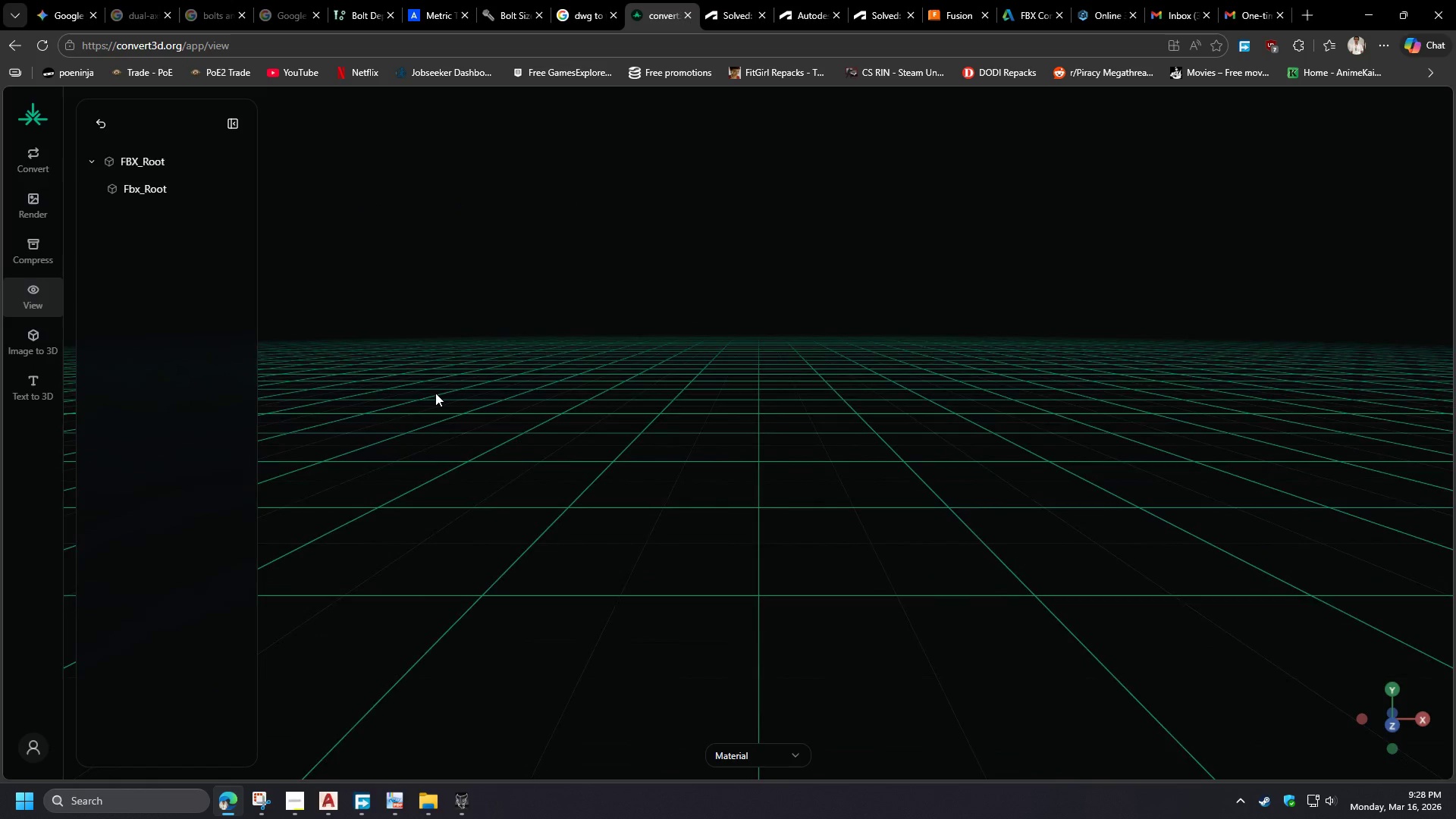 
hold_key(key=ShiftLeft, duration=0.84)
 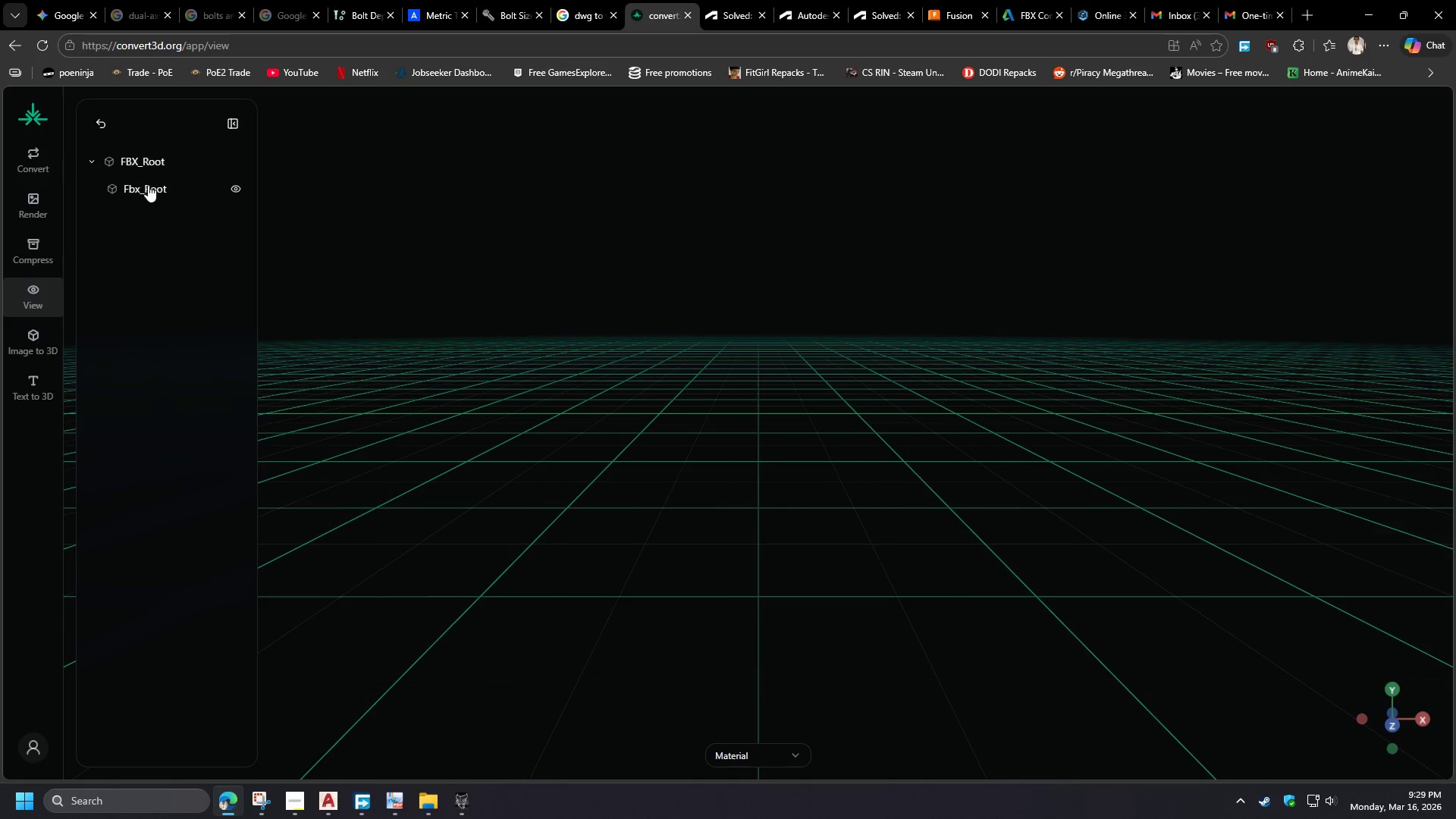 
left_click([143, 192])
 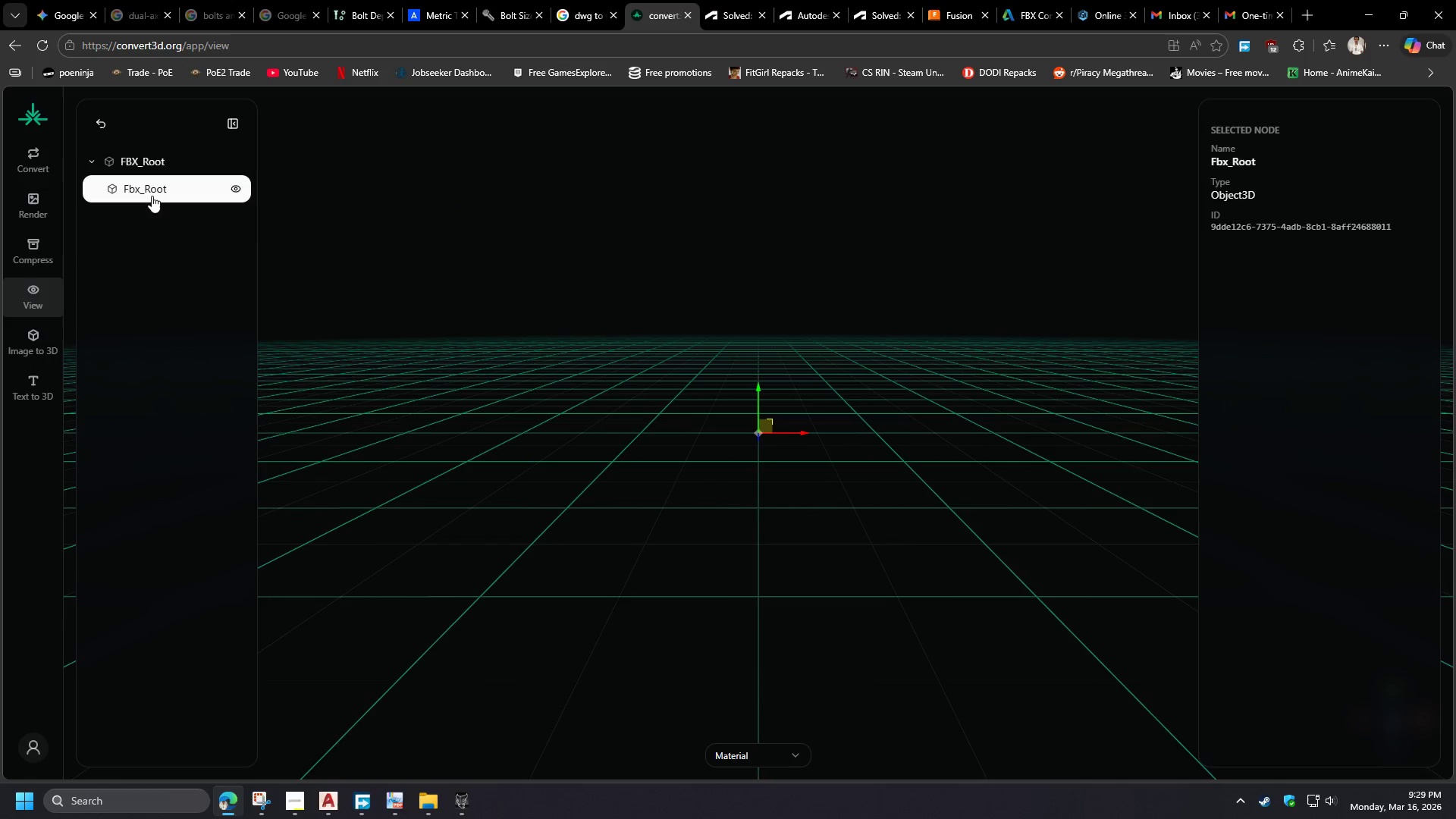 
scroll: coordinate [762, 441], scroll_direction: down, amount: 3.0
 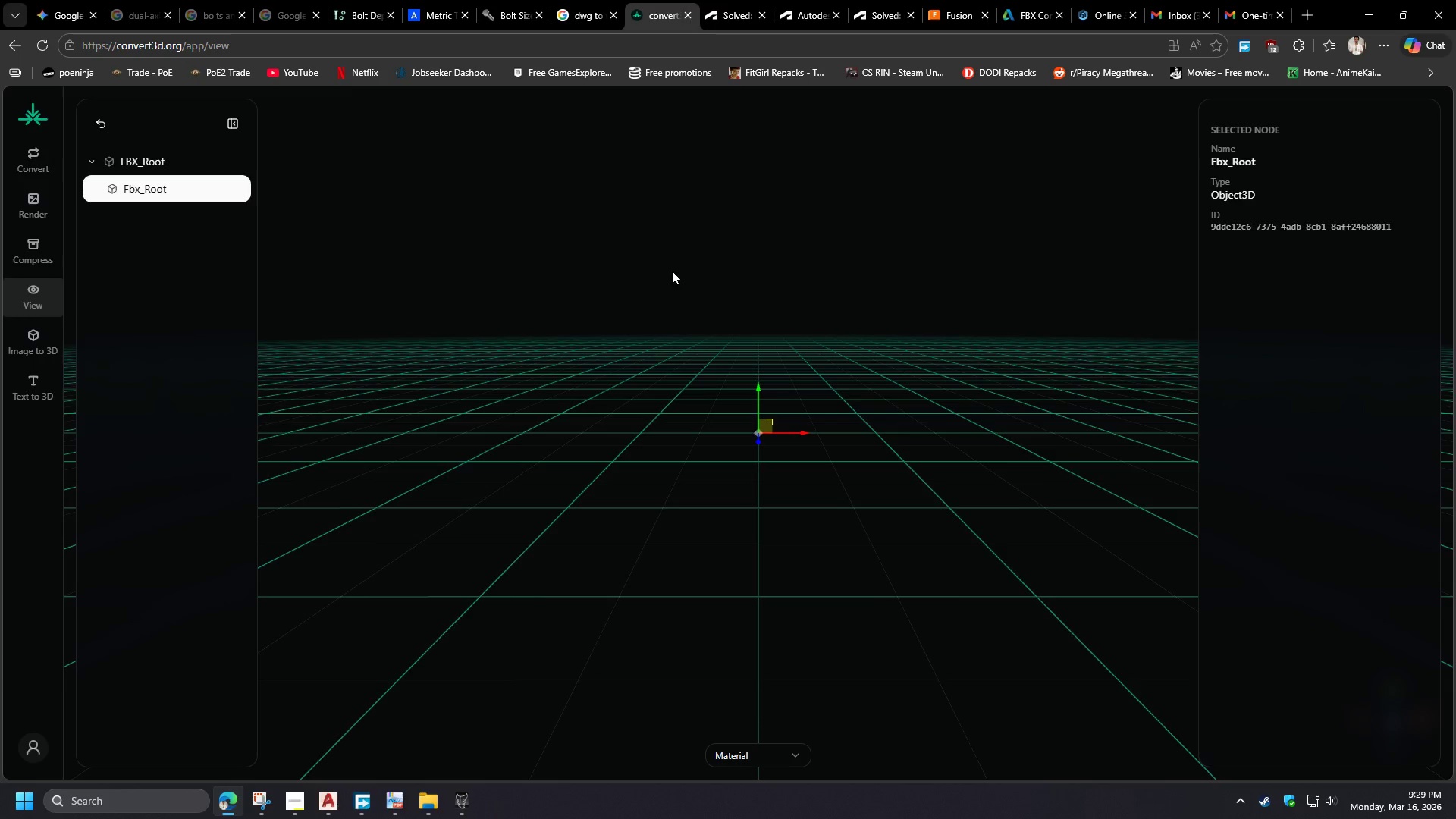 
left_click([685, 239])
 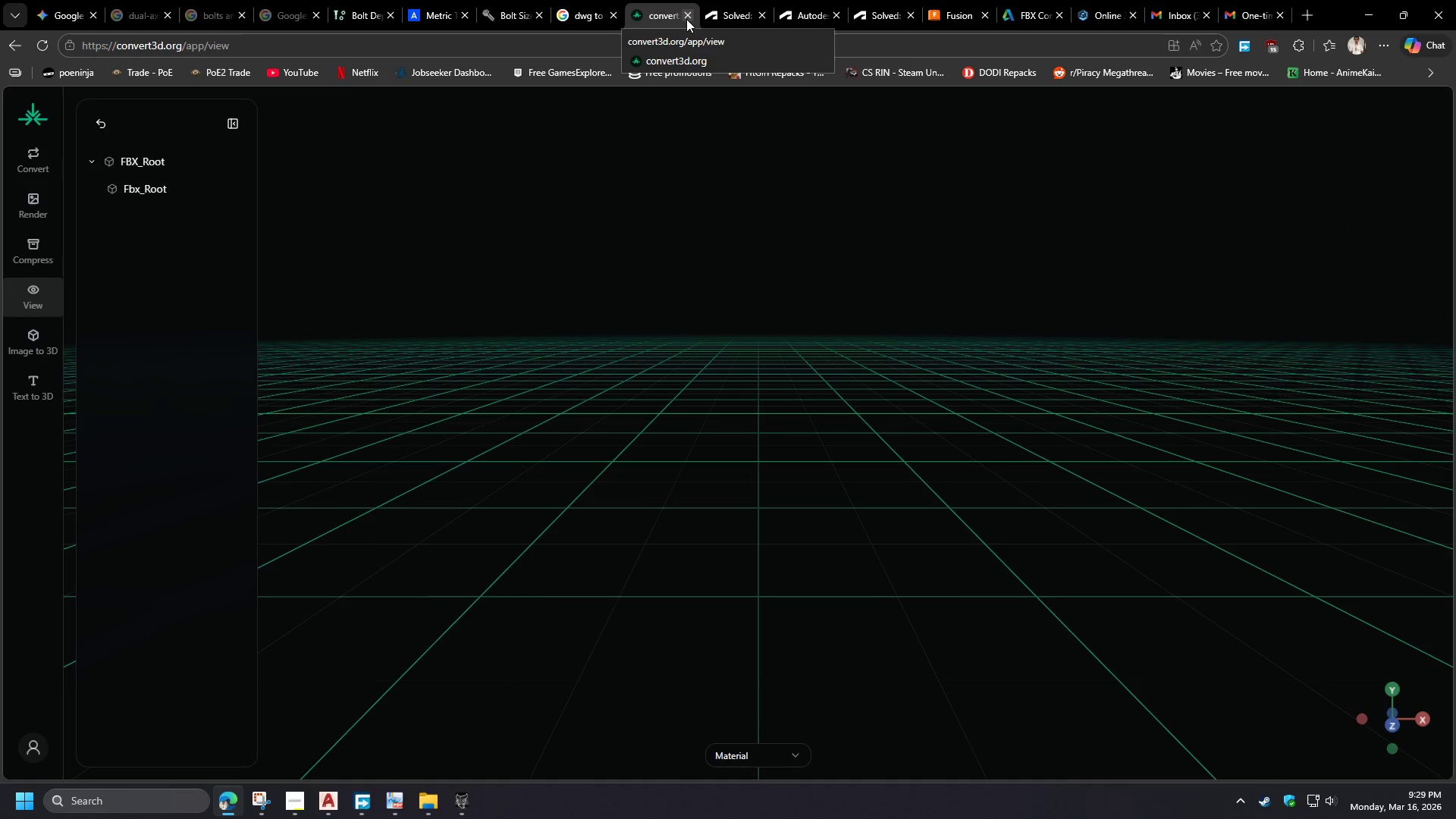 
wait(8.3)
 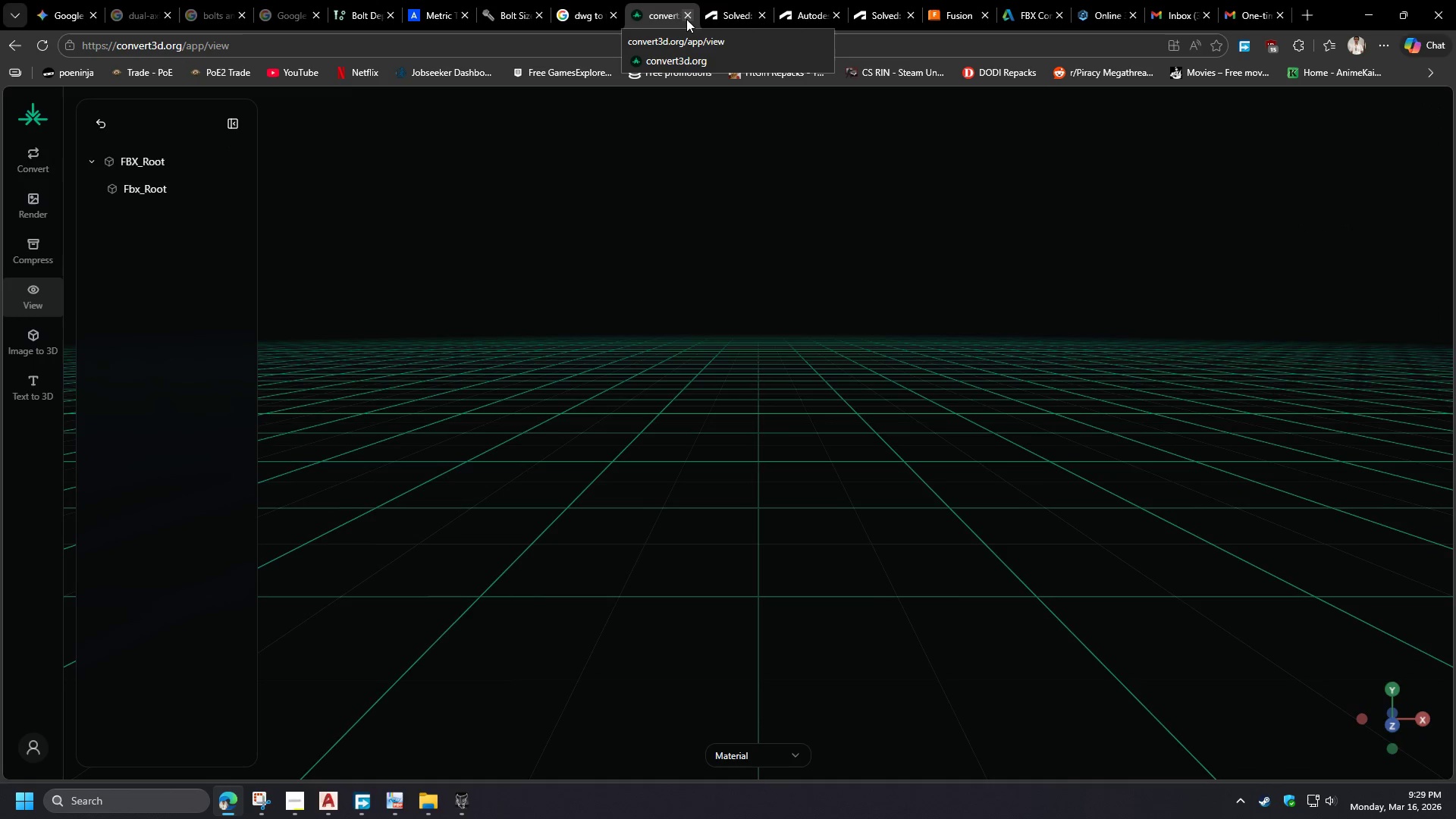 
left_click([686, 19])
 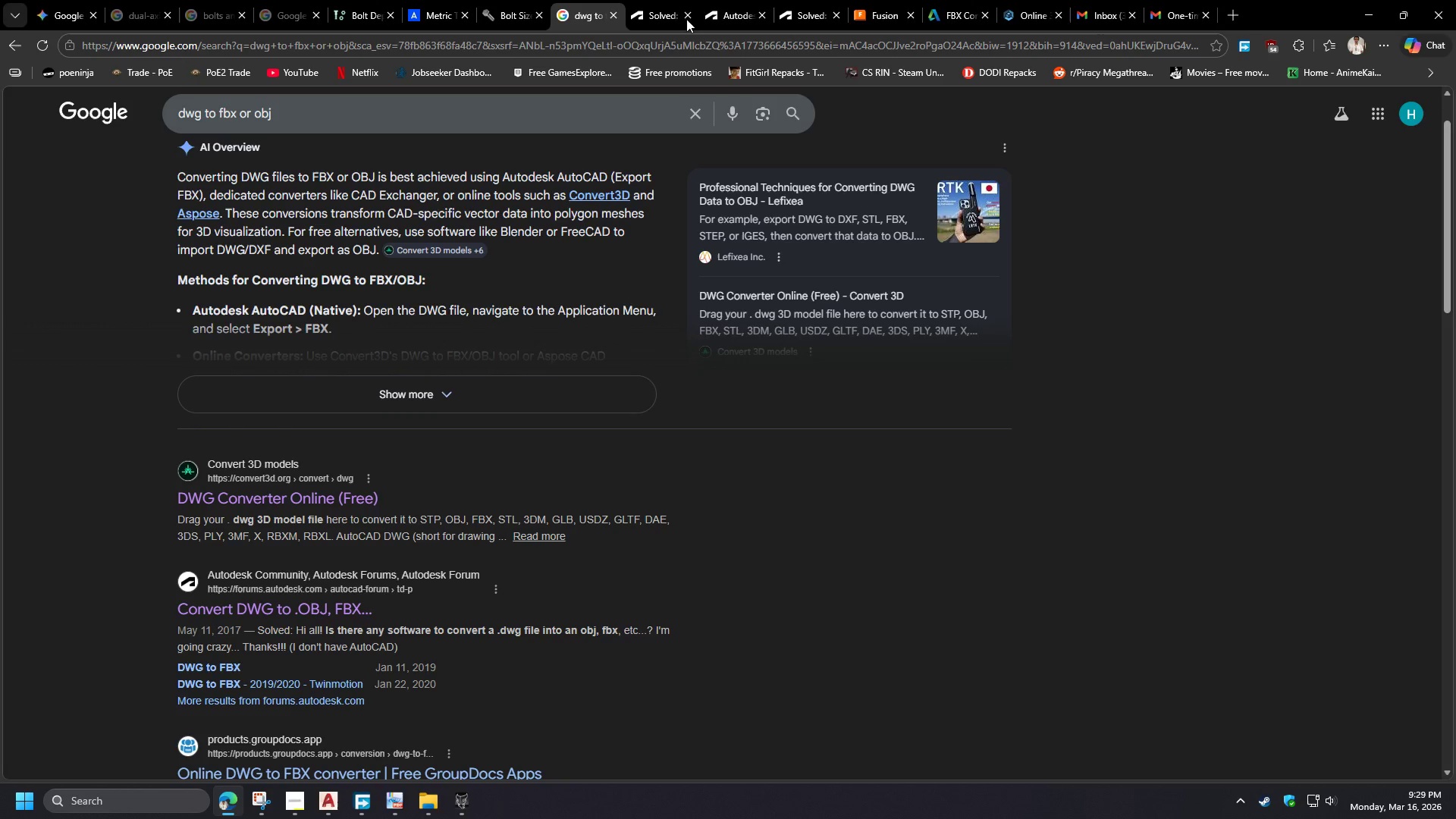 
left_click([664, 0])
 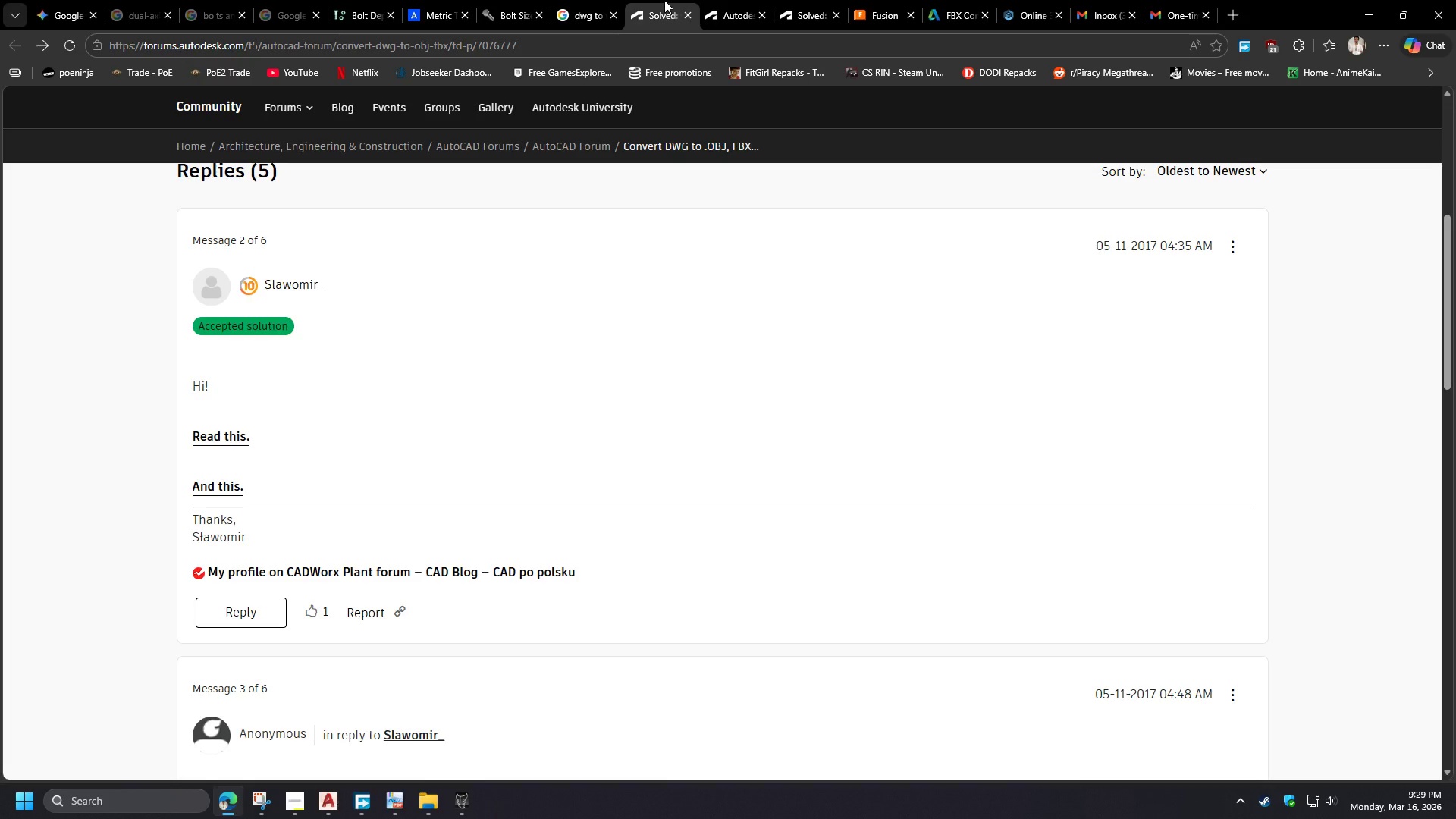 
wait(5.56)
 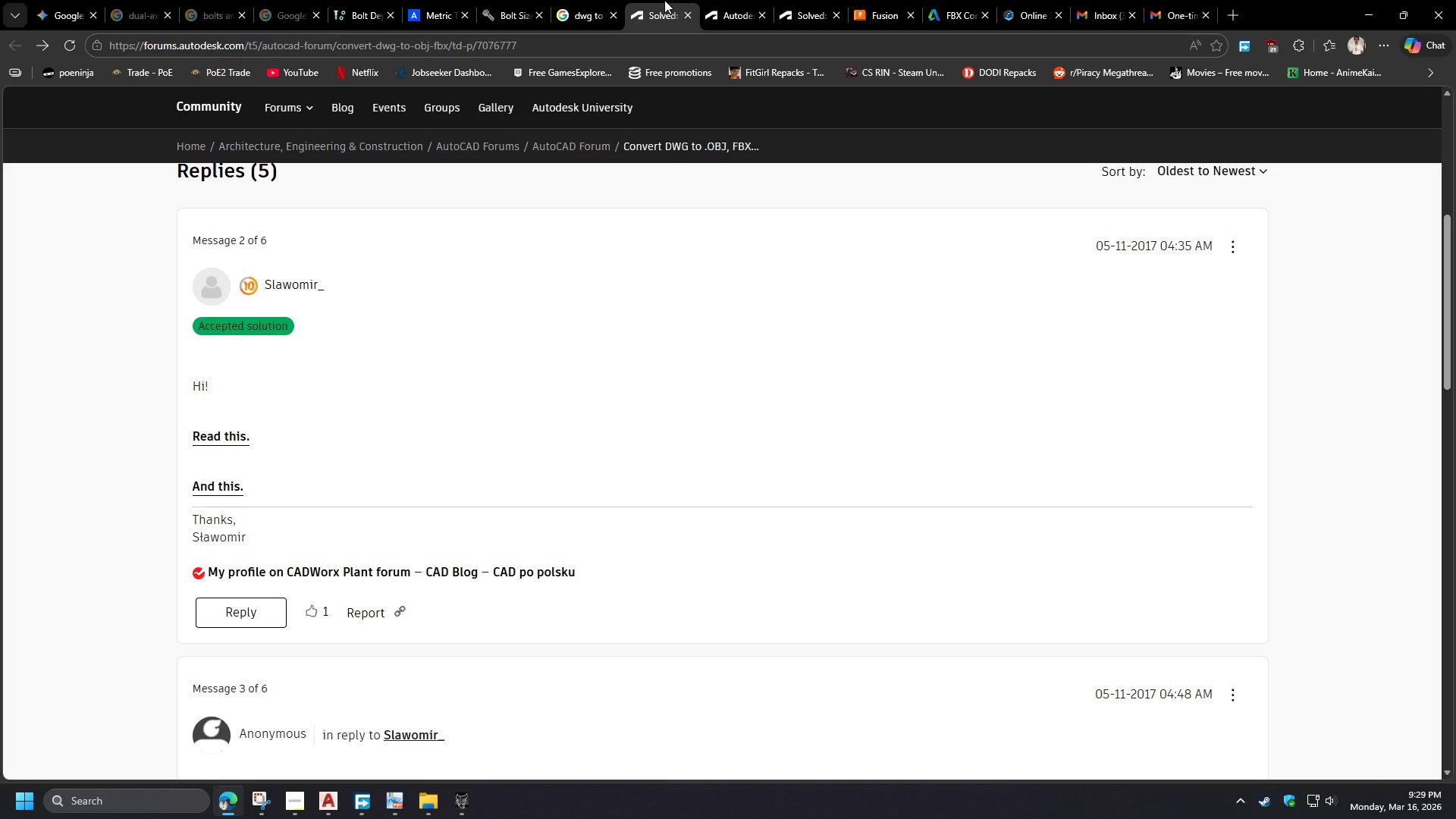 
left_click([420, 818])
 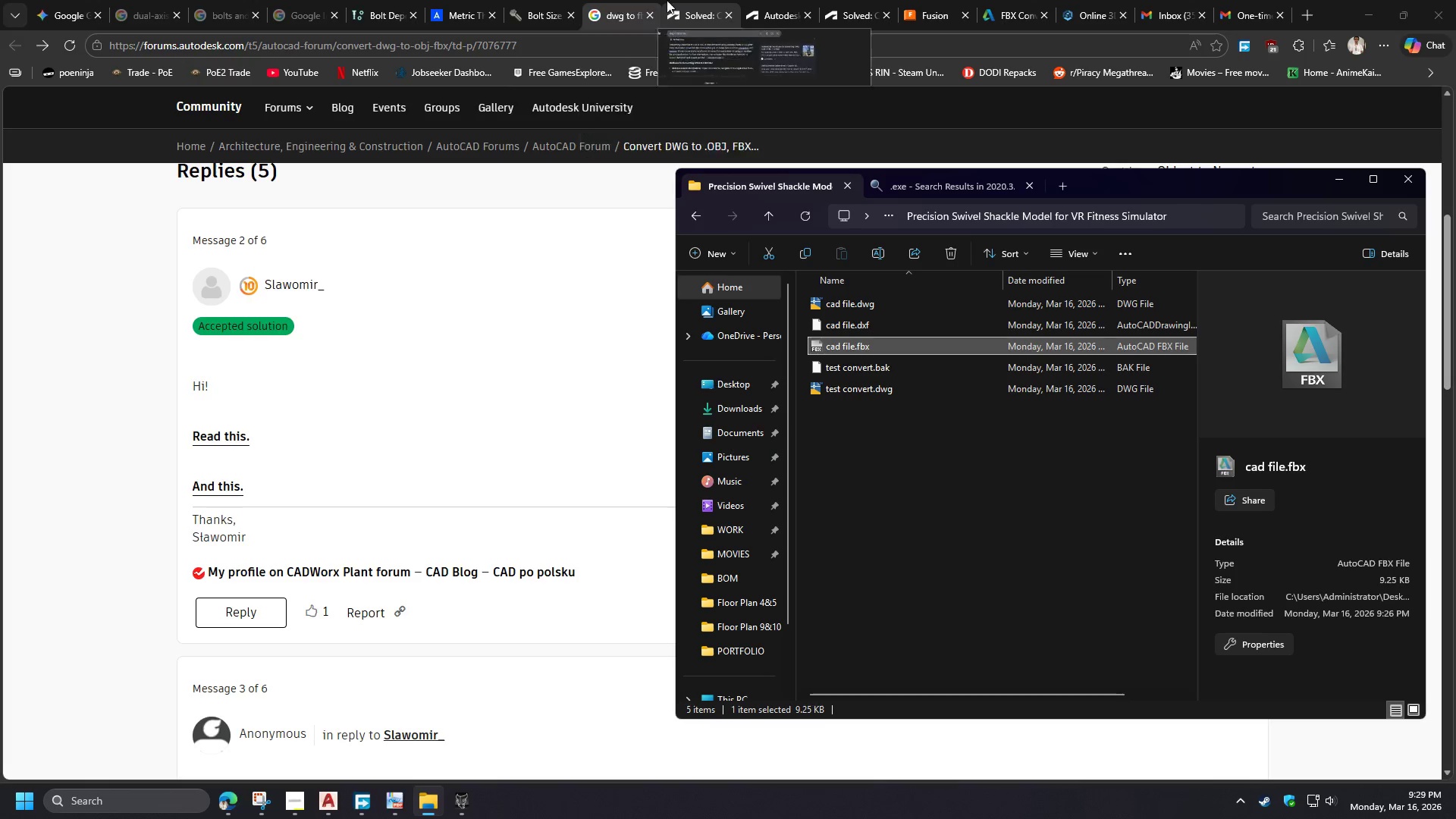 
double_click([631, 0])
 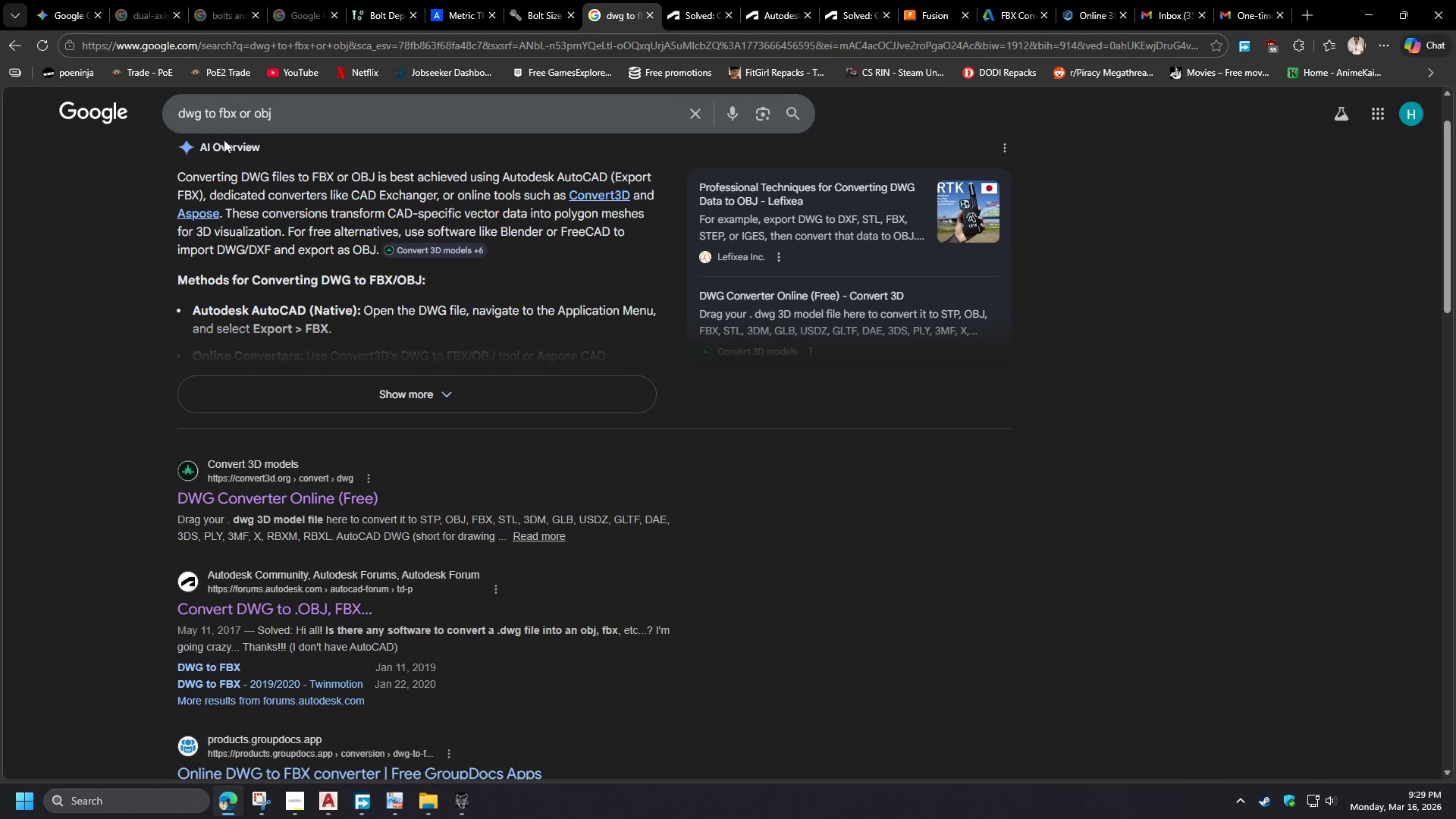 
left_click([384, 394])
 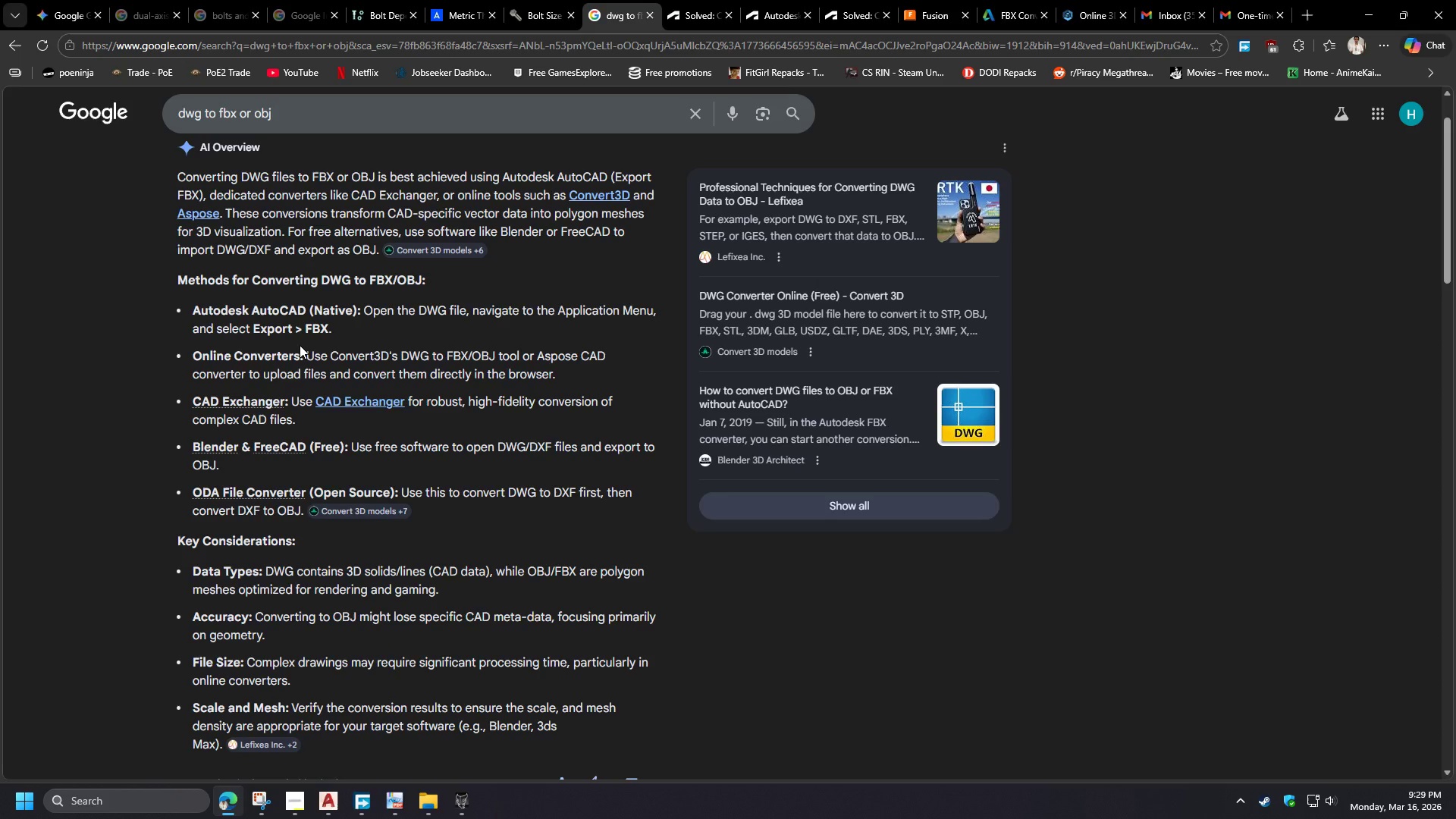 
wait(14.64)
 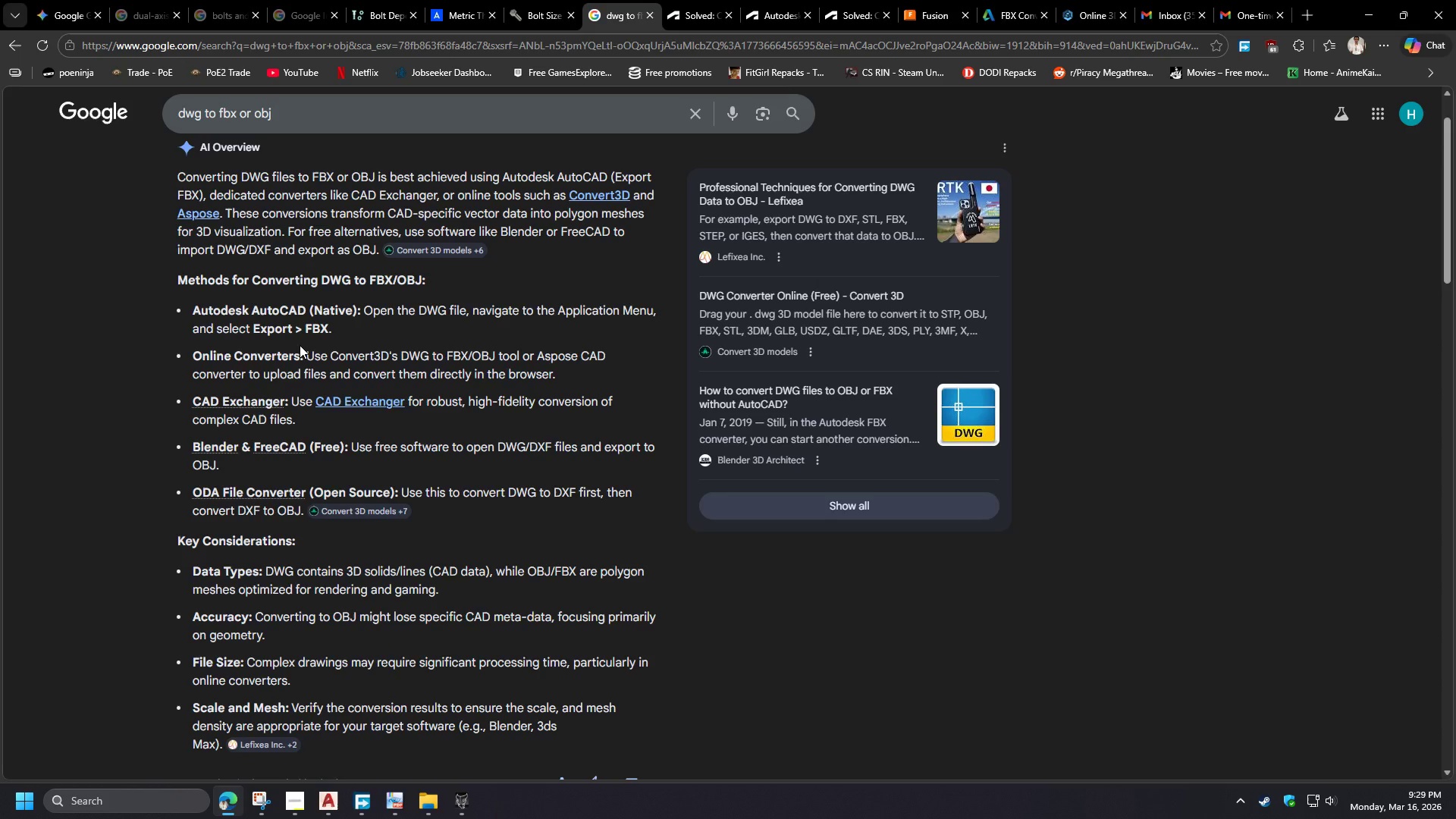 
mouse_move([450, 811])
 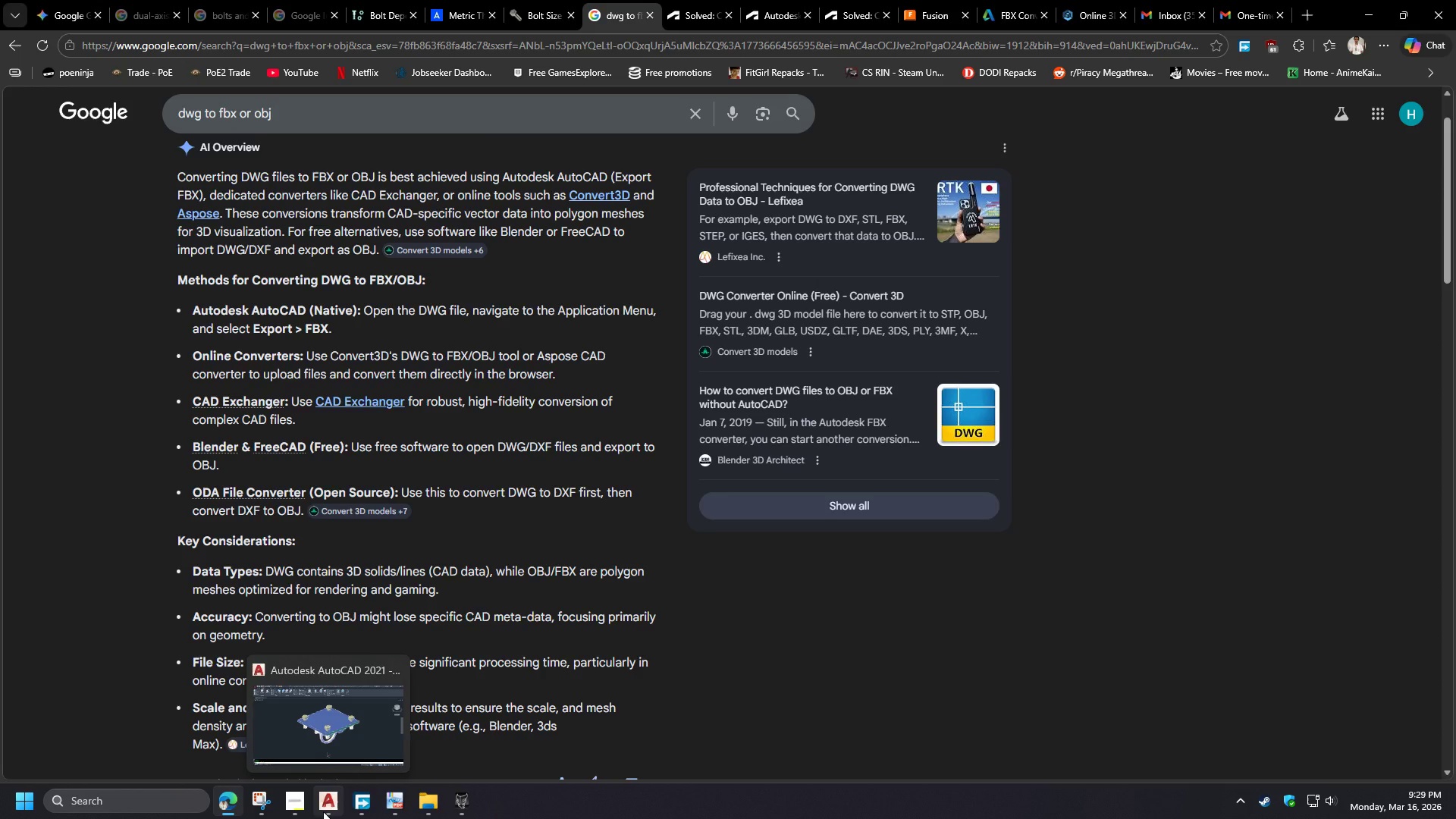 
left_click([323, 811])
 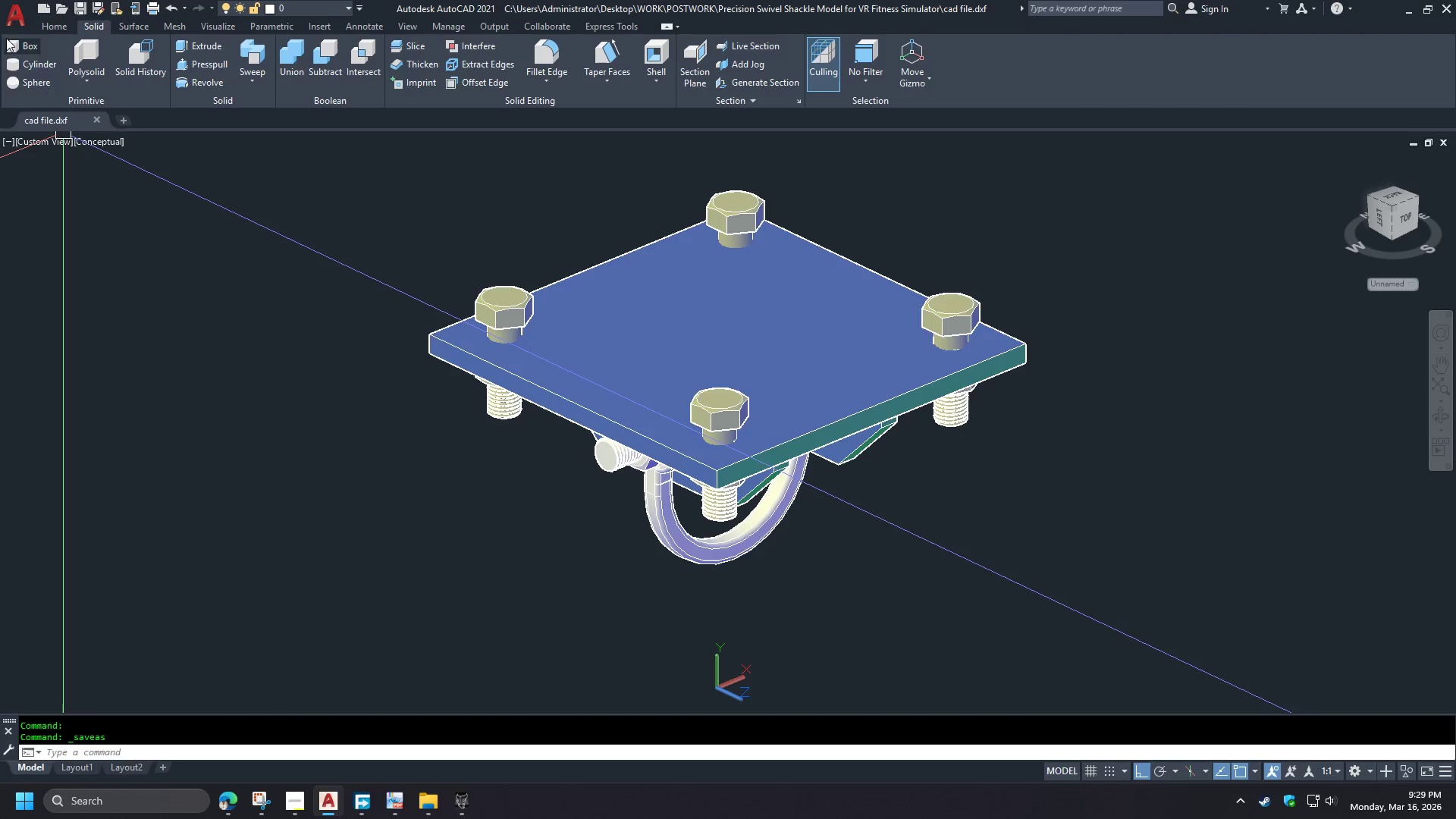 
left_click([10, 22])
 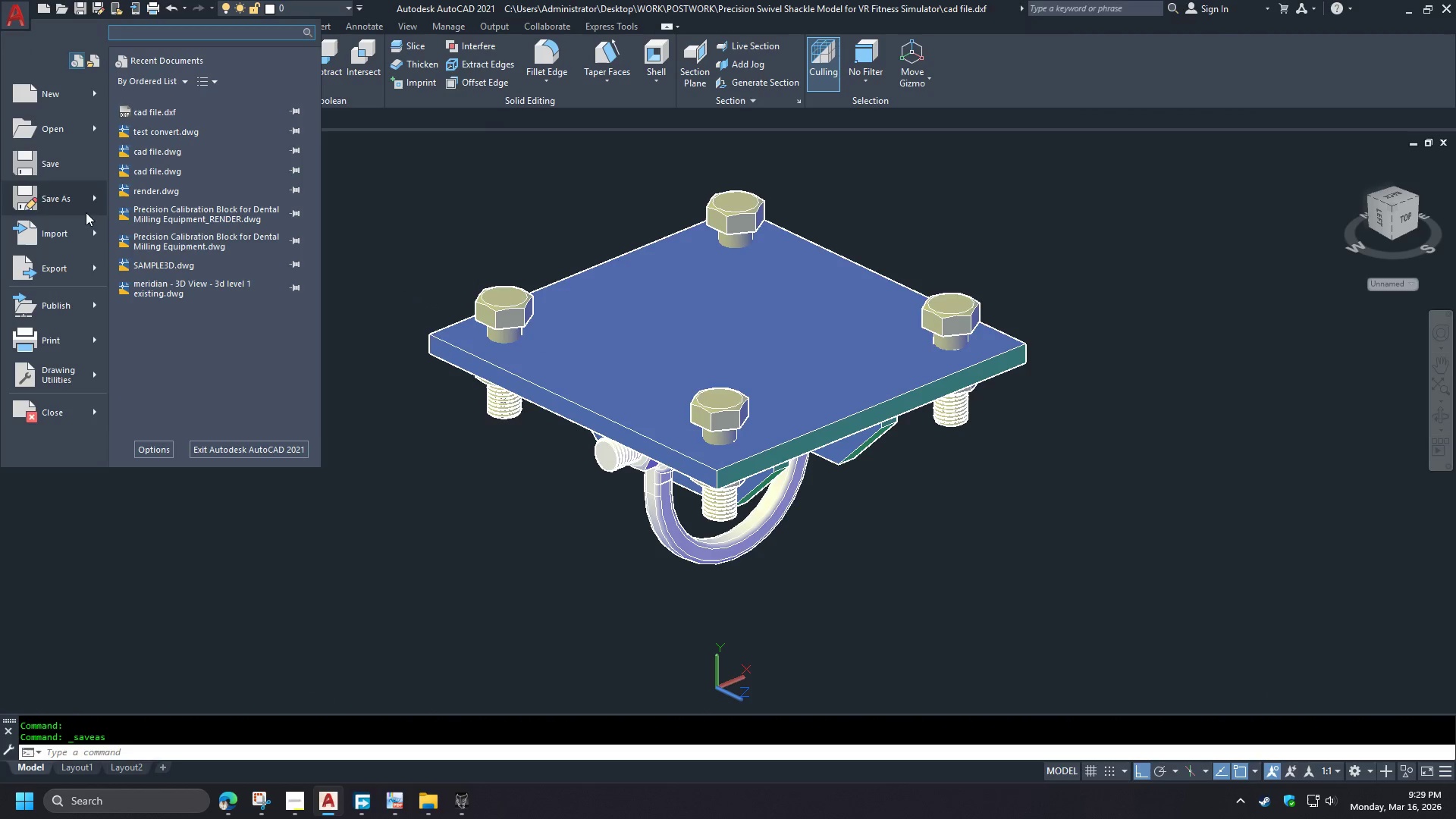 
mouse_move([100, 275])
 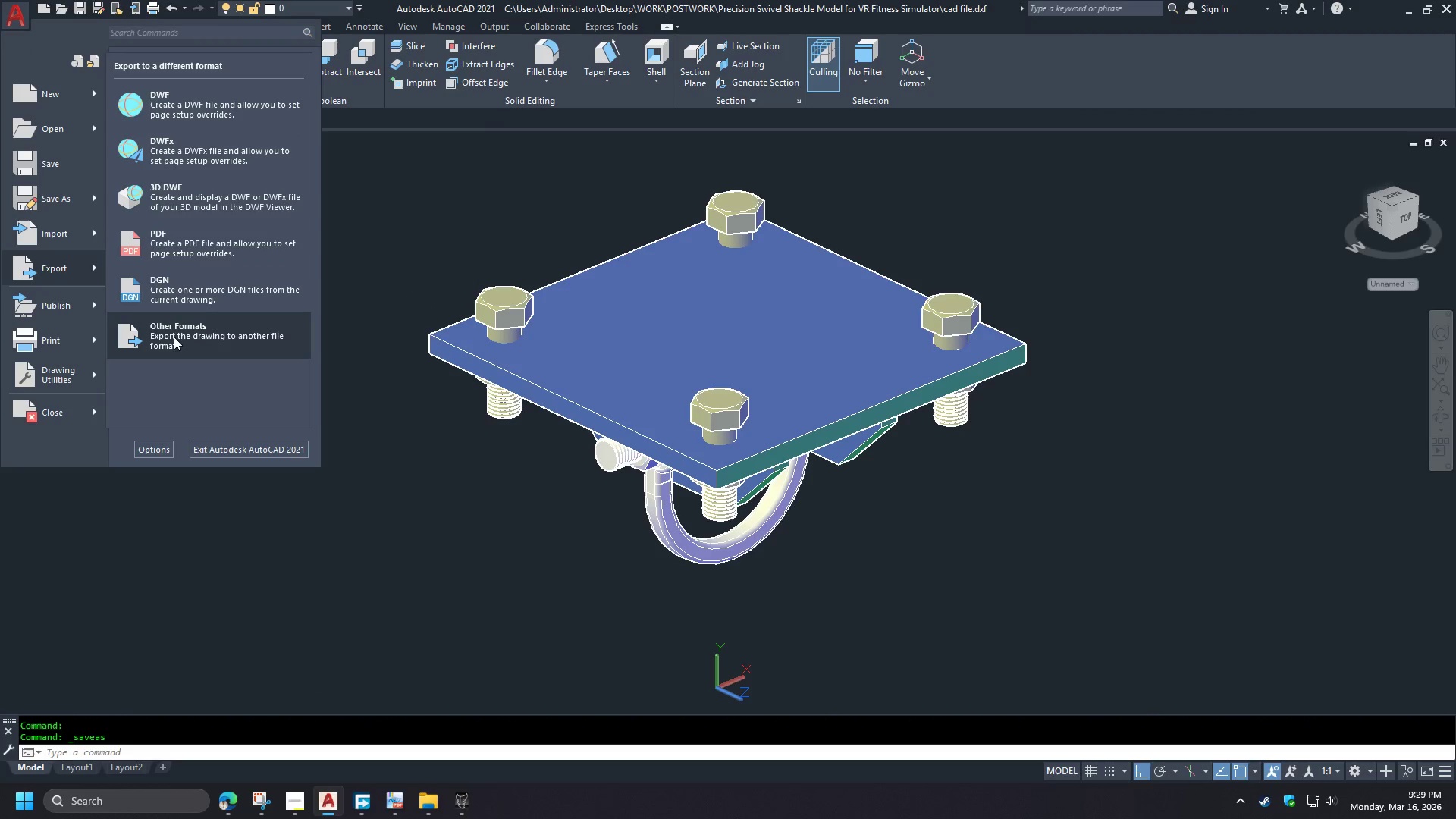 
left_click([174, 339])
 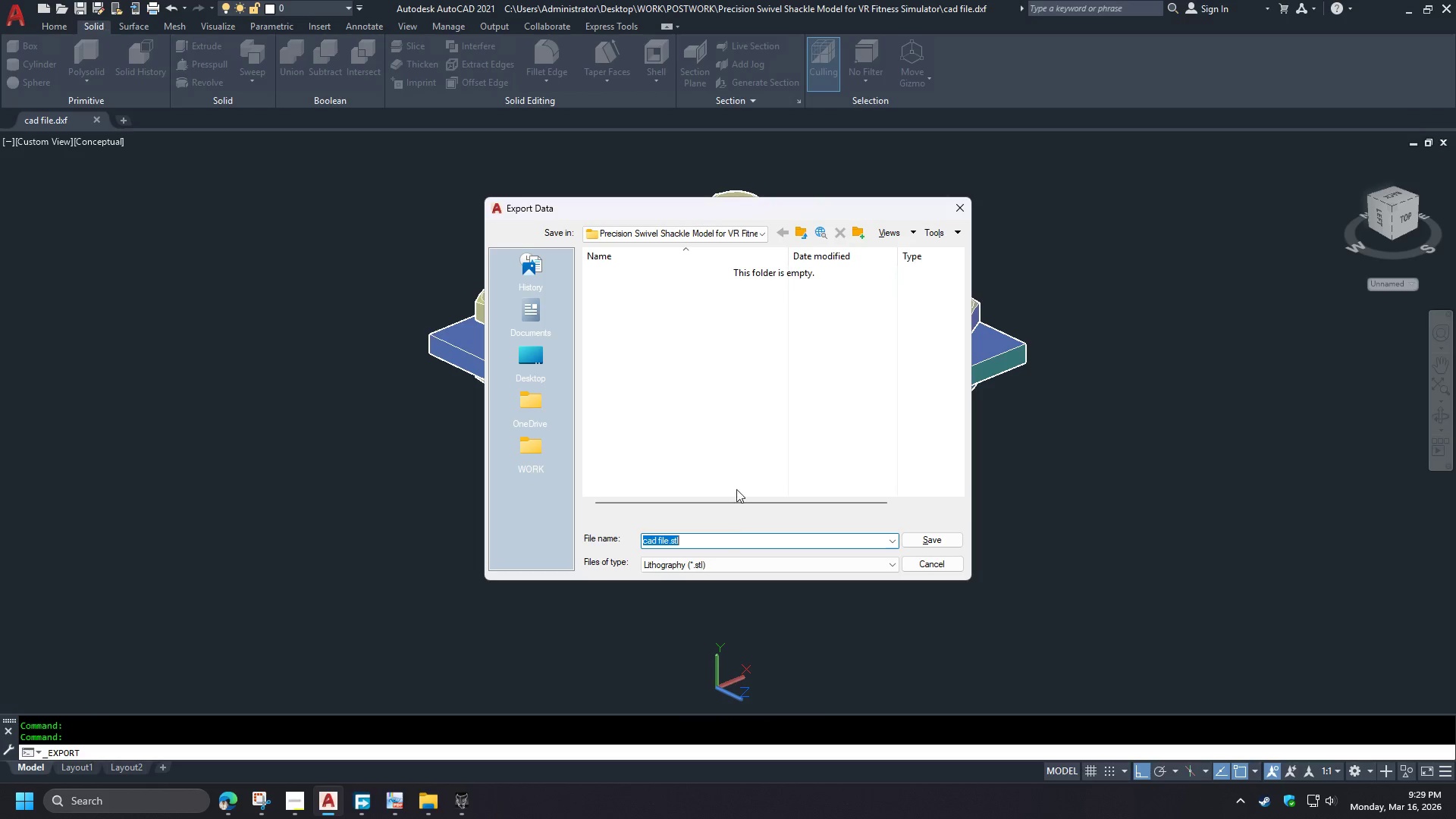 
left_click([712, 563])
 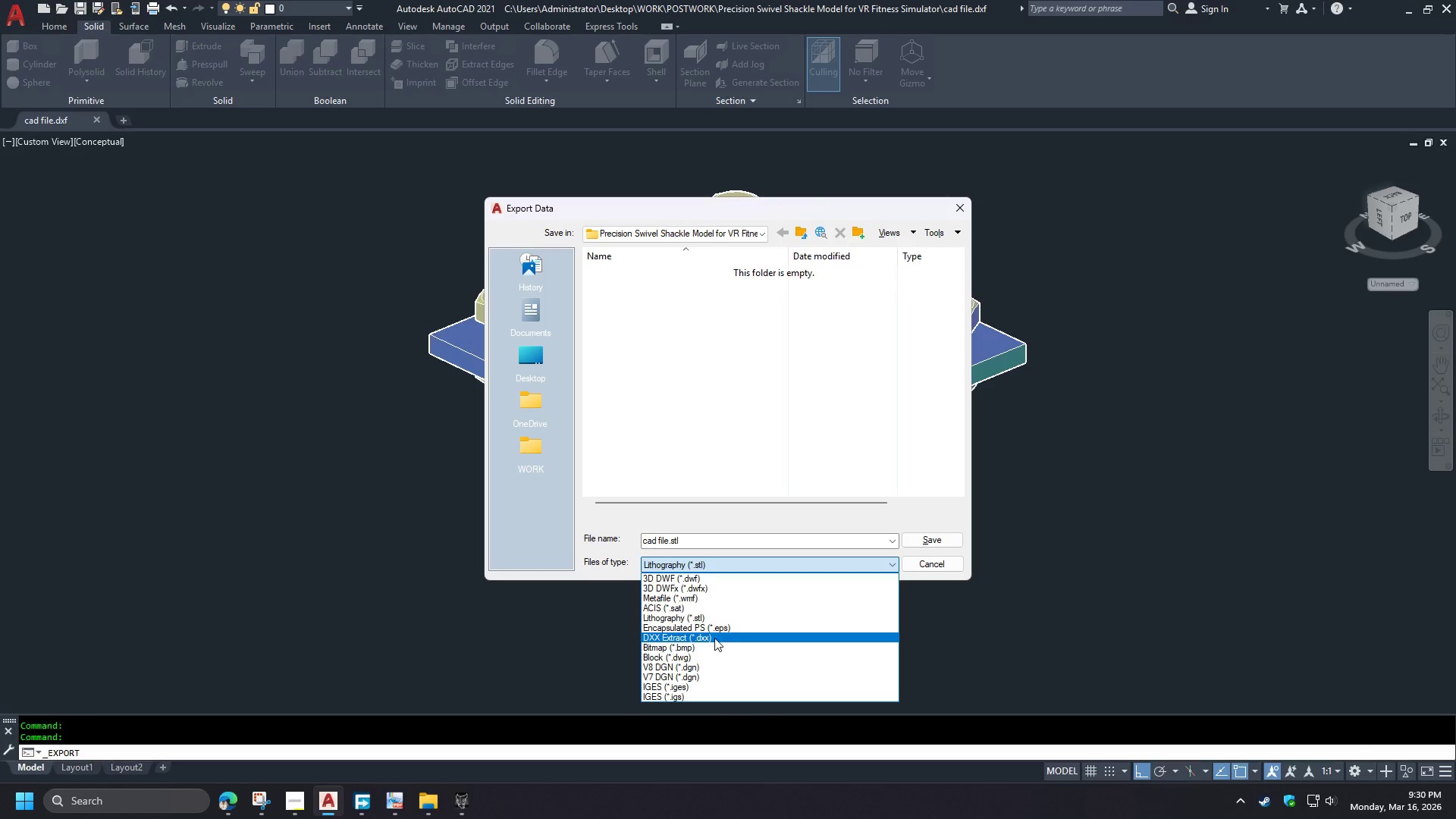 
wait(13.98)
 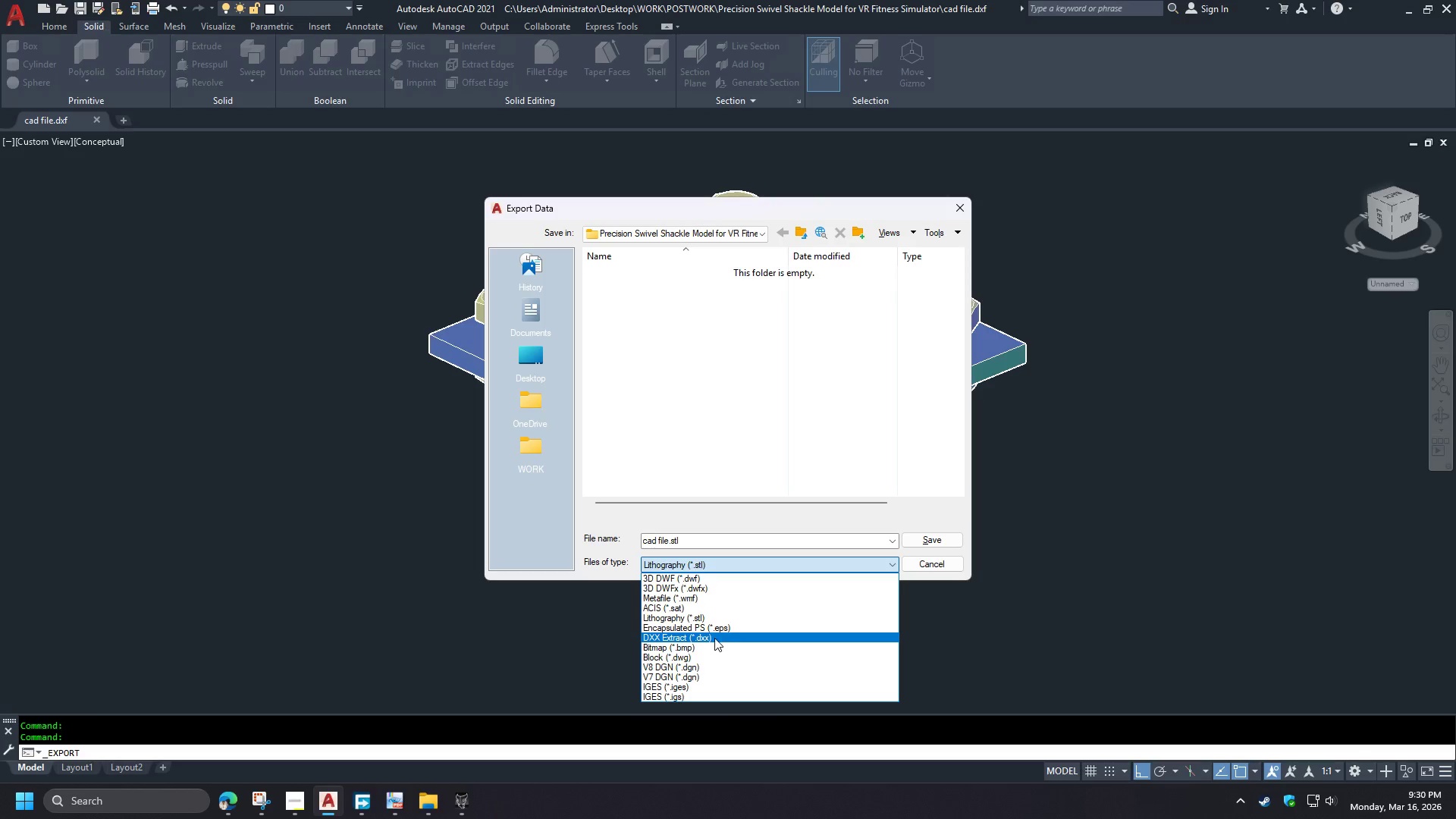 
left_click([620, 516])
 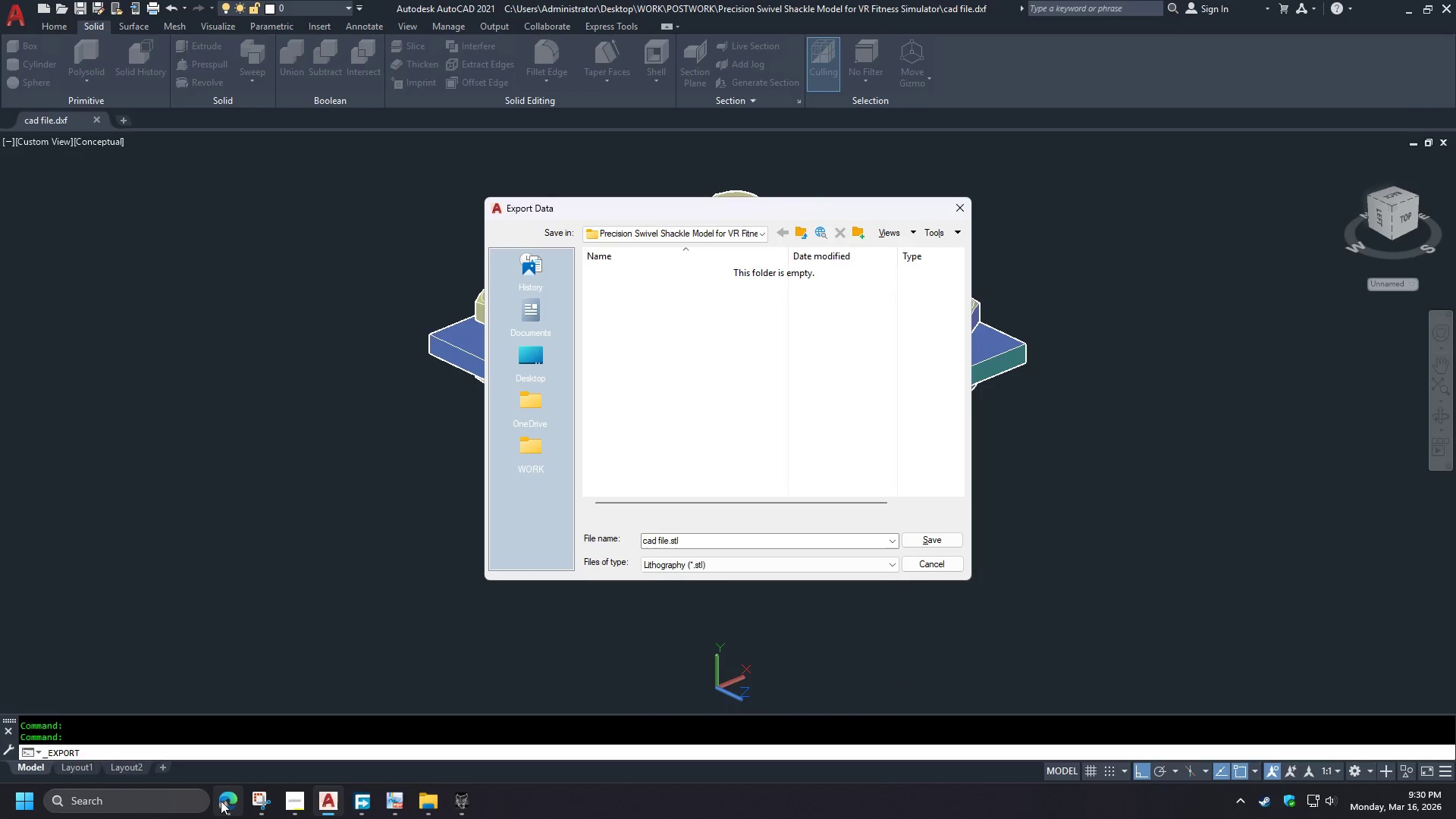 
left_click([221, 801])
 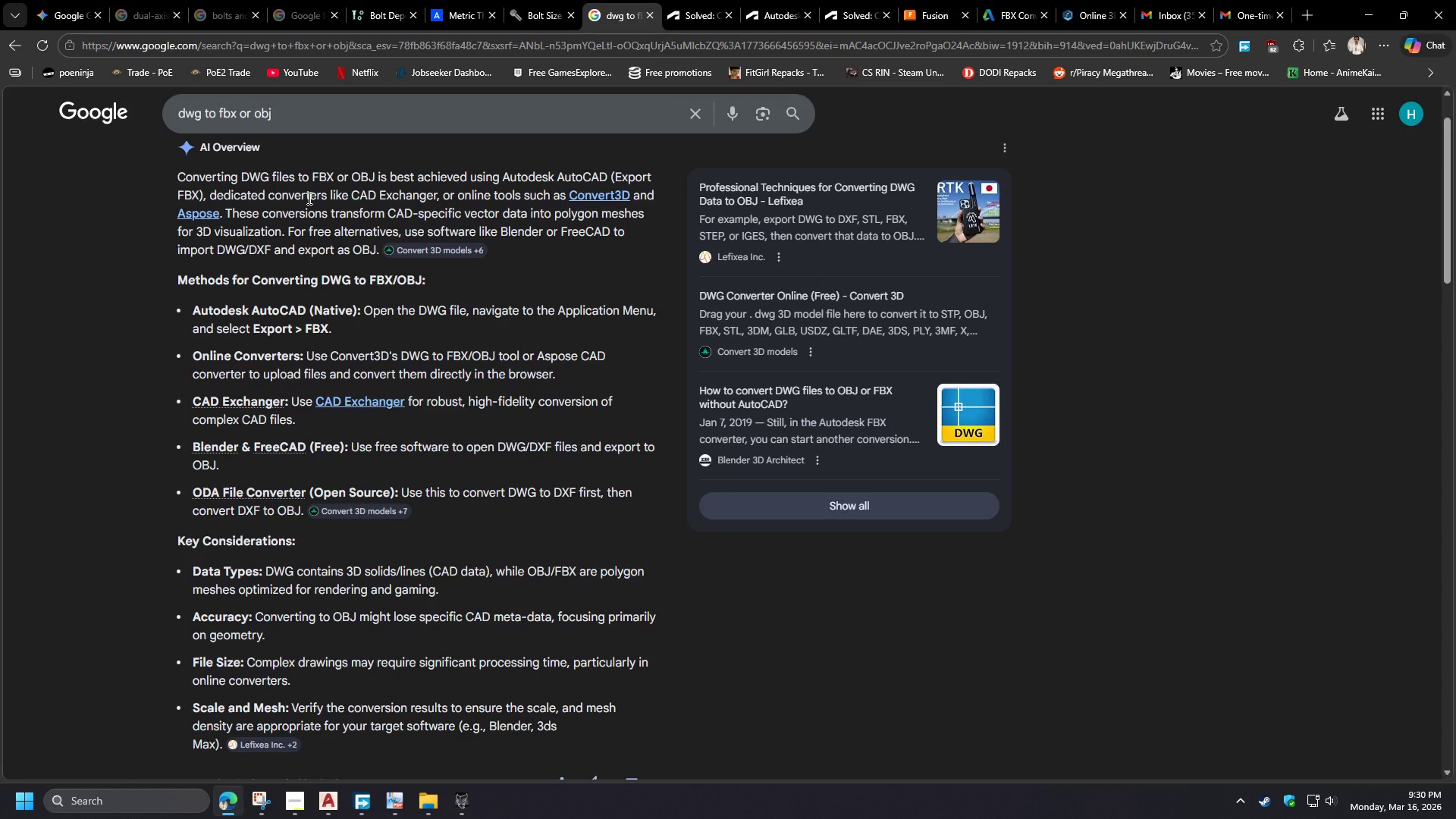 
wait(22.66)
 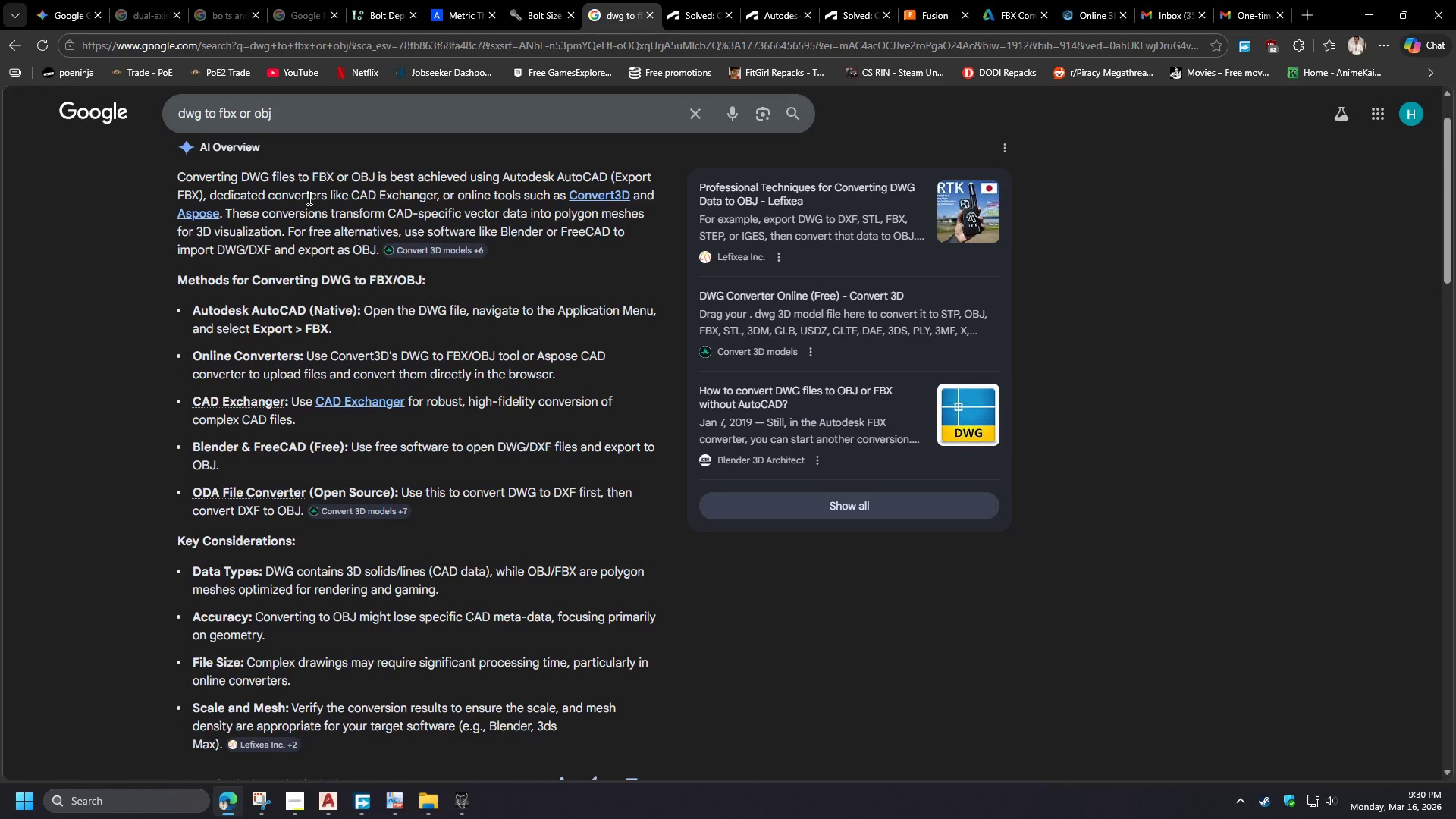 
key(Control+ControlLeft)
 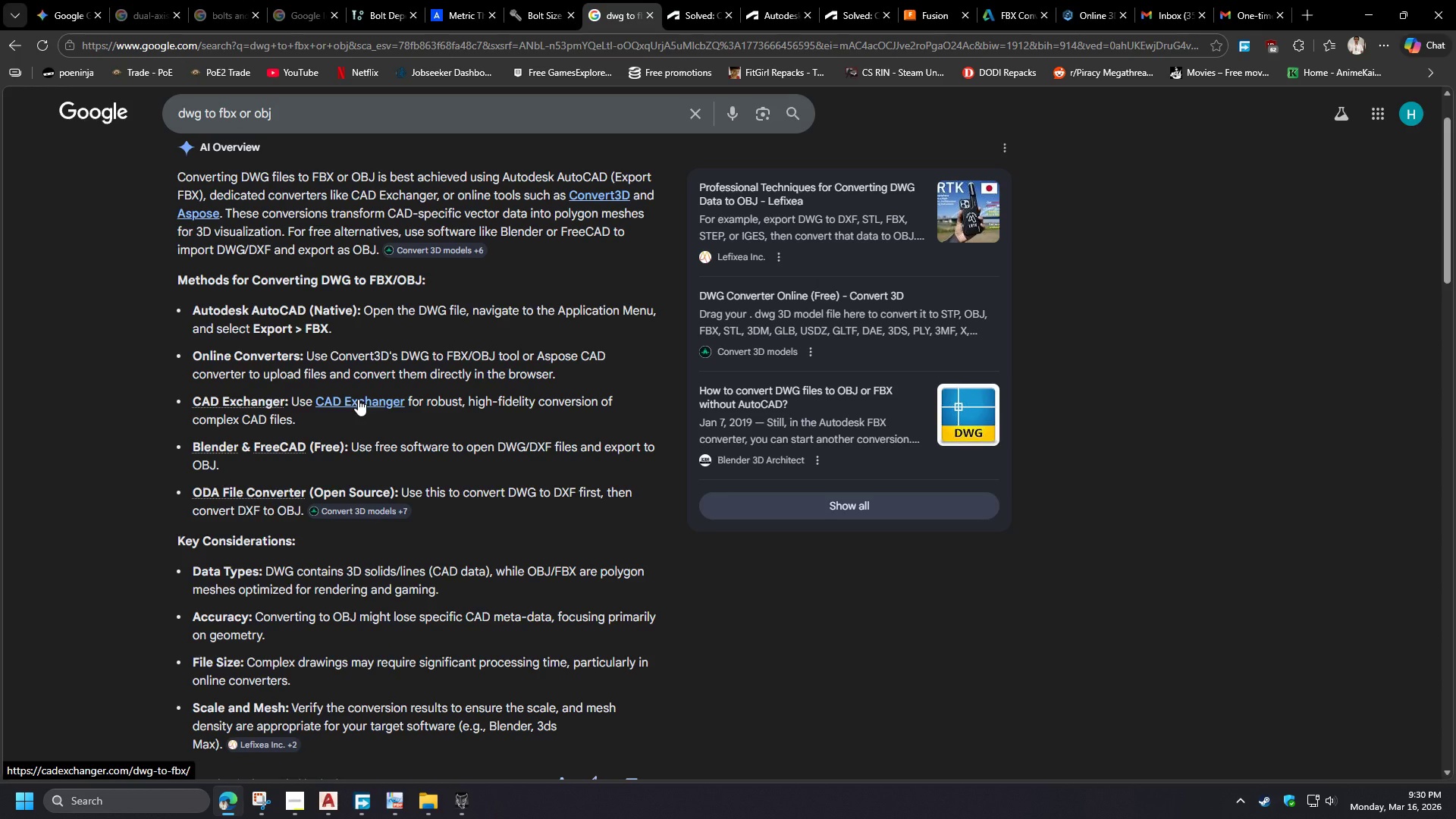 
left_click([358, 399])
 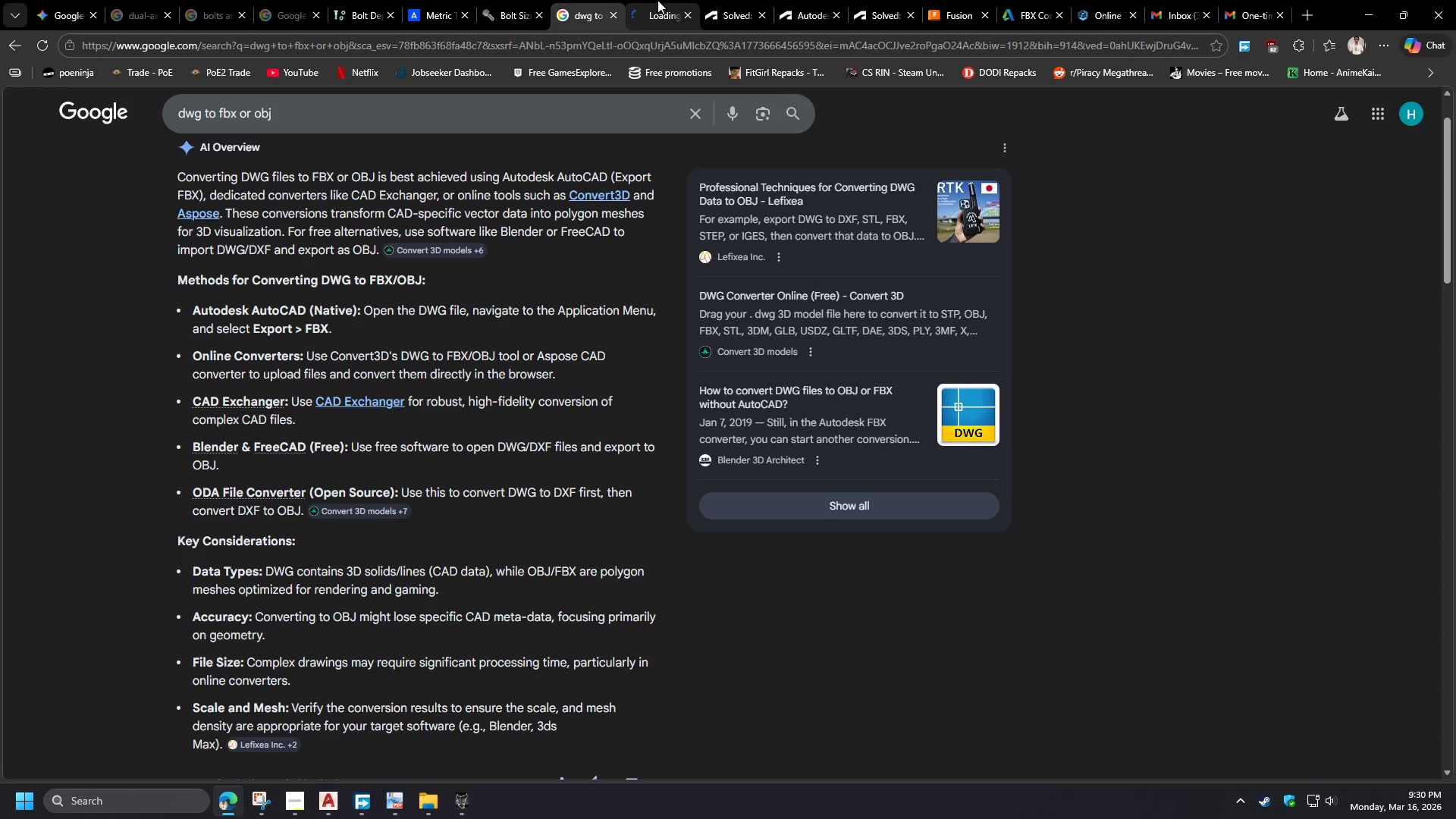 
left_click([657, 0])
 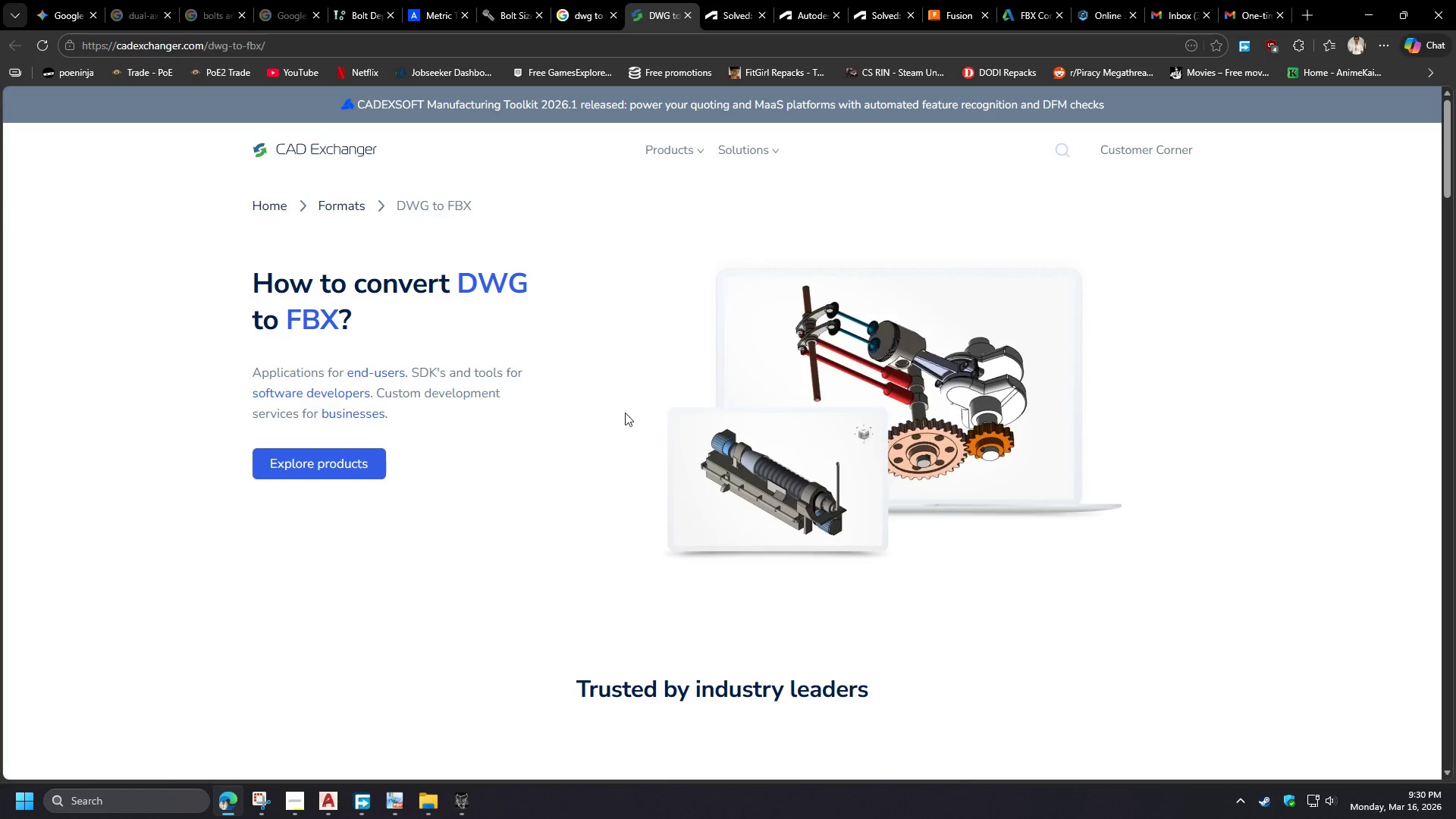 
wait(6.5)
 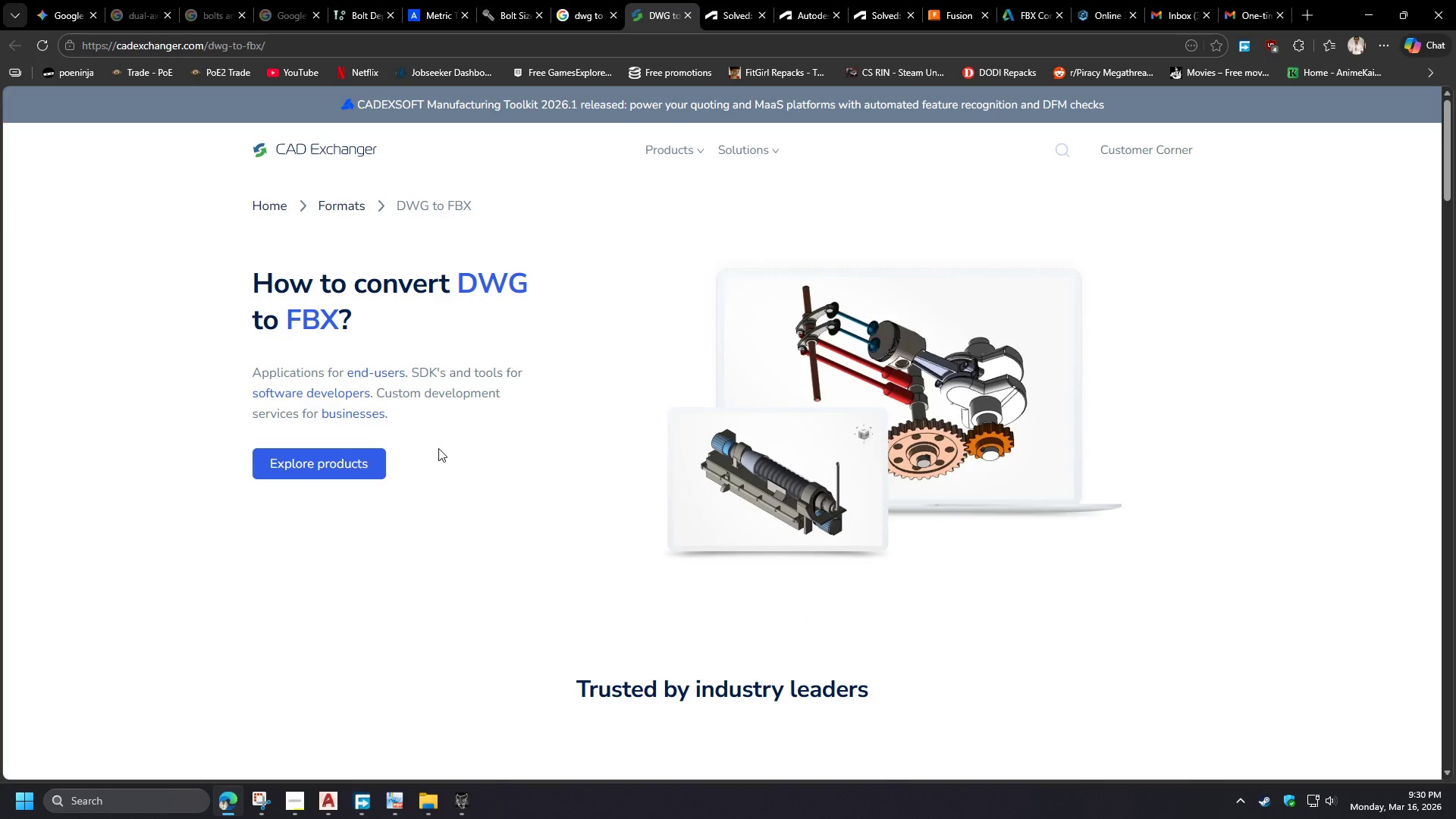 
mouse_move([681, 181])
 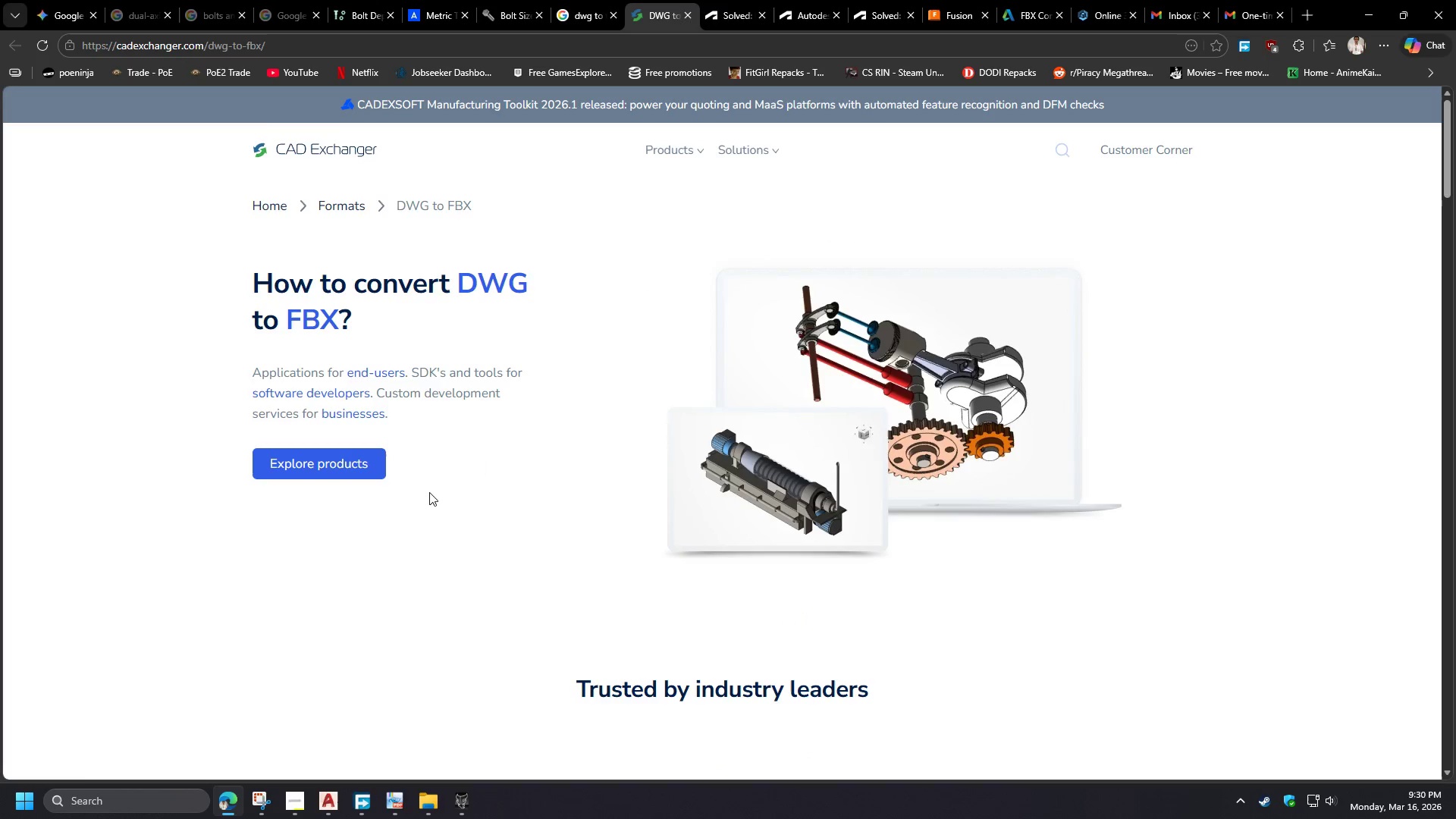 
scroll: coordinate [431, 501], scroll_direction: down, amount: 5.0
 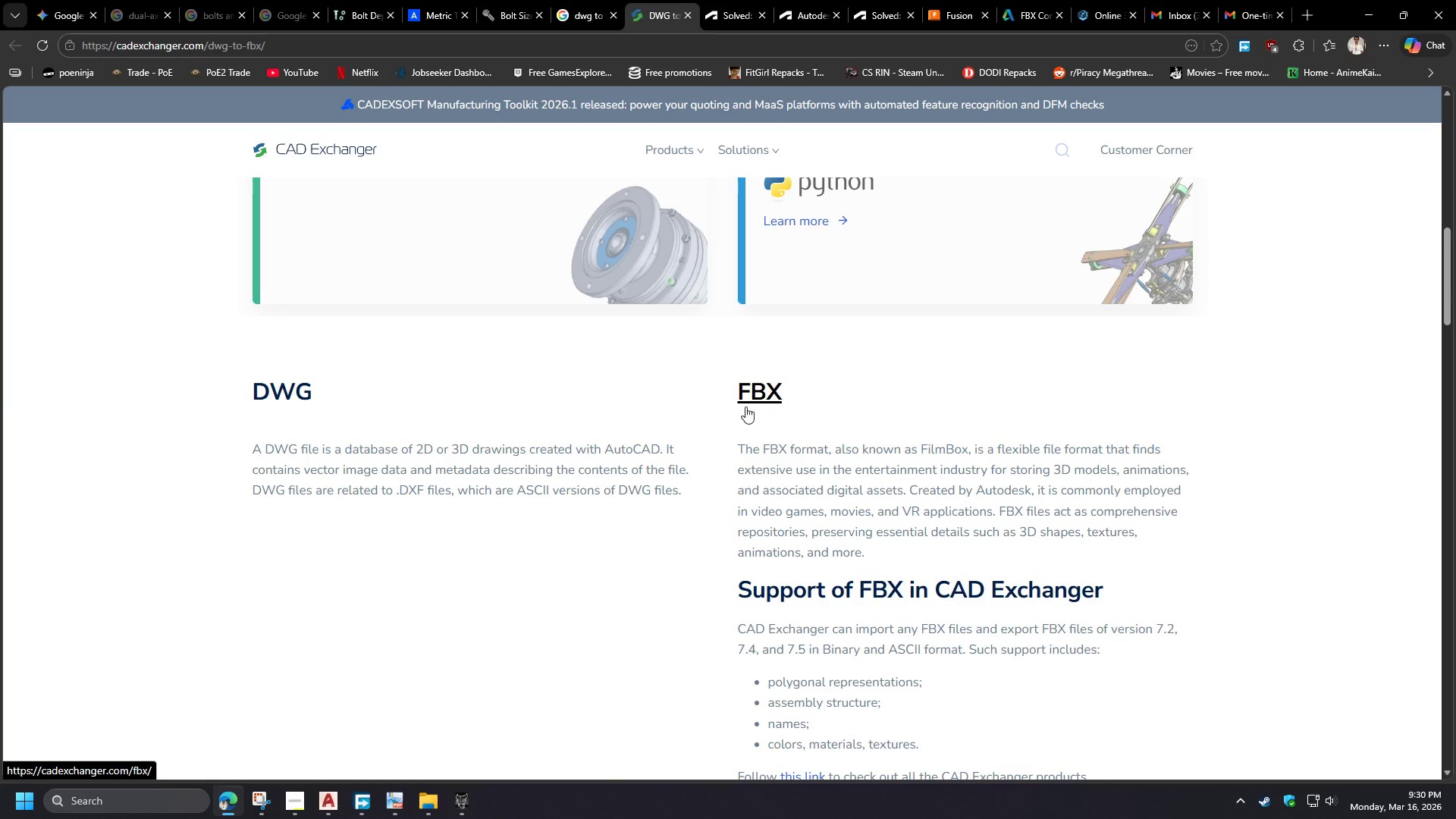 
left_click_drag(start_coordinate=[1452, 293], to_coordinate=[1445, 278])
 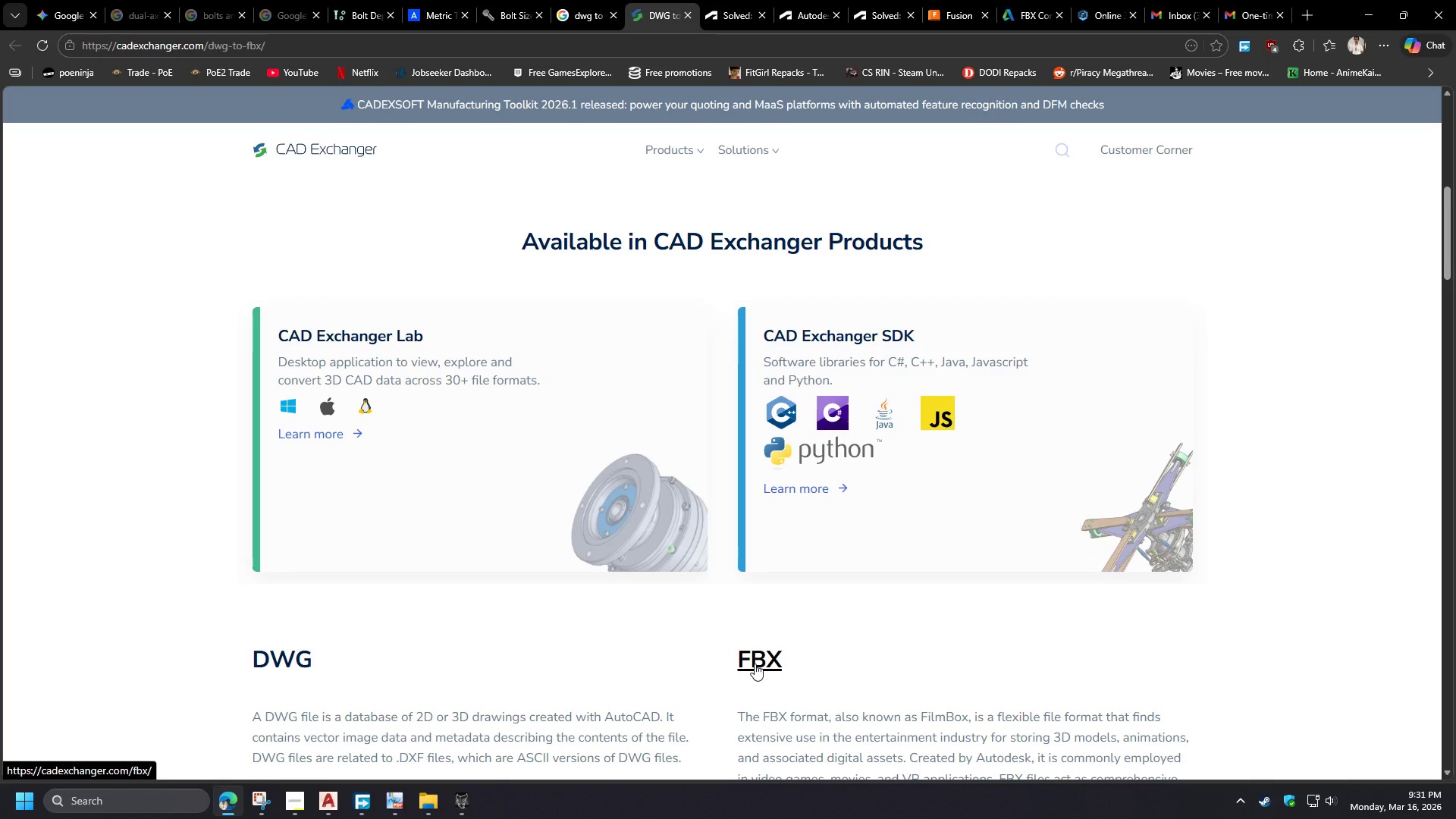 
wait(15.75)
 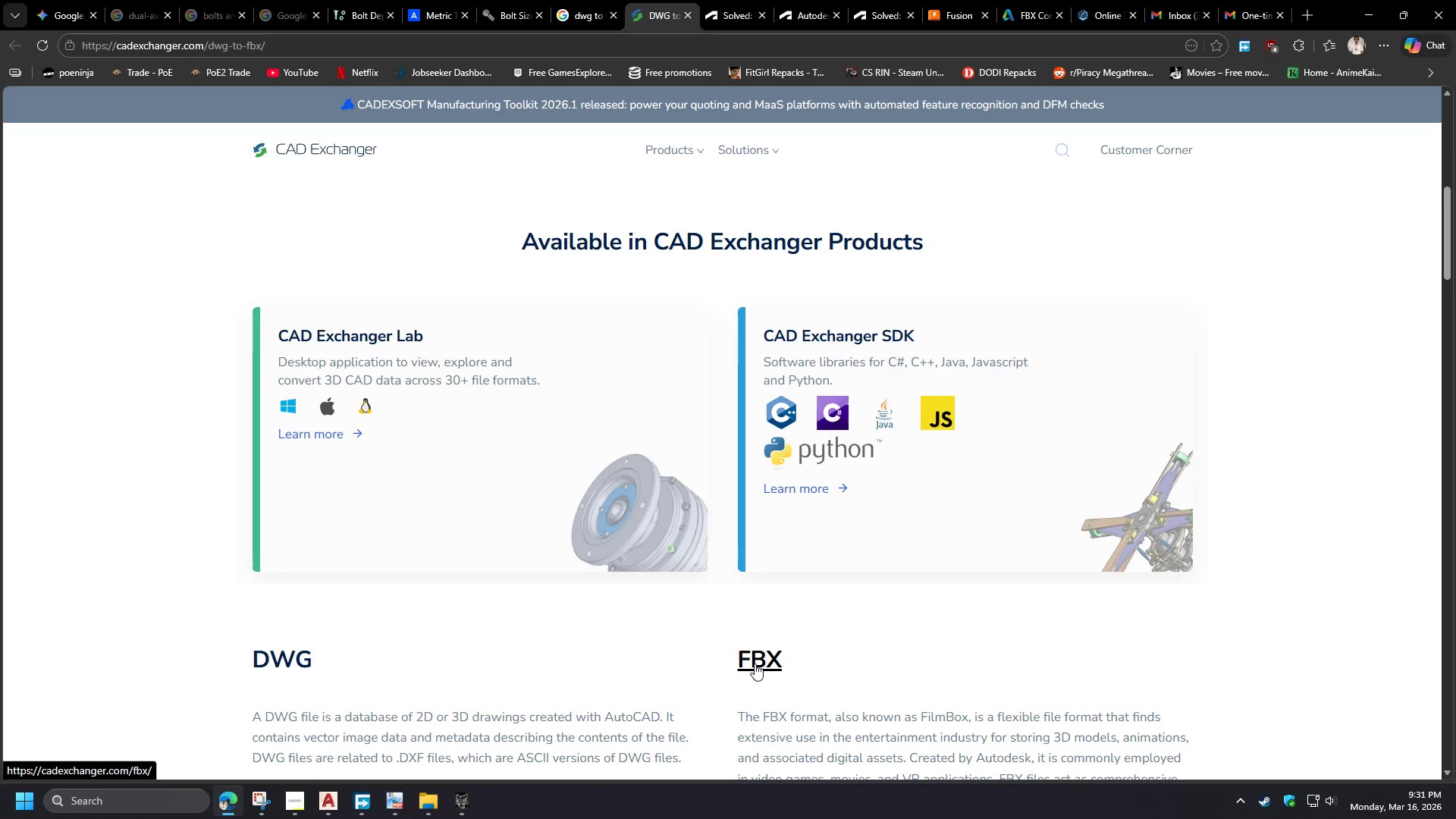 
double_click([370, 331])
 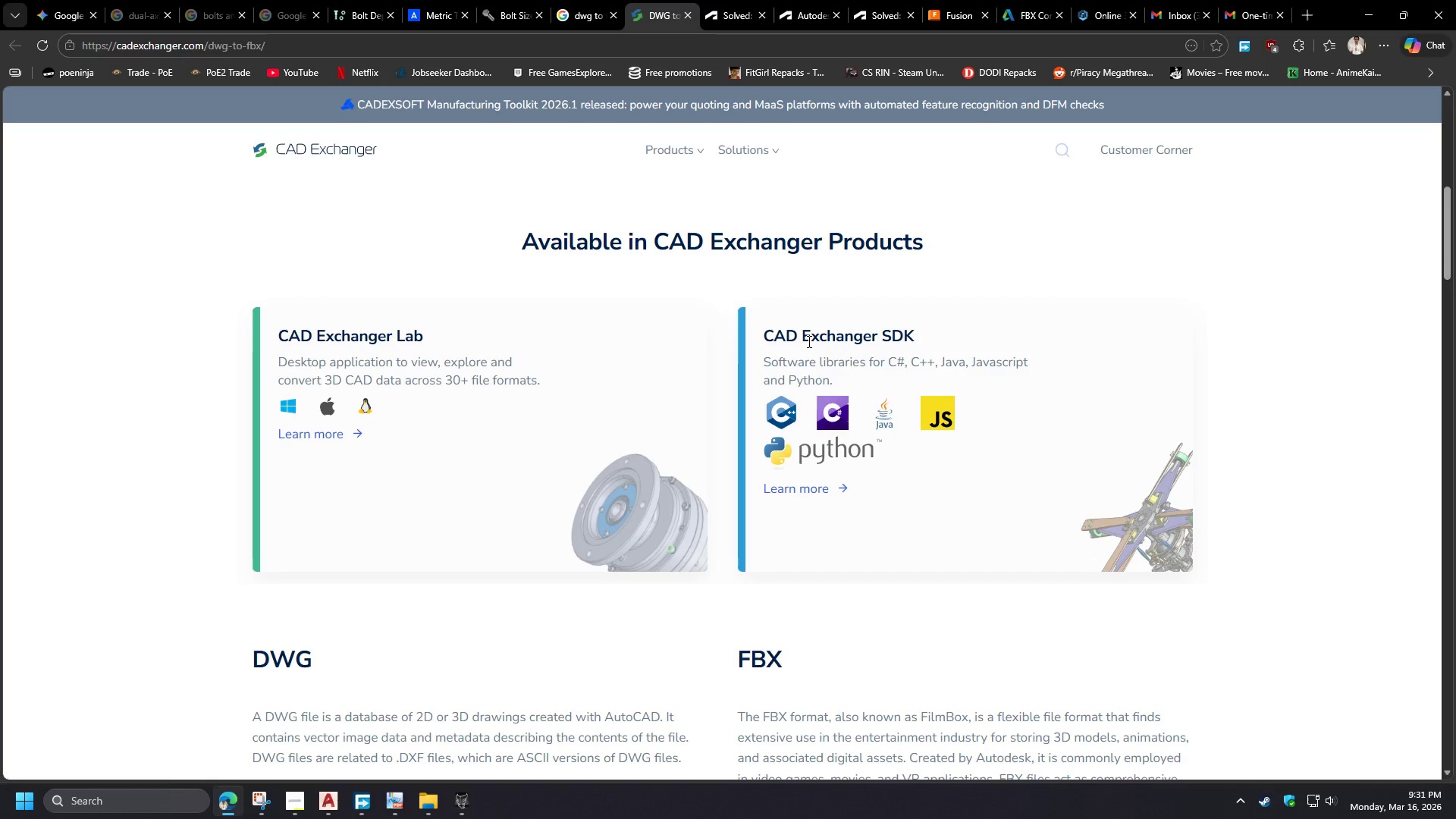 
left_click([742, 381])
 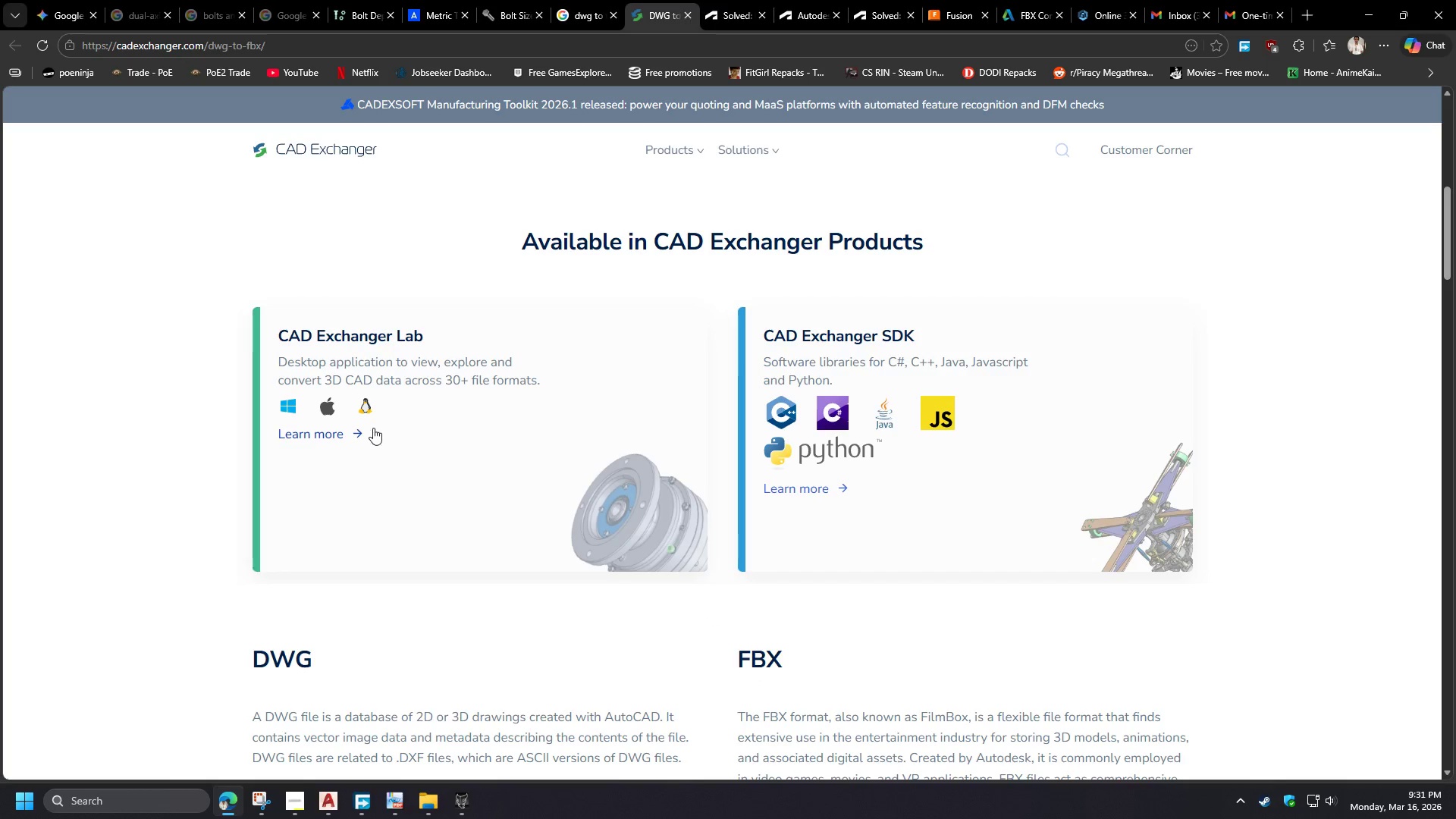 
left_click([328, 432])
 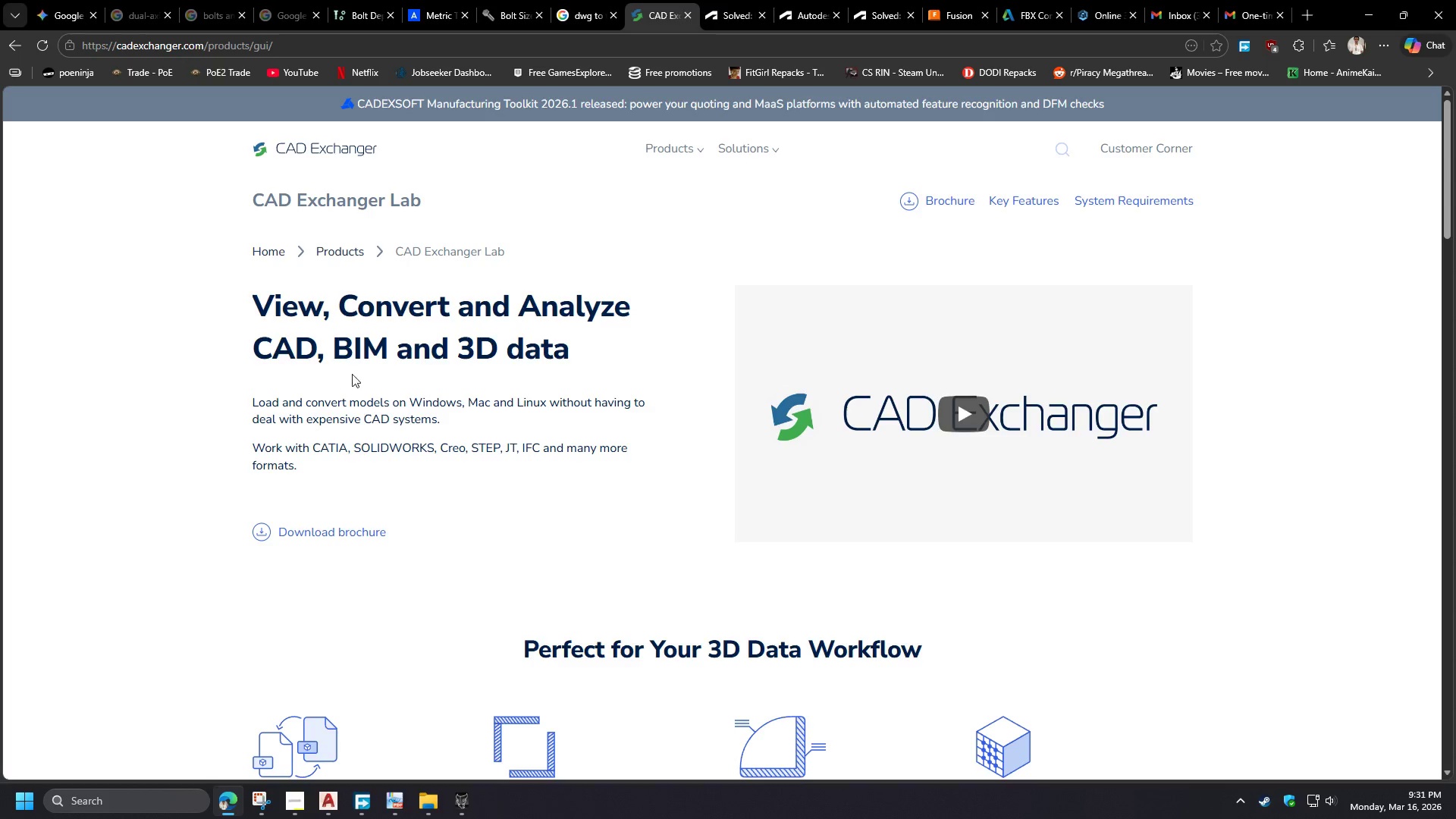 
wait(9.55)
 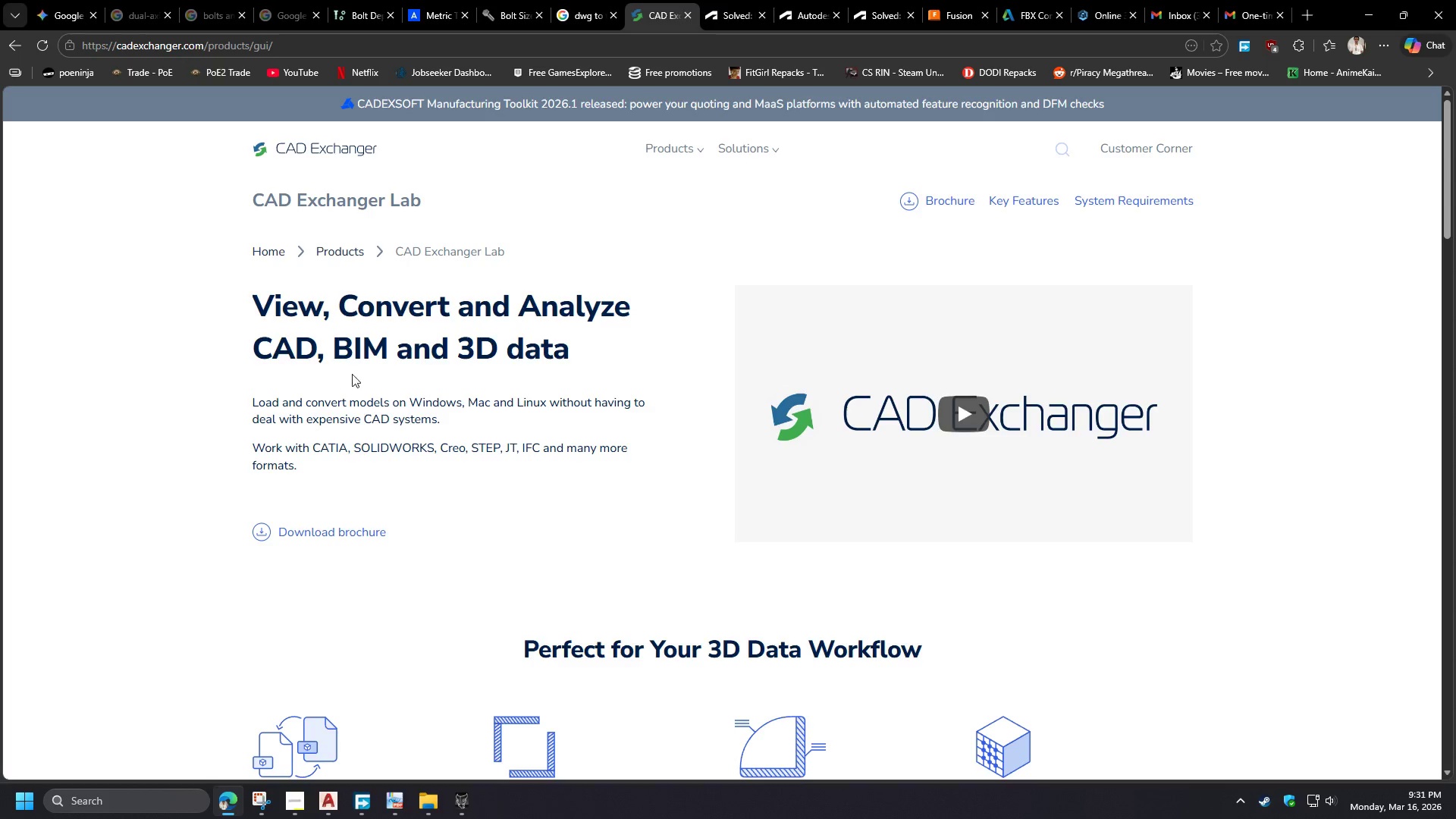 
left_click_drag(start_coordinate=[1451, 215], to_coordinate=[1453, 187])
 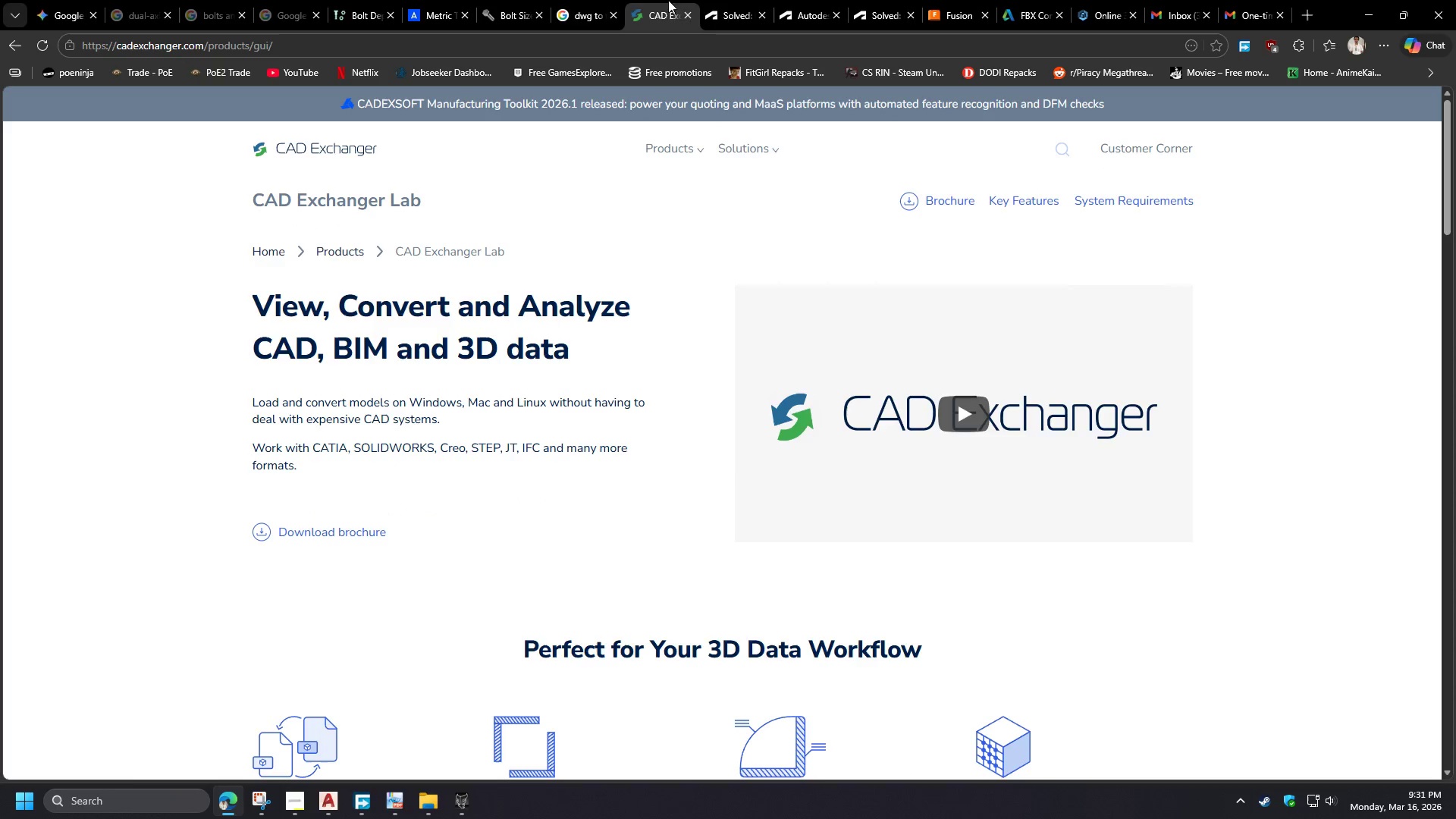 
left_click([588, 0])
 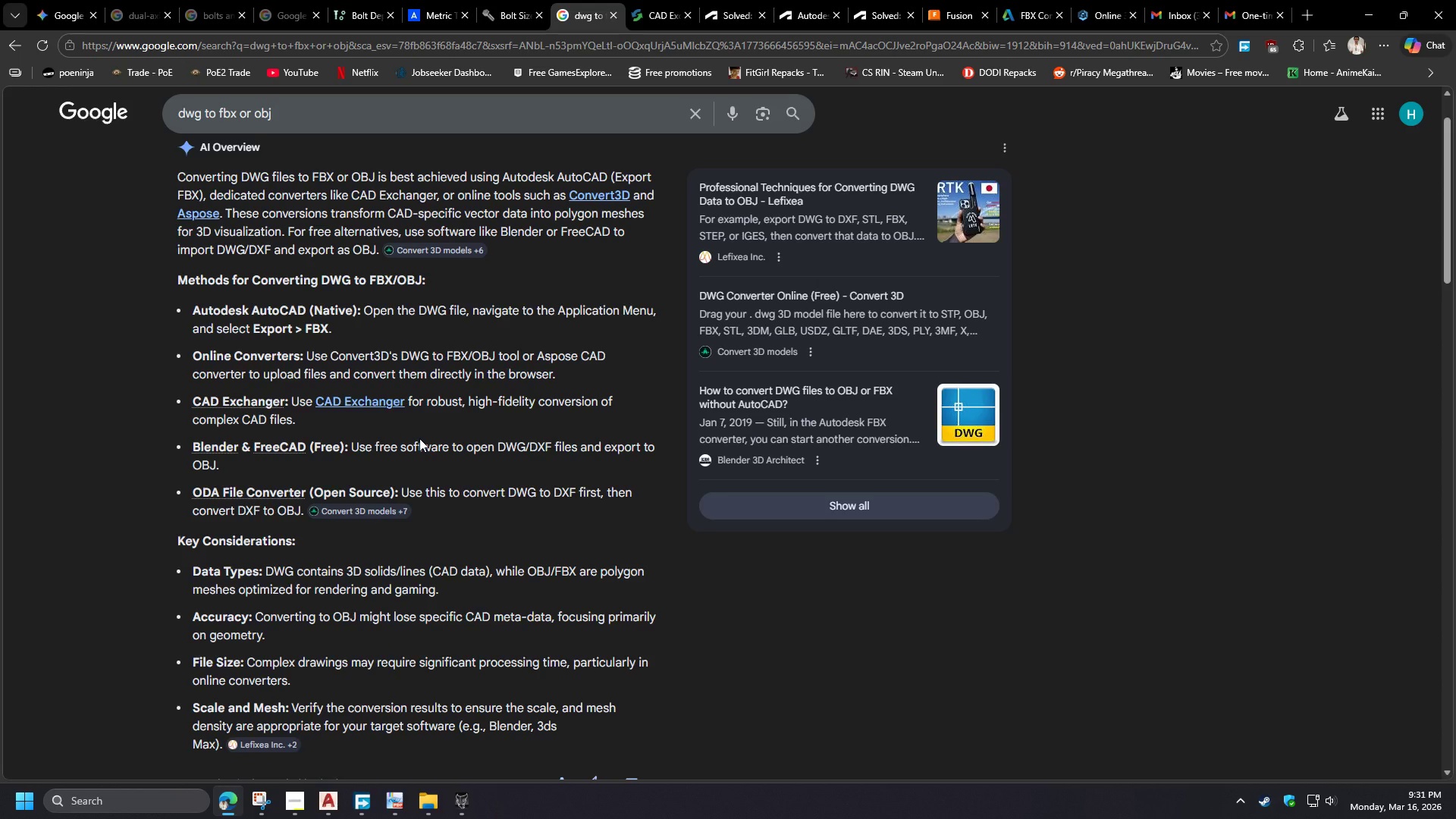 
wait(11.47)
 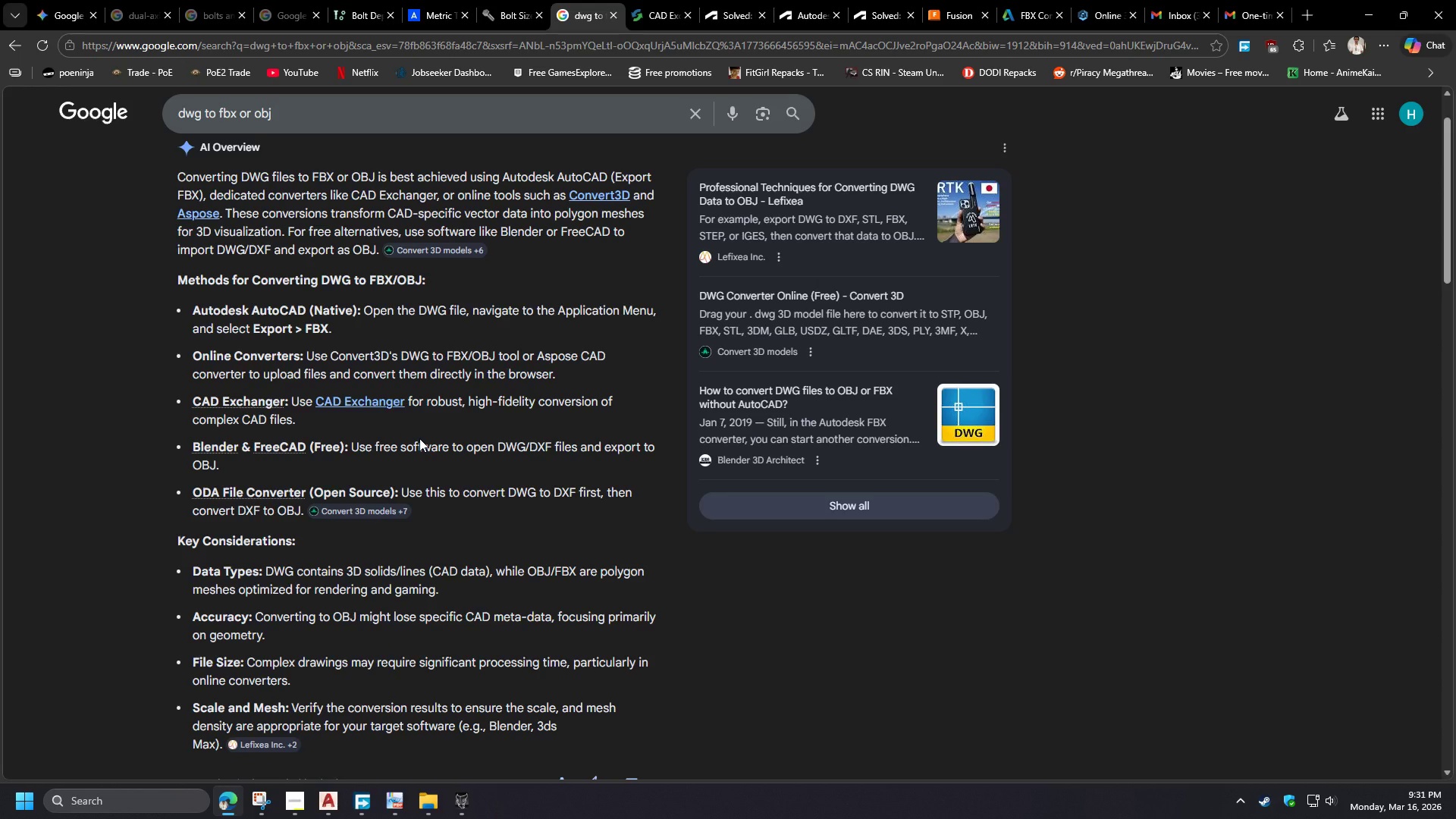 
type(autocad )
key(NumpadEnter)
 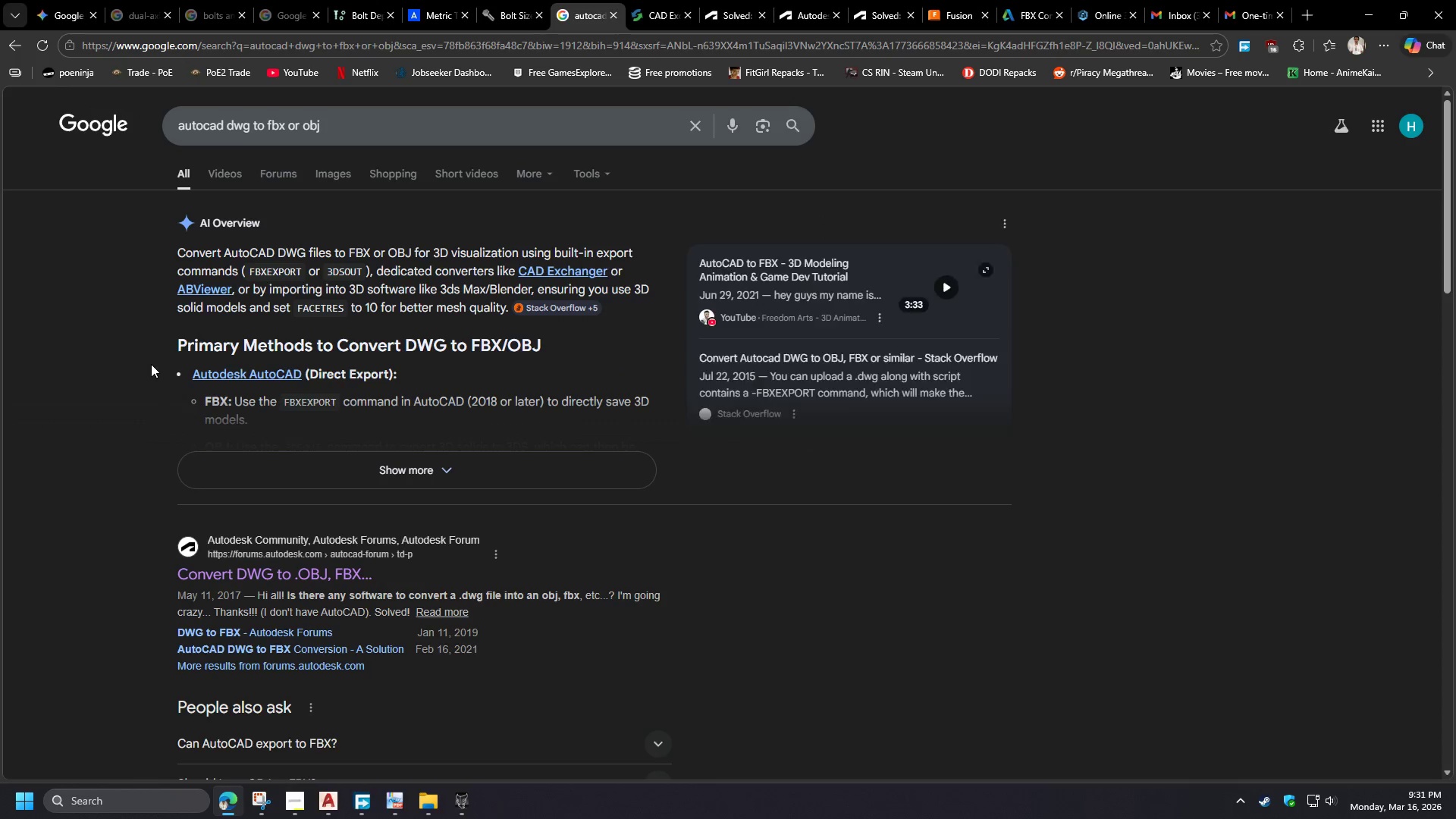 
left_click([438, 470])
 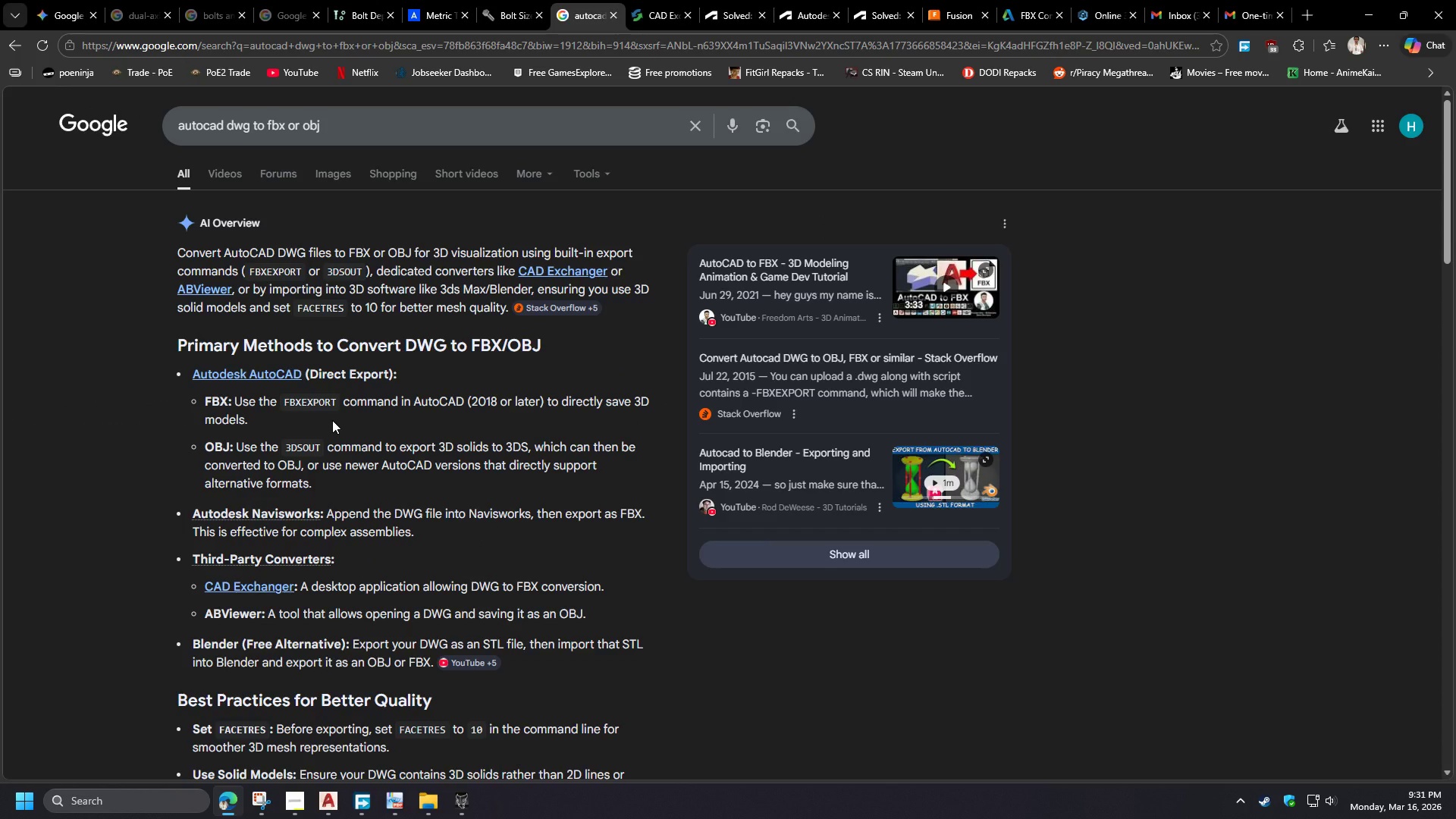 
wait(5.64)
 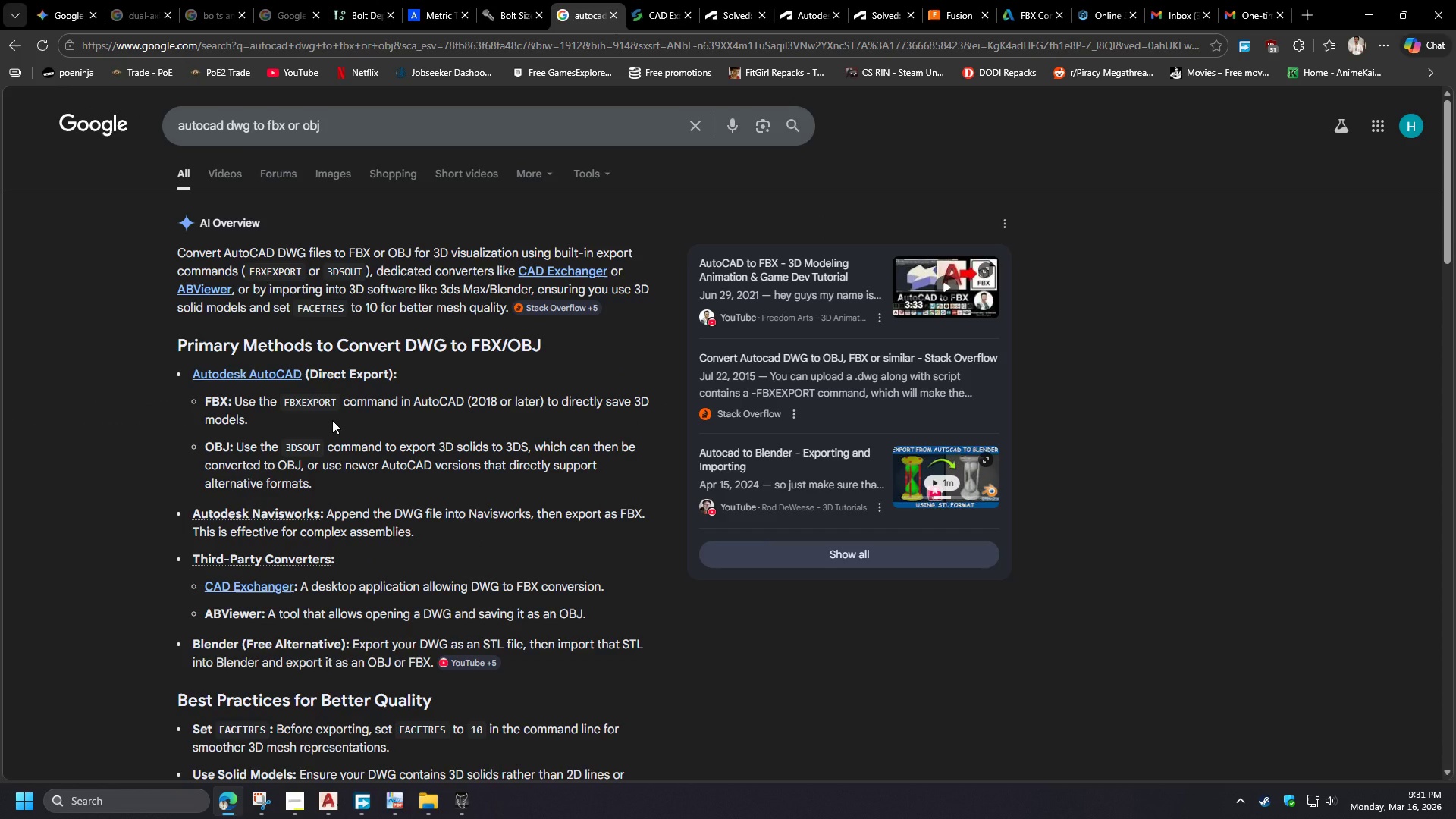 
left_click([439, 812])
 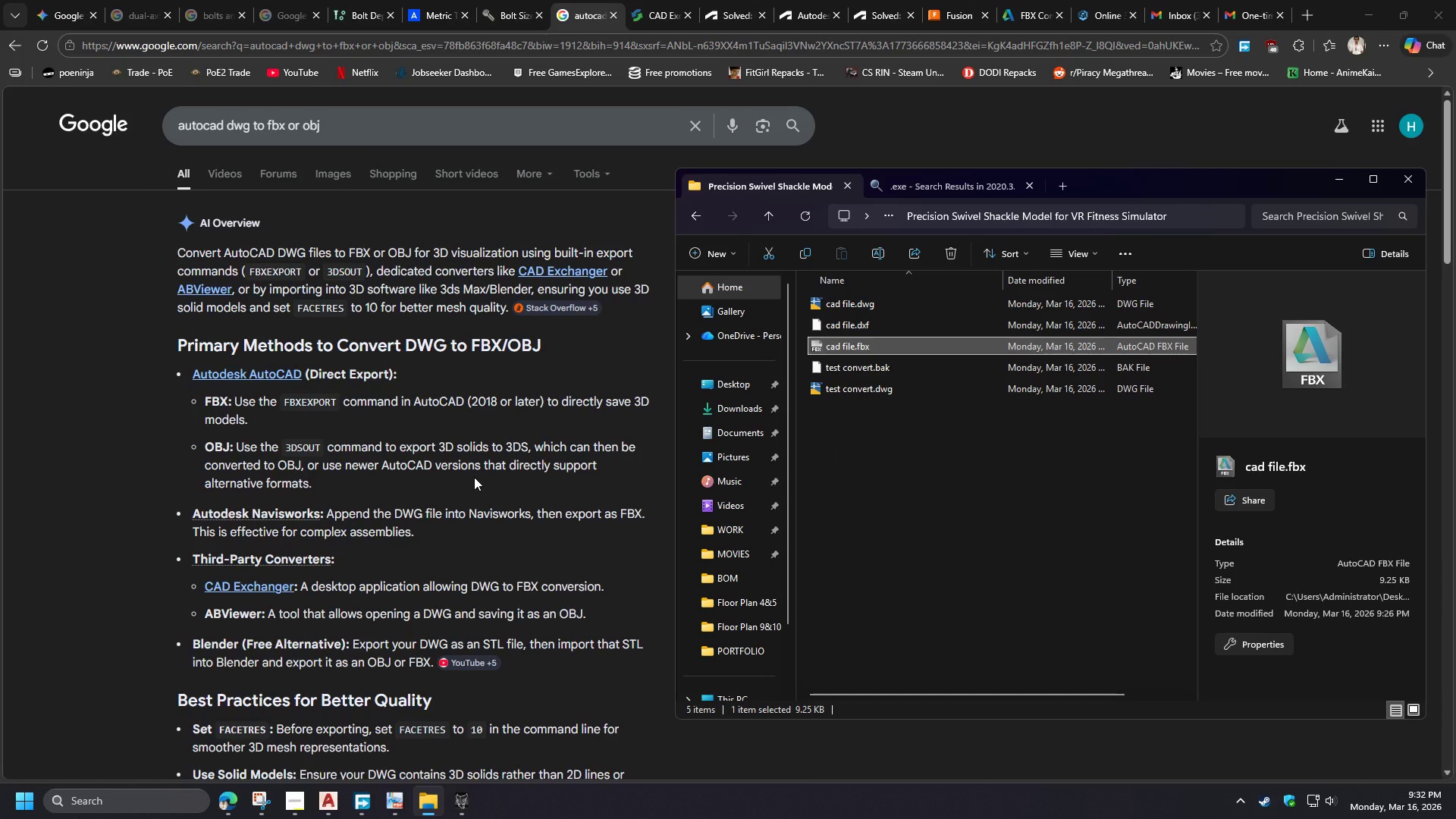 
wait(38.44)
 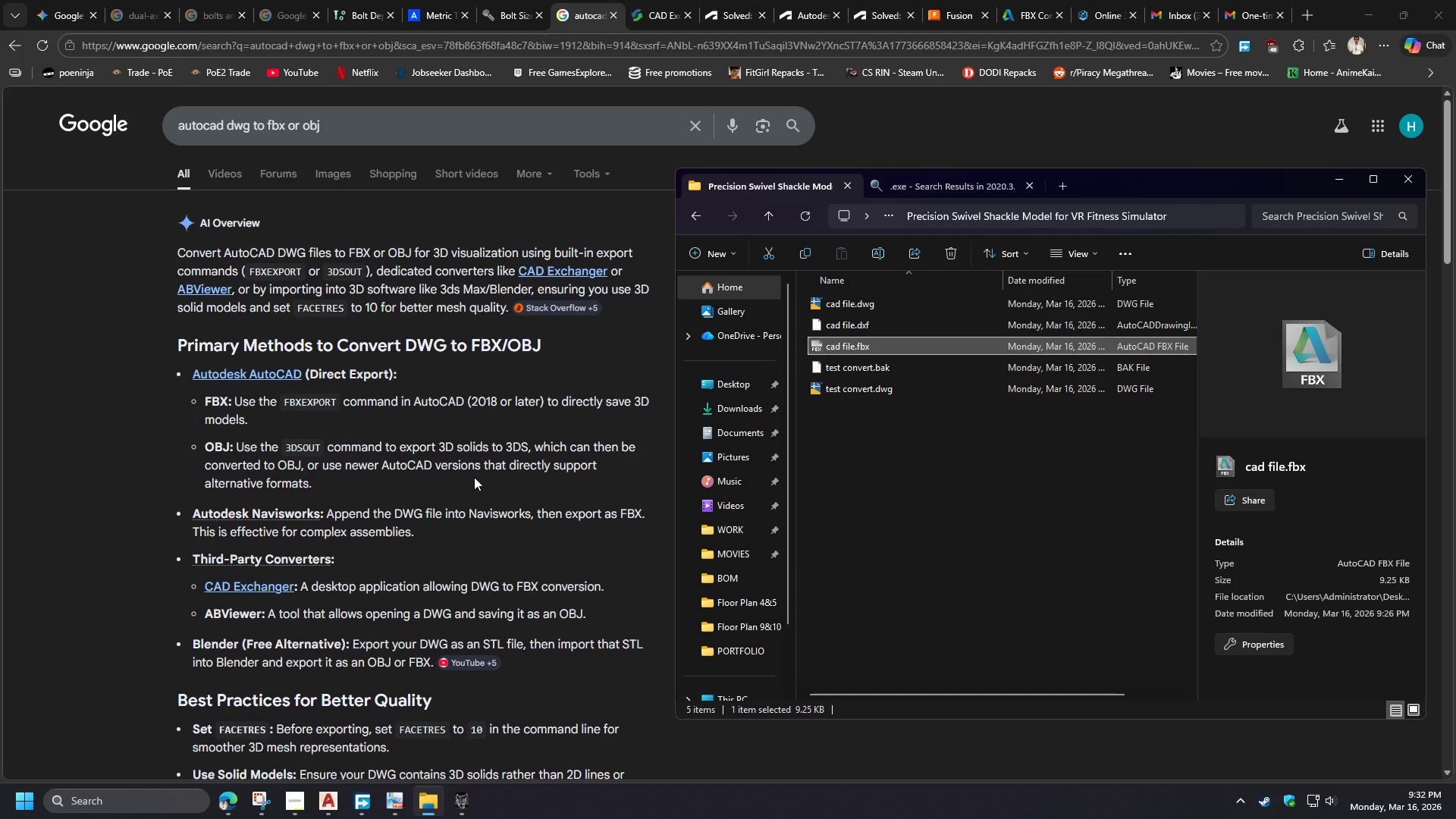 
left_click([325, 808])
 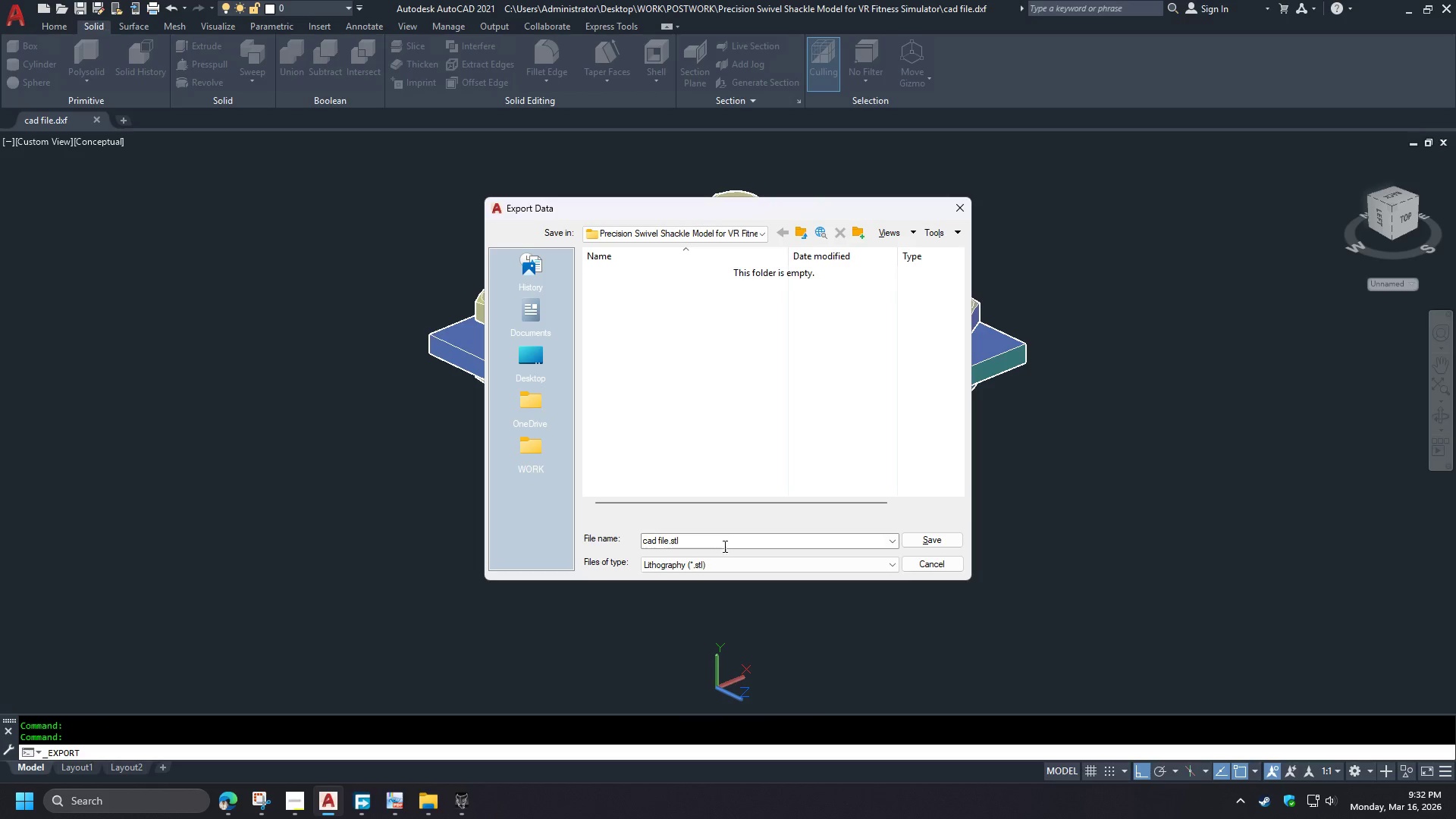 
left_click([691, 567])
 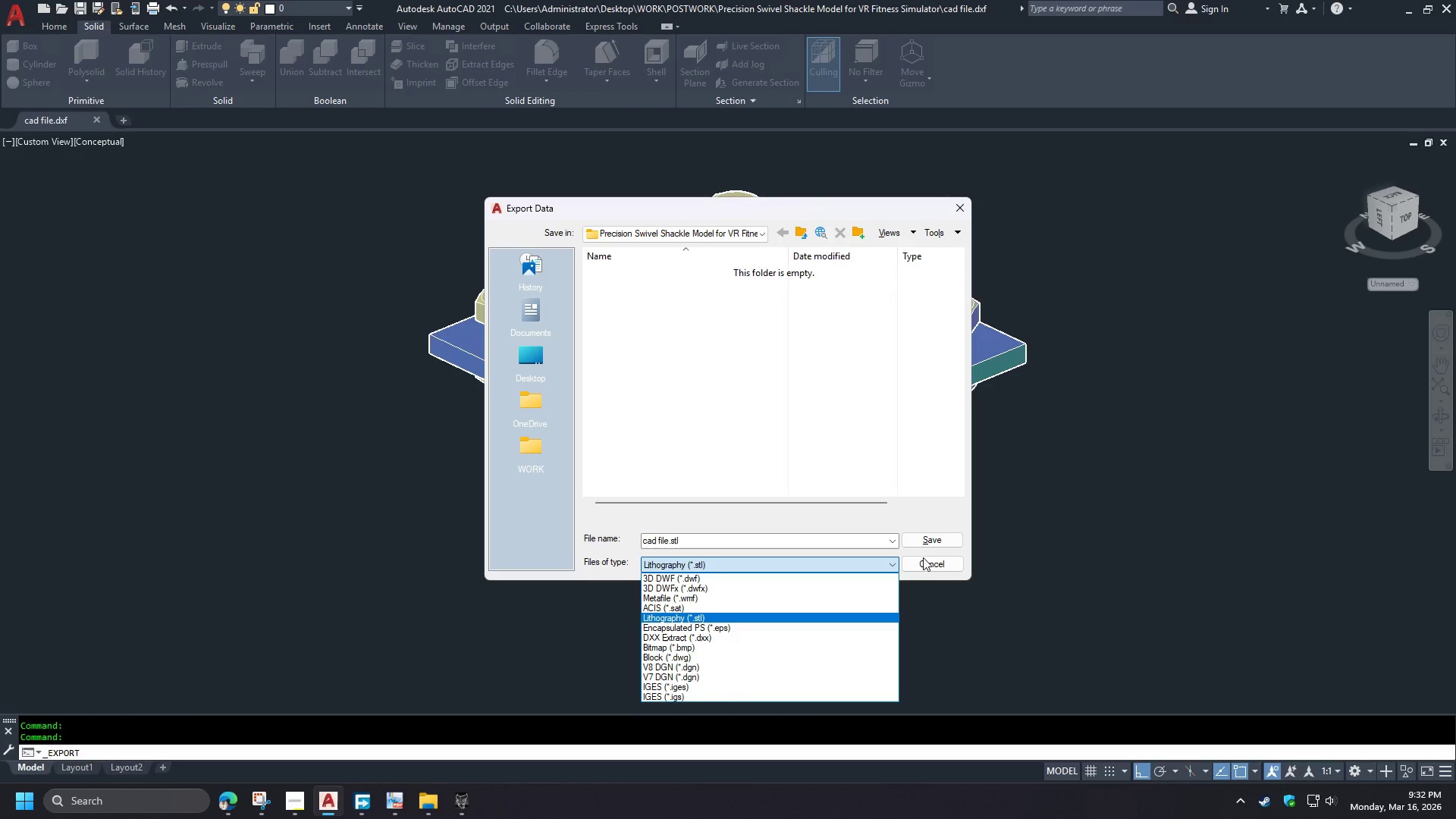 
wait(8.0)
 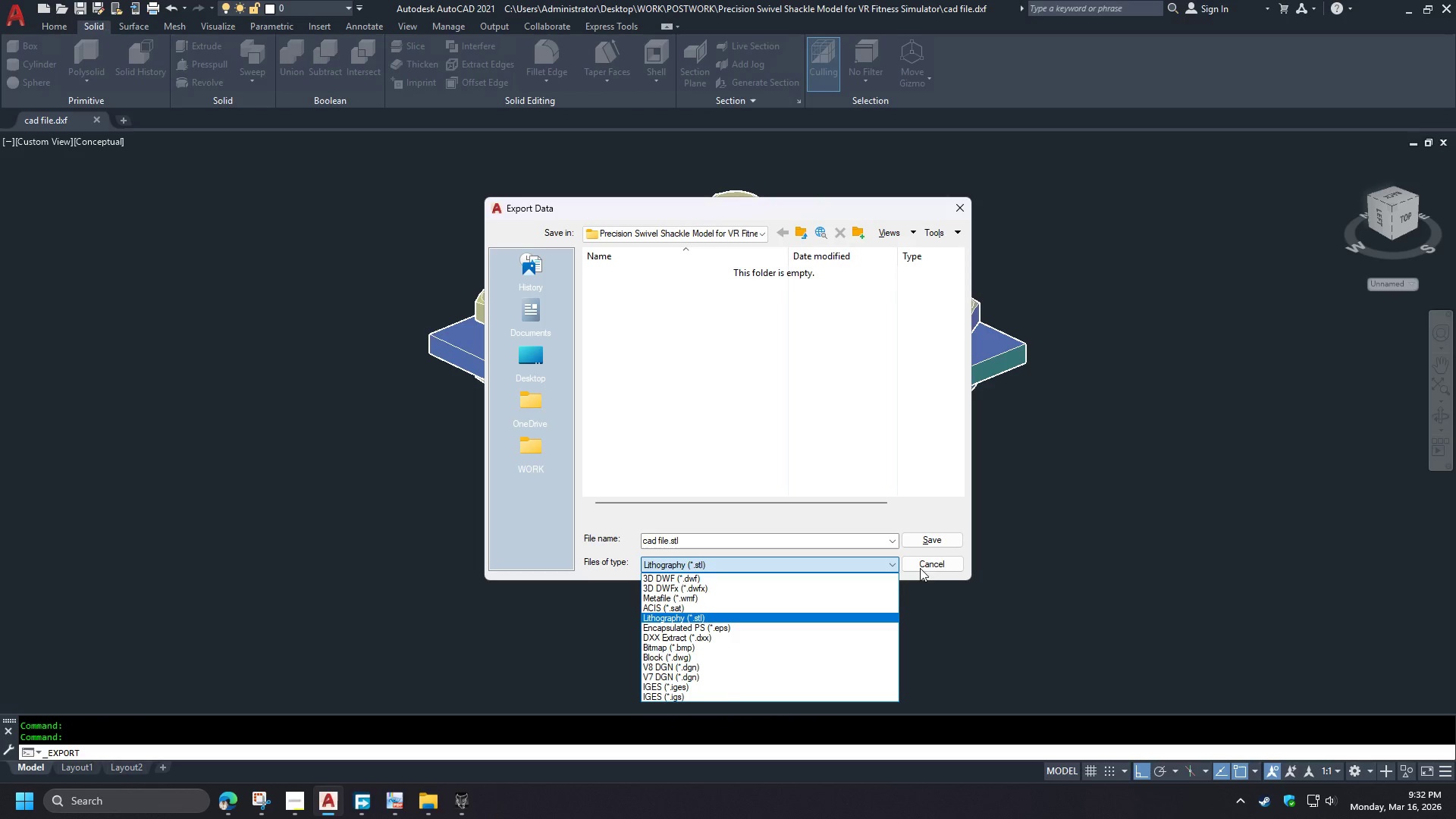 
double_click([932, 561])
 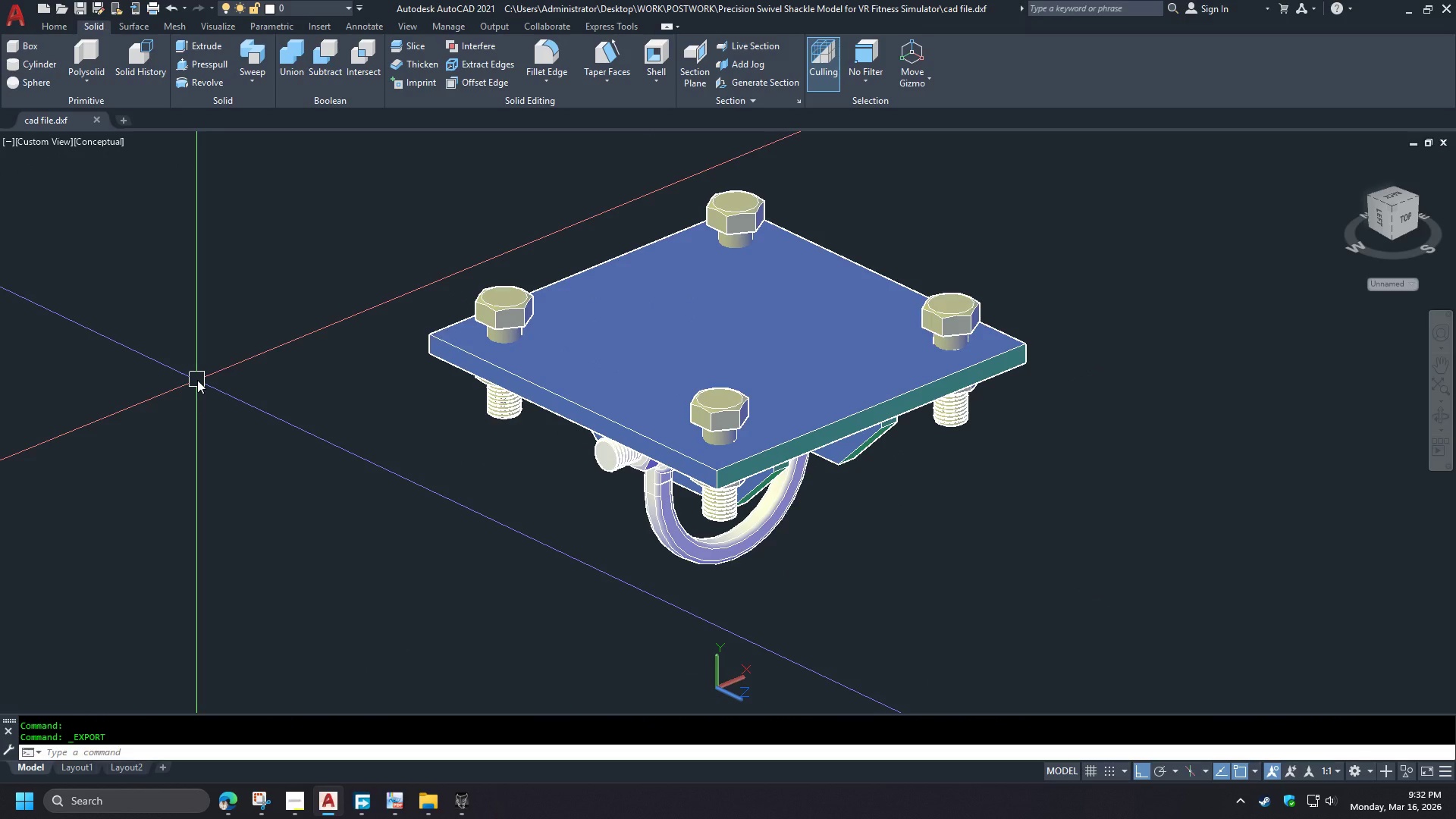 
type(3ds)
 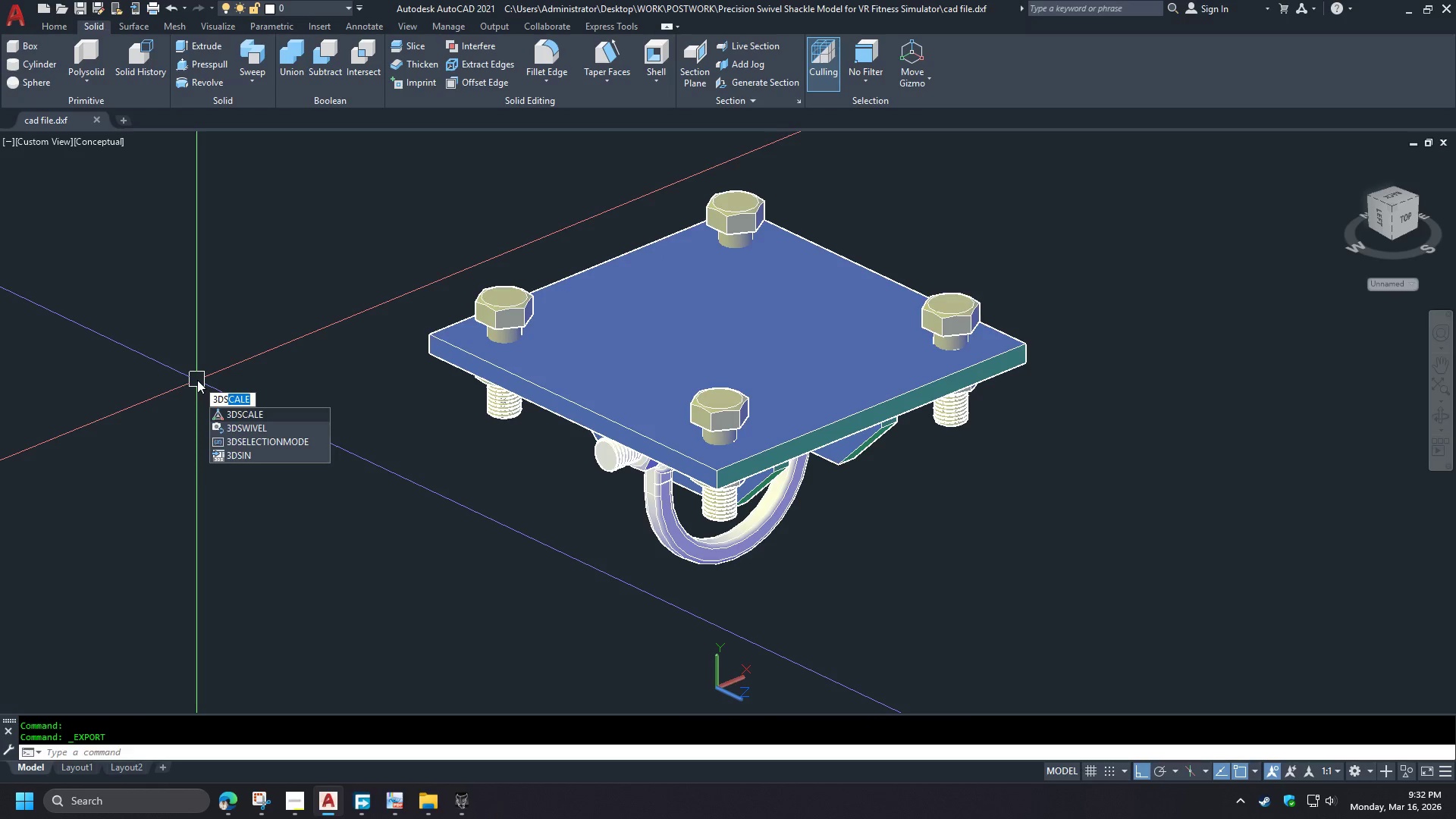 
key(Escape)
 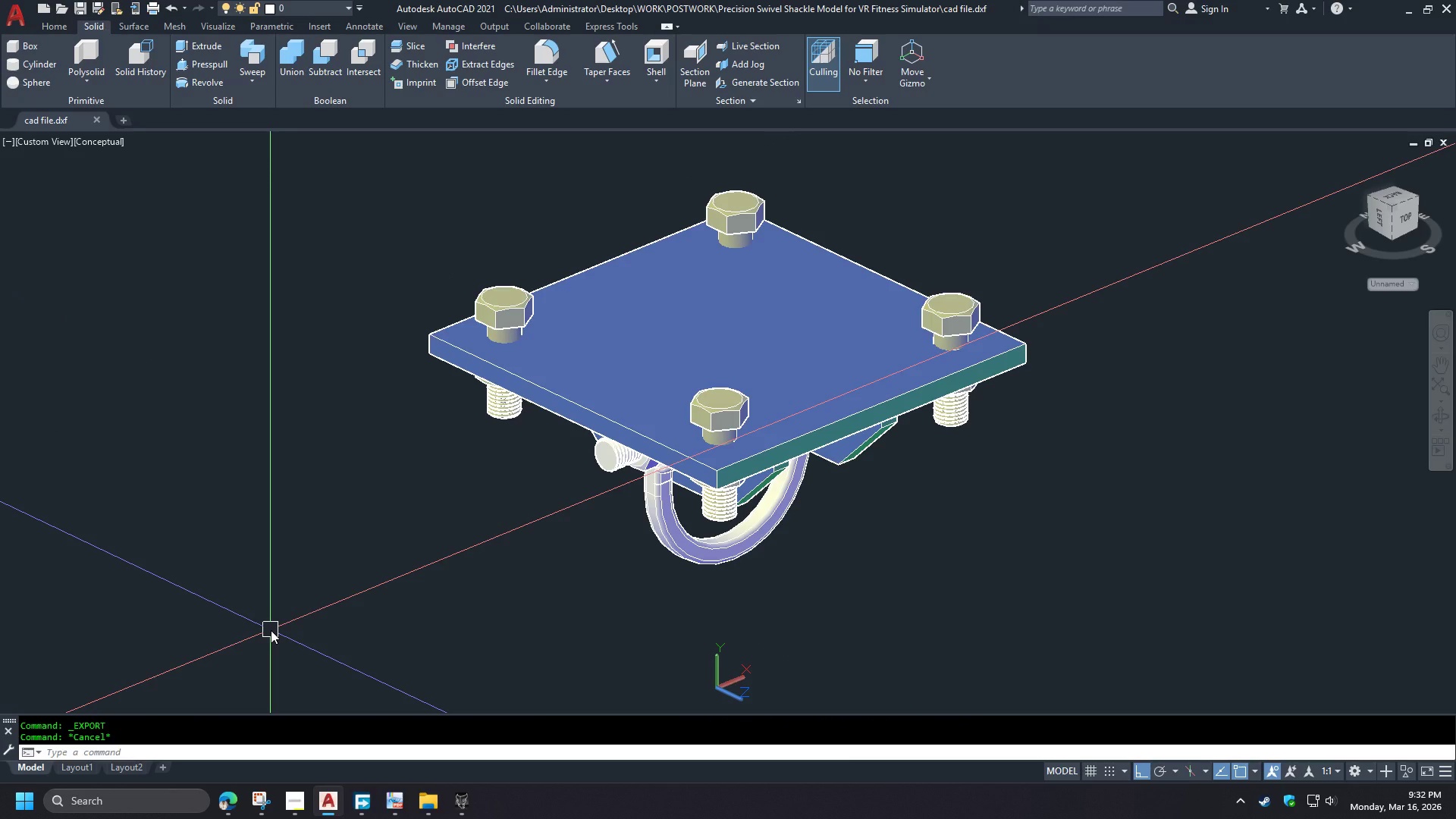 
type(obj)
key(Escape)
 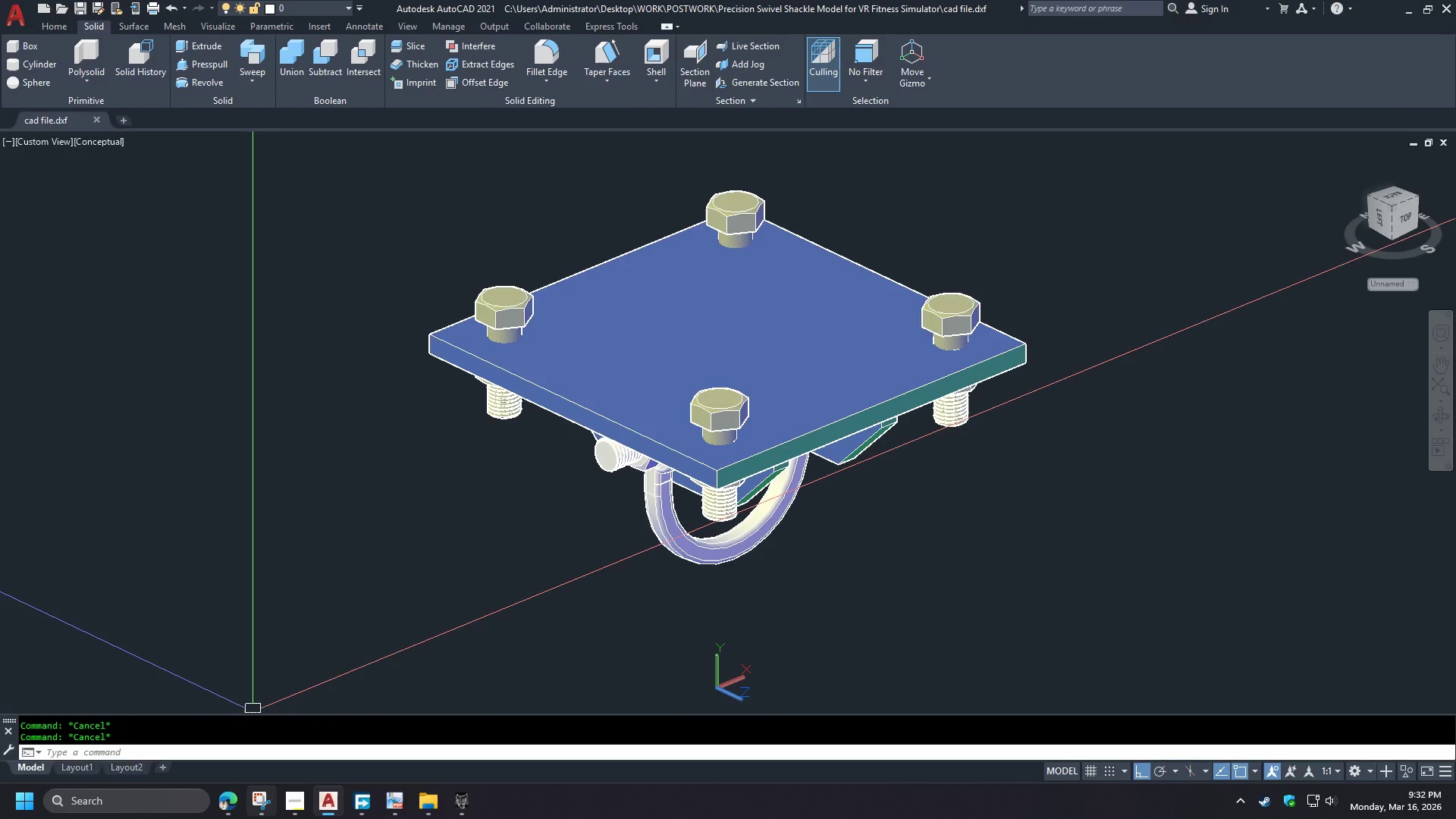 
left_click([231, 817])
 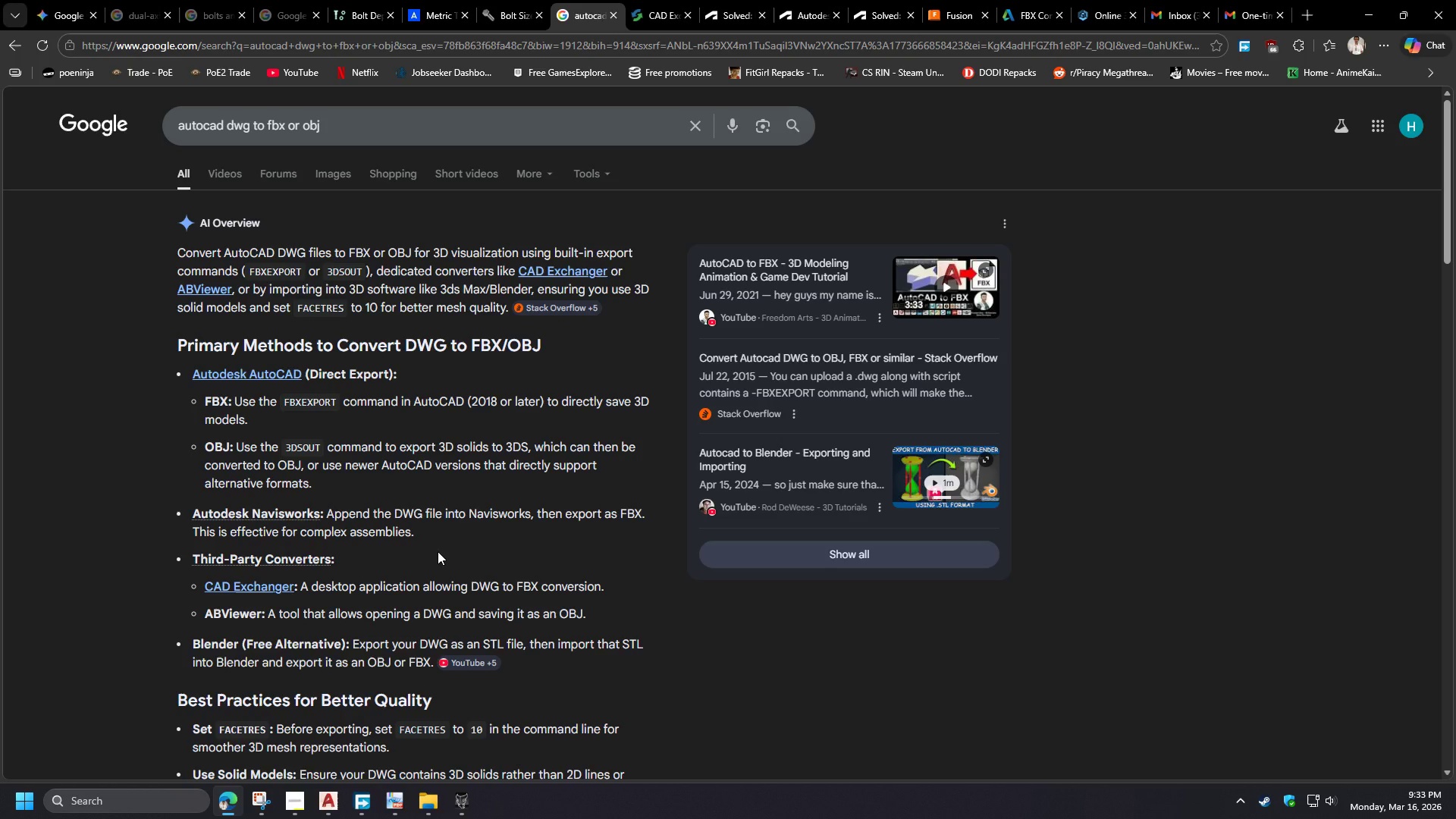 
wait(5.5)
 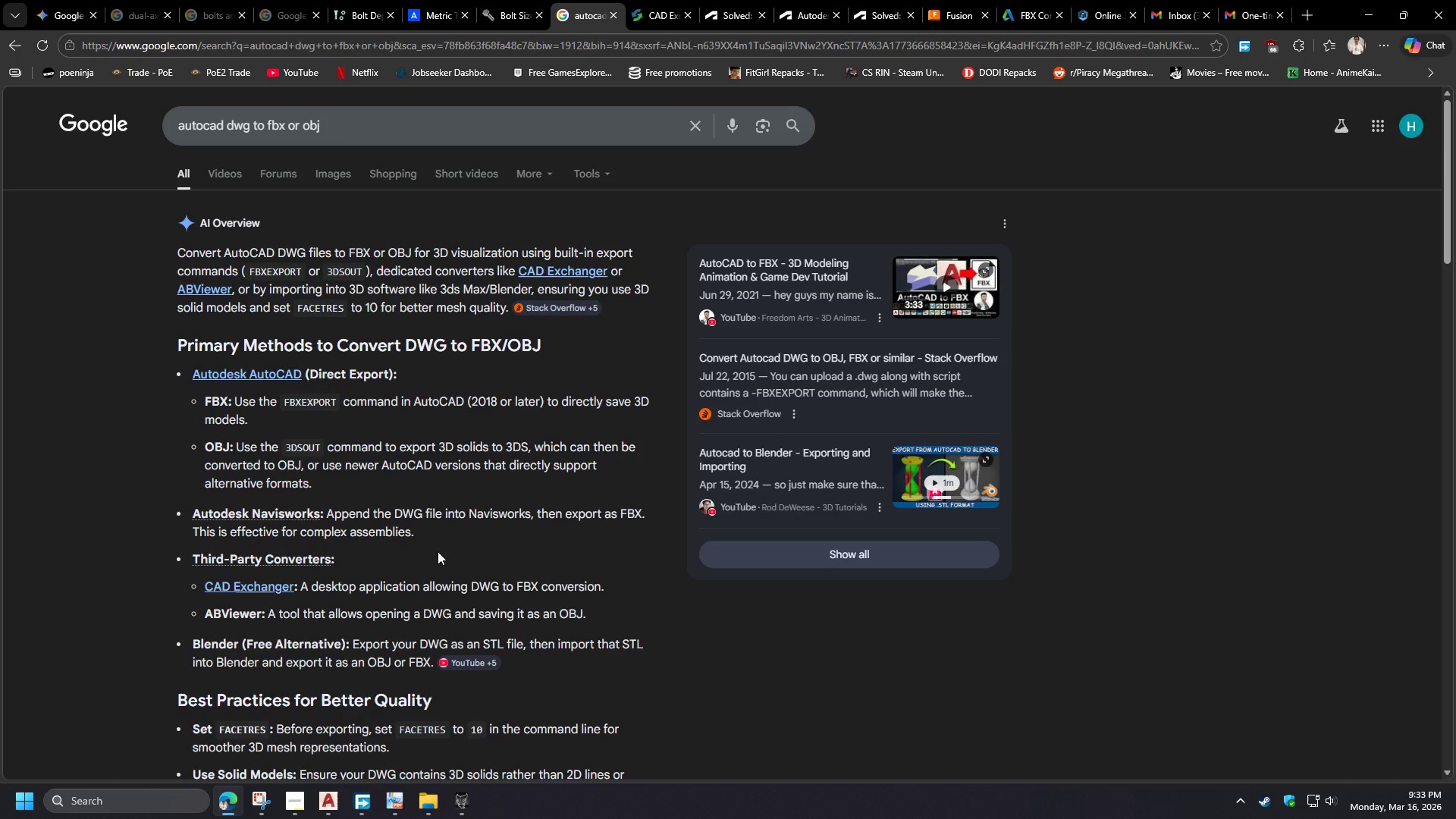 
left_click([431, 814])
 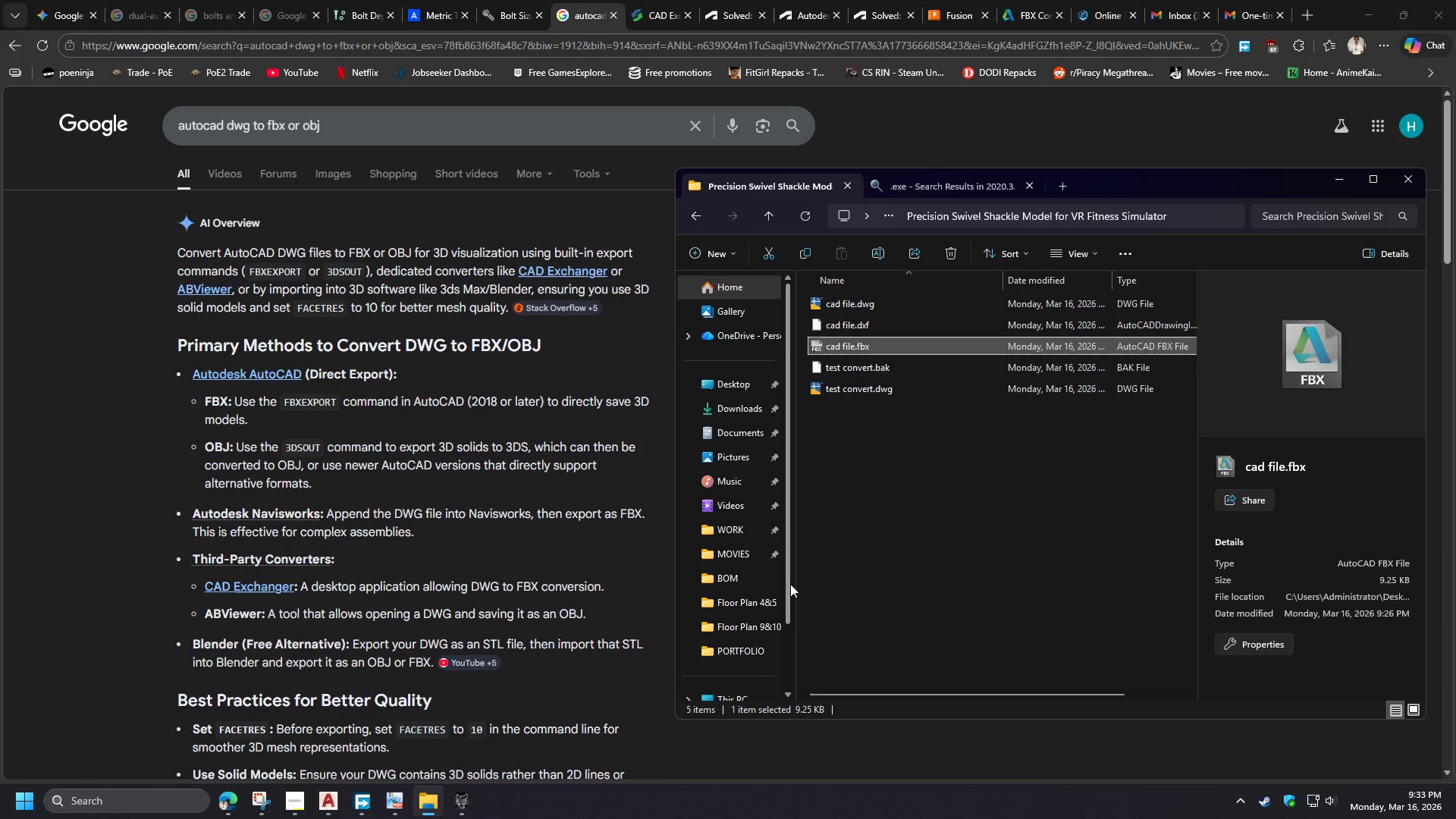 
left_click_drag(start_coordinate=[790, 584], to_coordinate=[796, 644])
 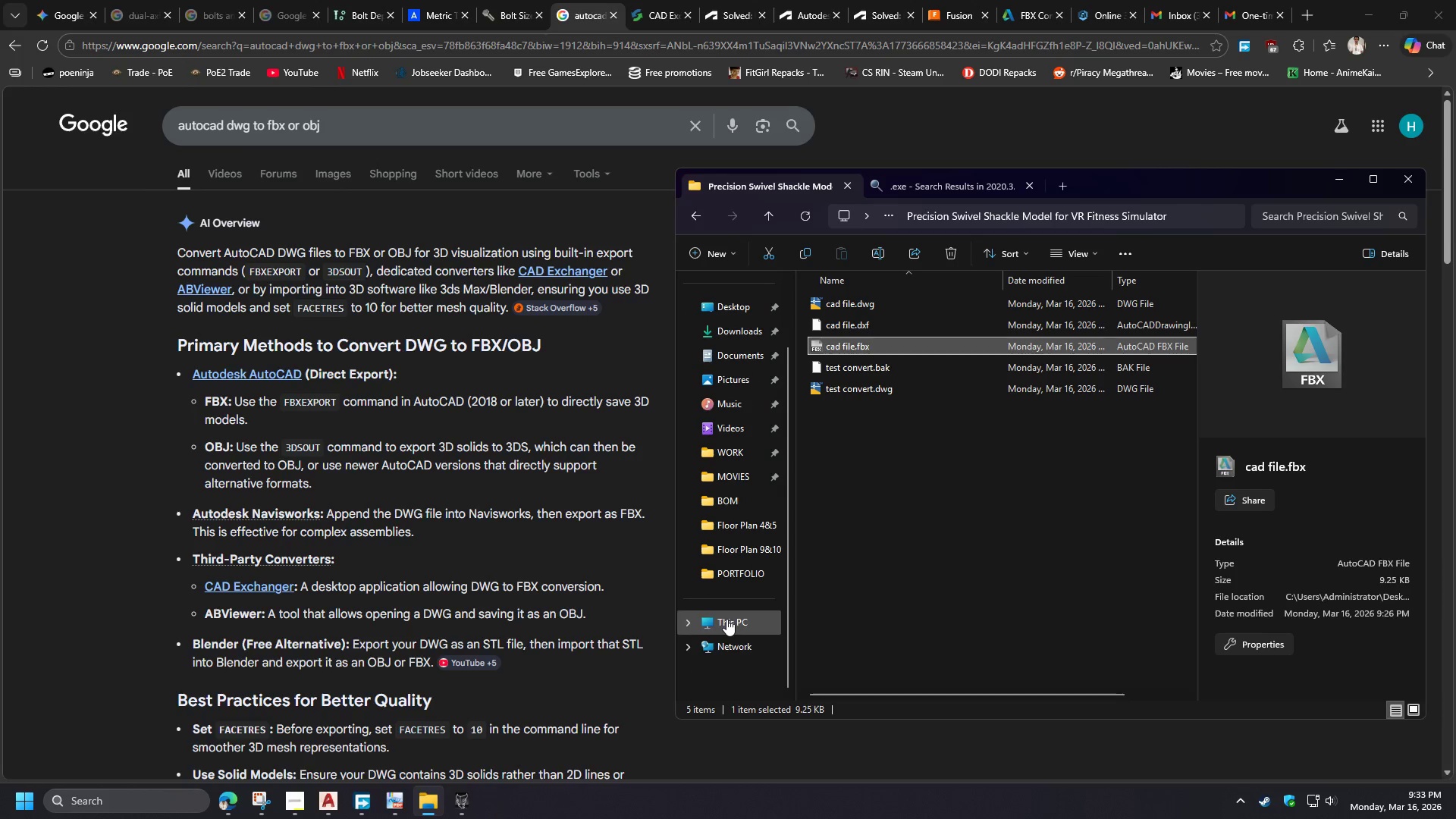 
left_click([726, 619])
 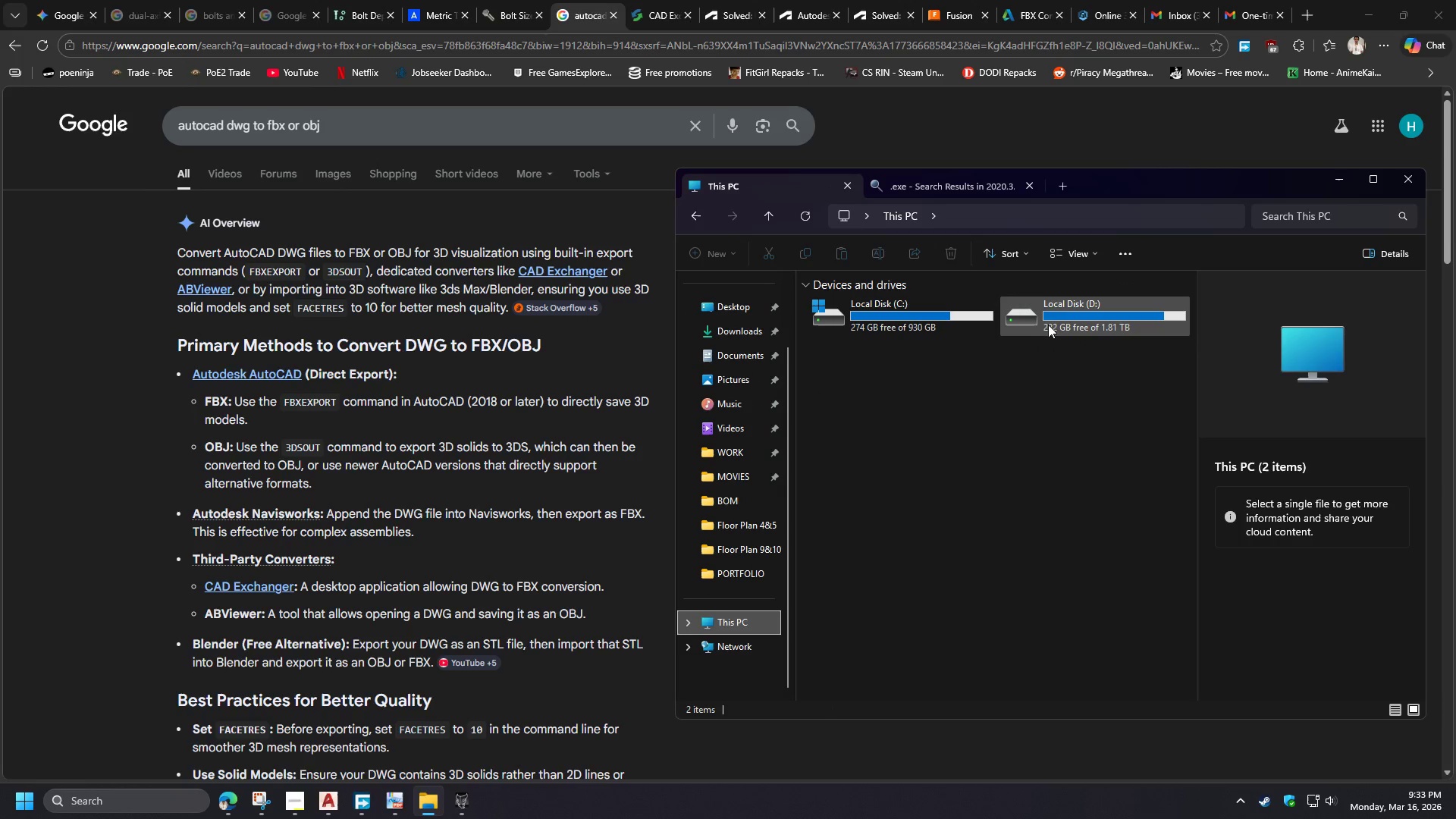 
double_click([1051, 324])
 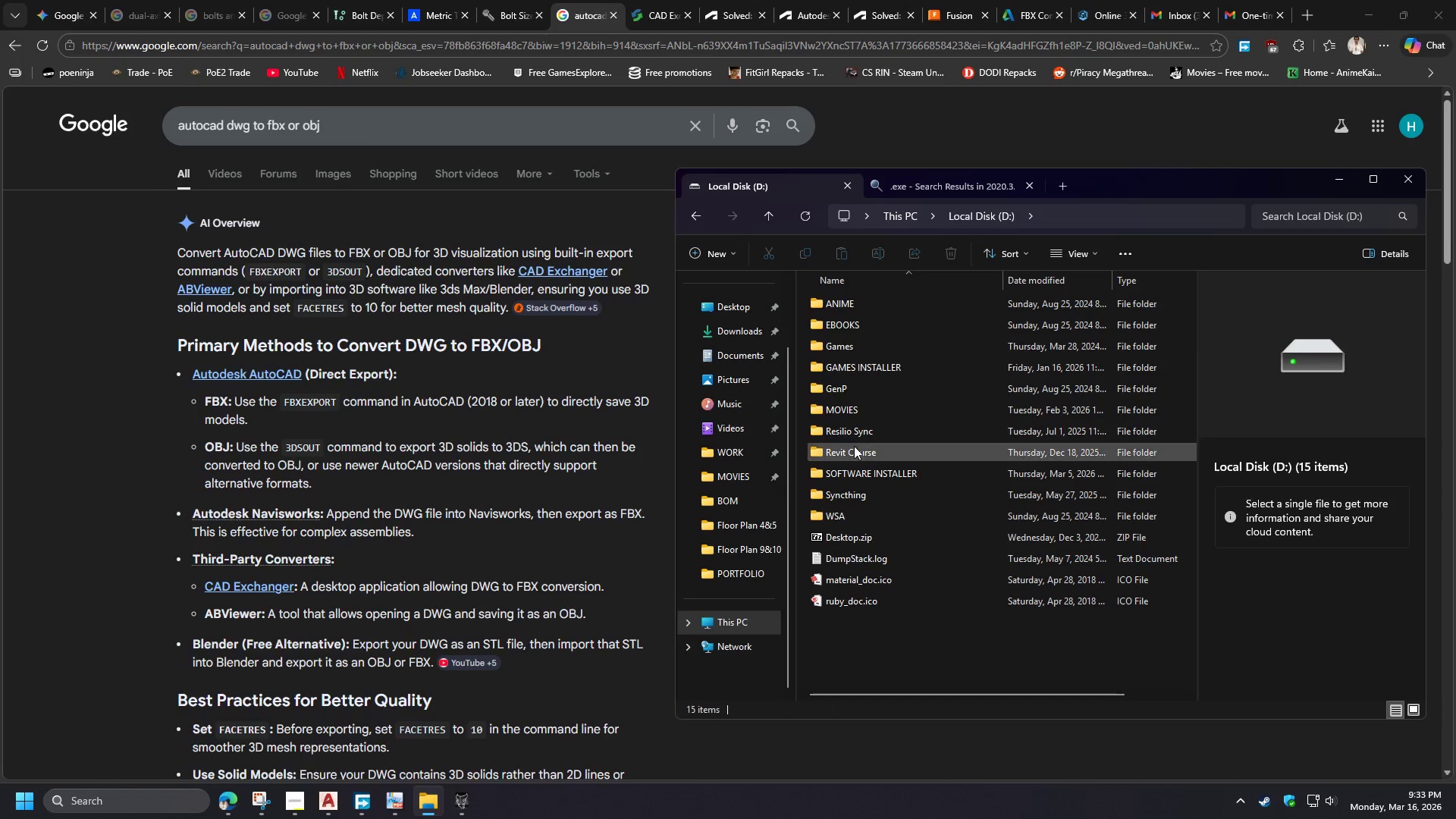 
double_click([854, 479])
 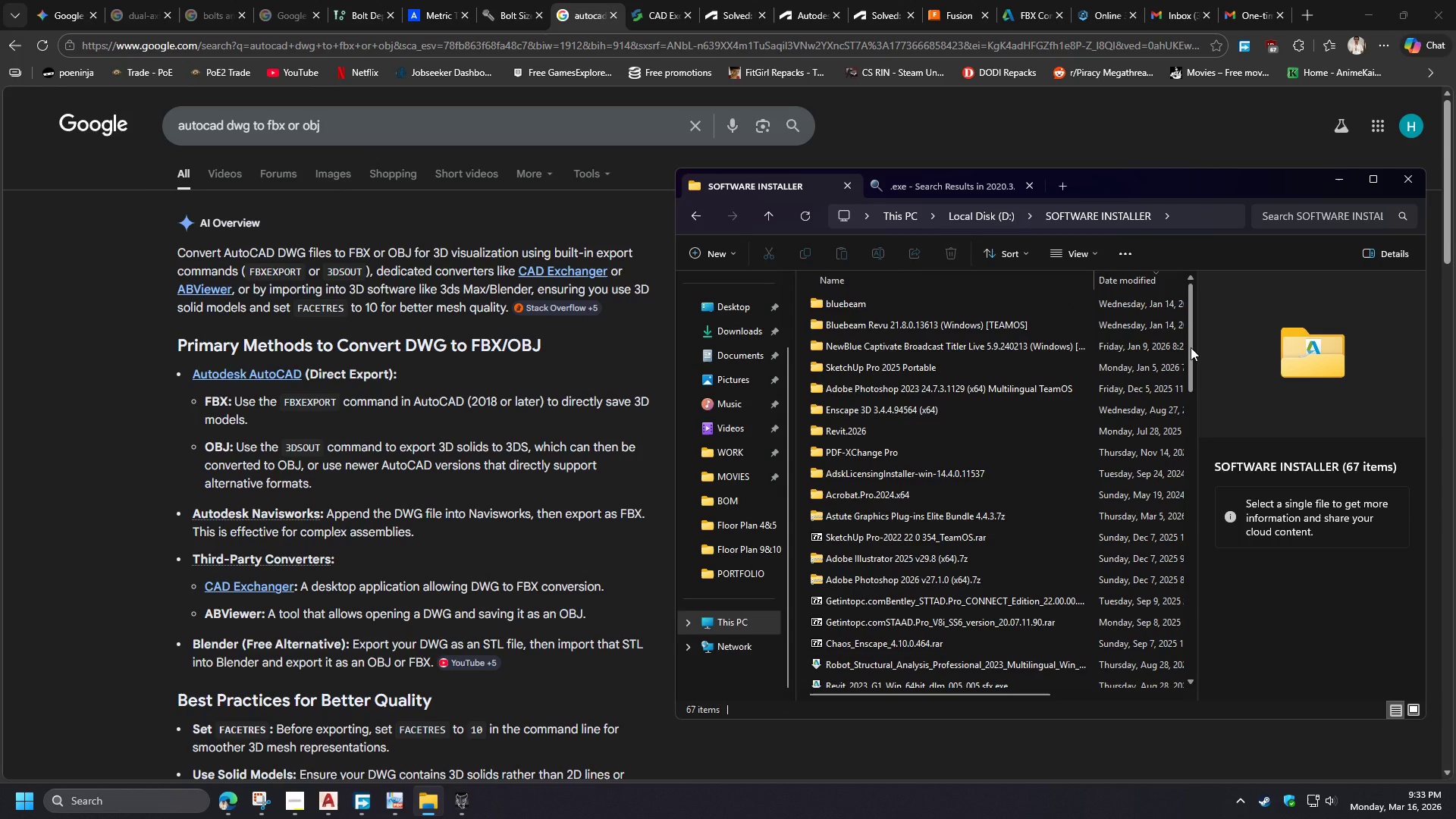 
wait(5.59)
 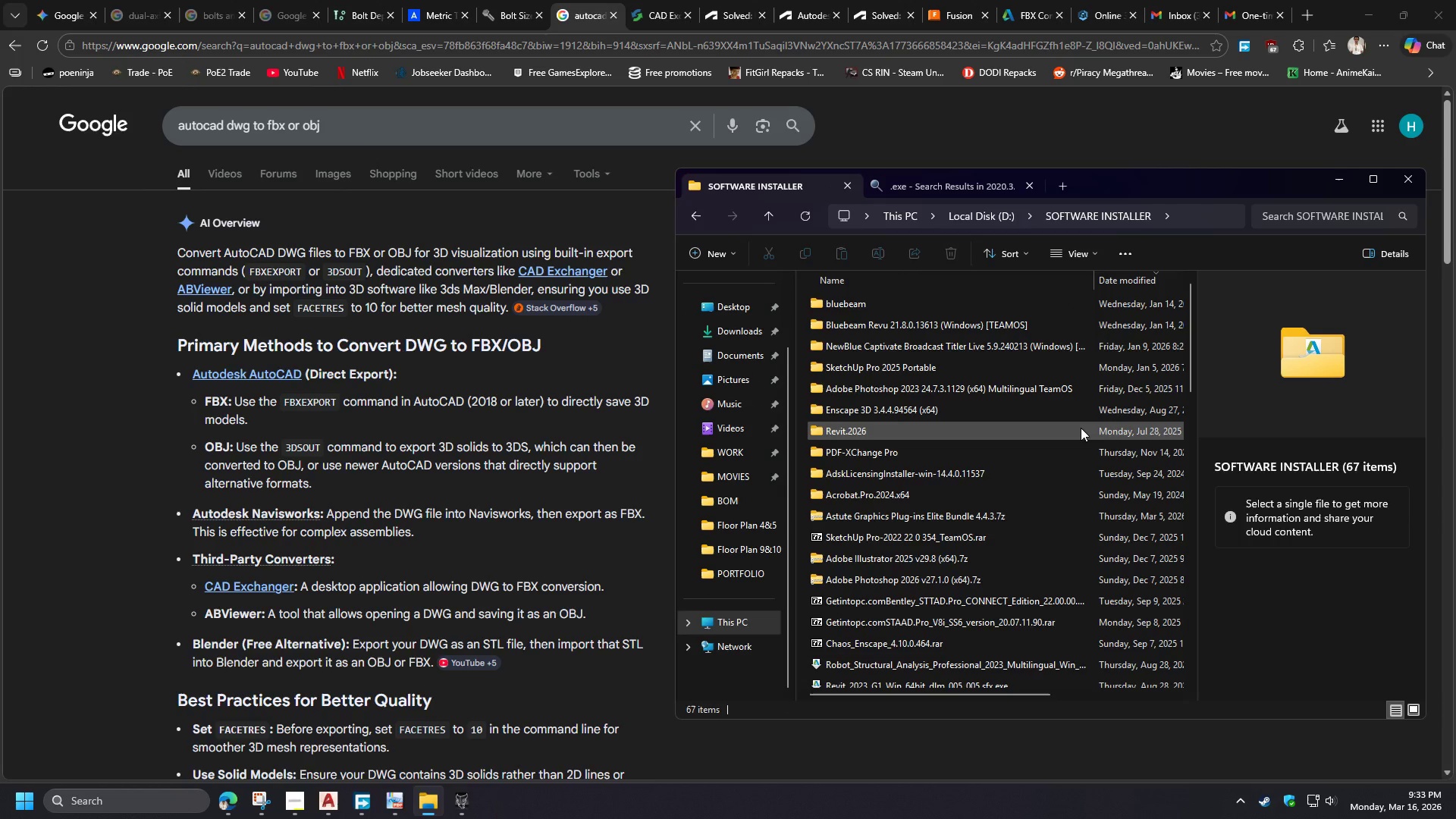 
left_click_drag(start_coordinate=[1191, 347], to_coordinate=[1196, 322])
 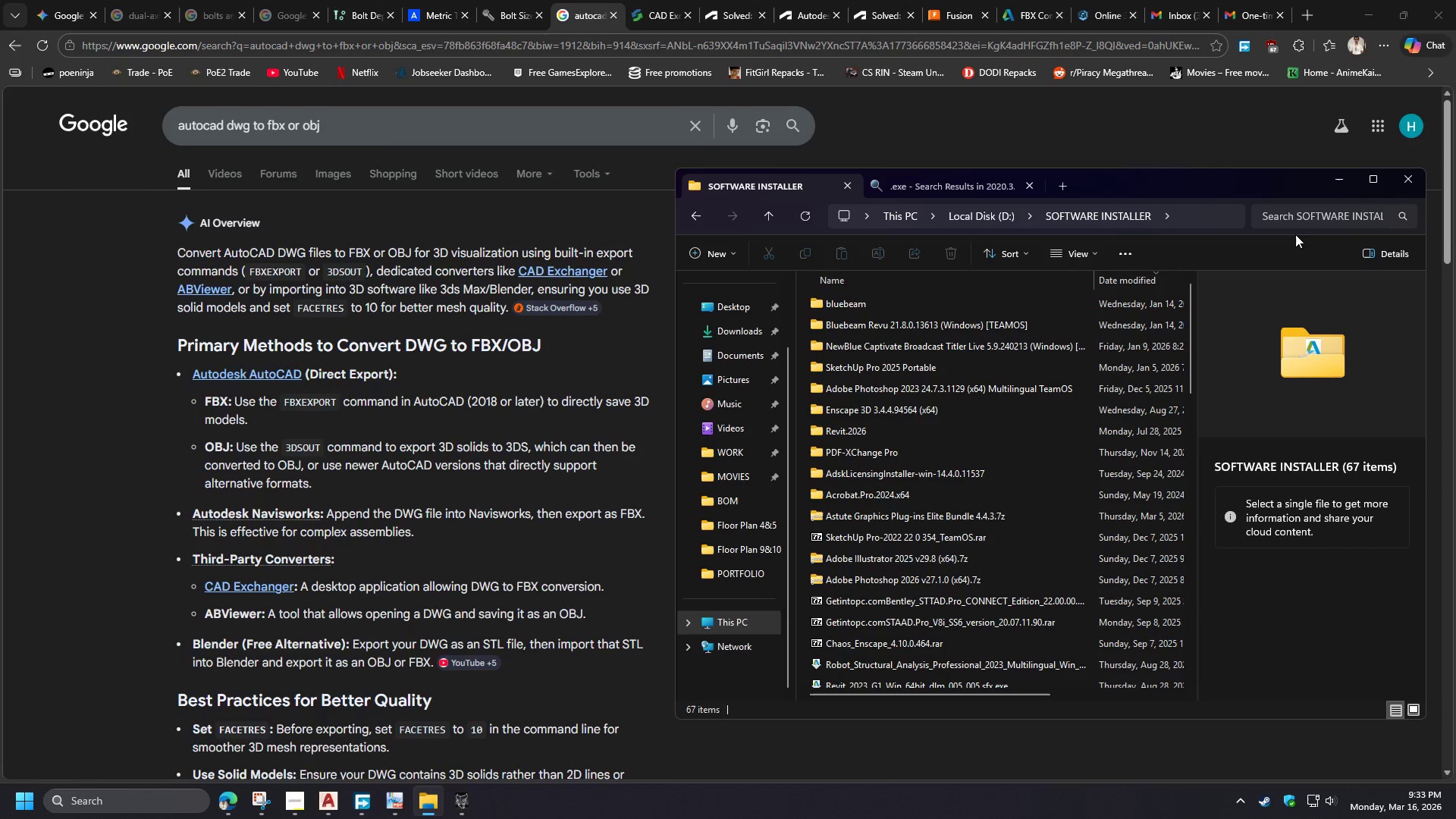 
left_click([1297, 214])
 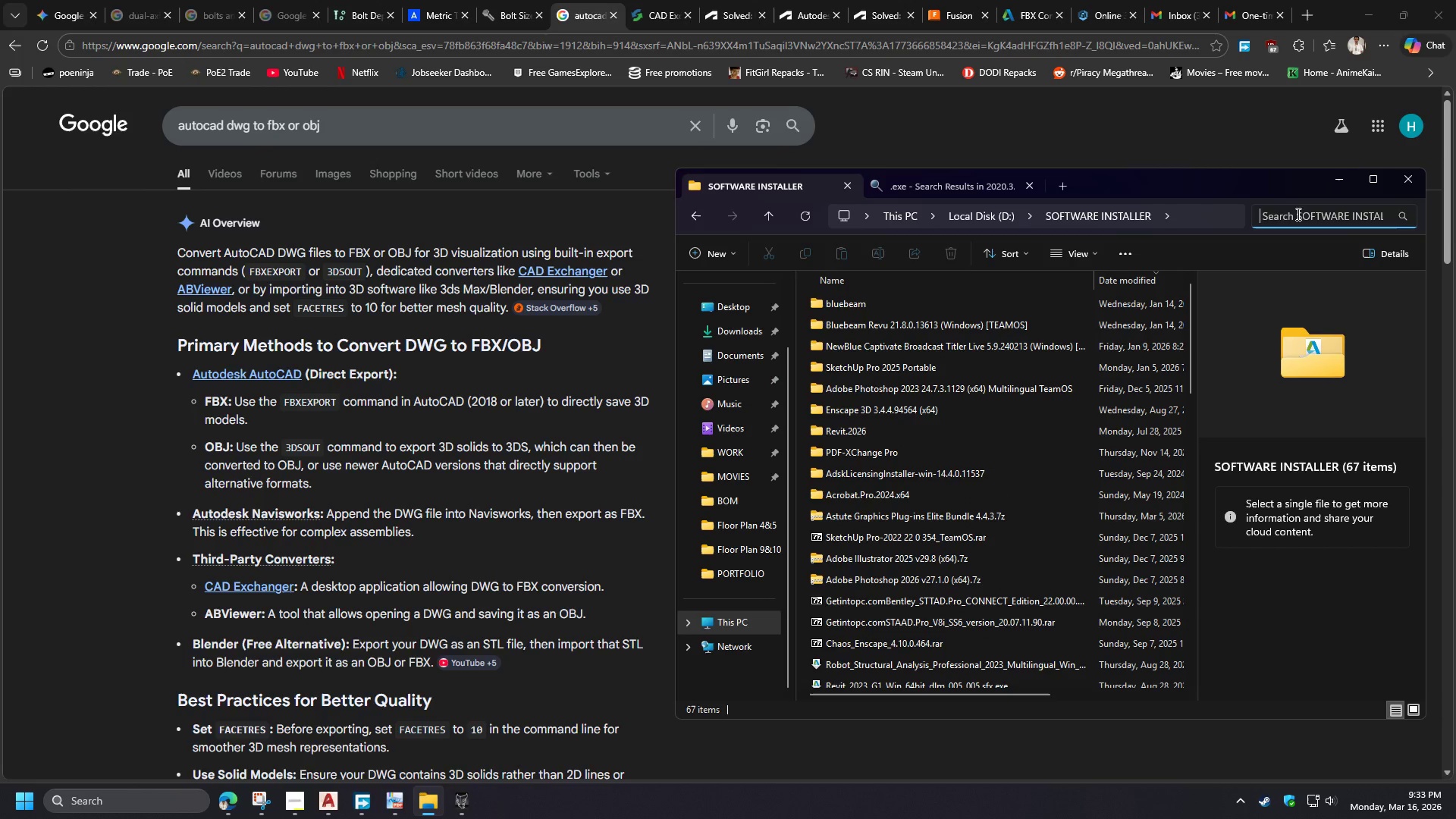 
type(autocad)
 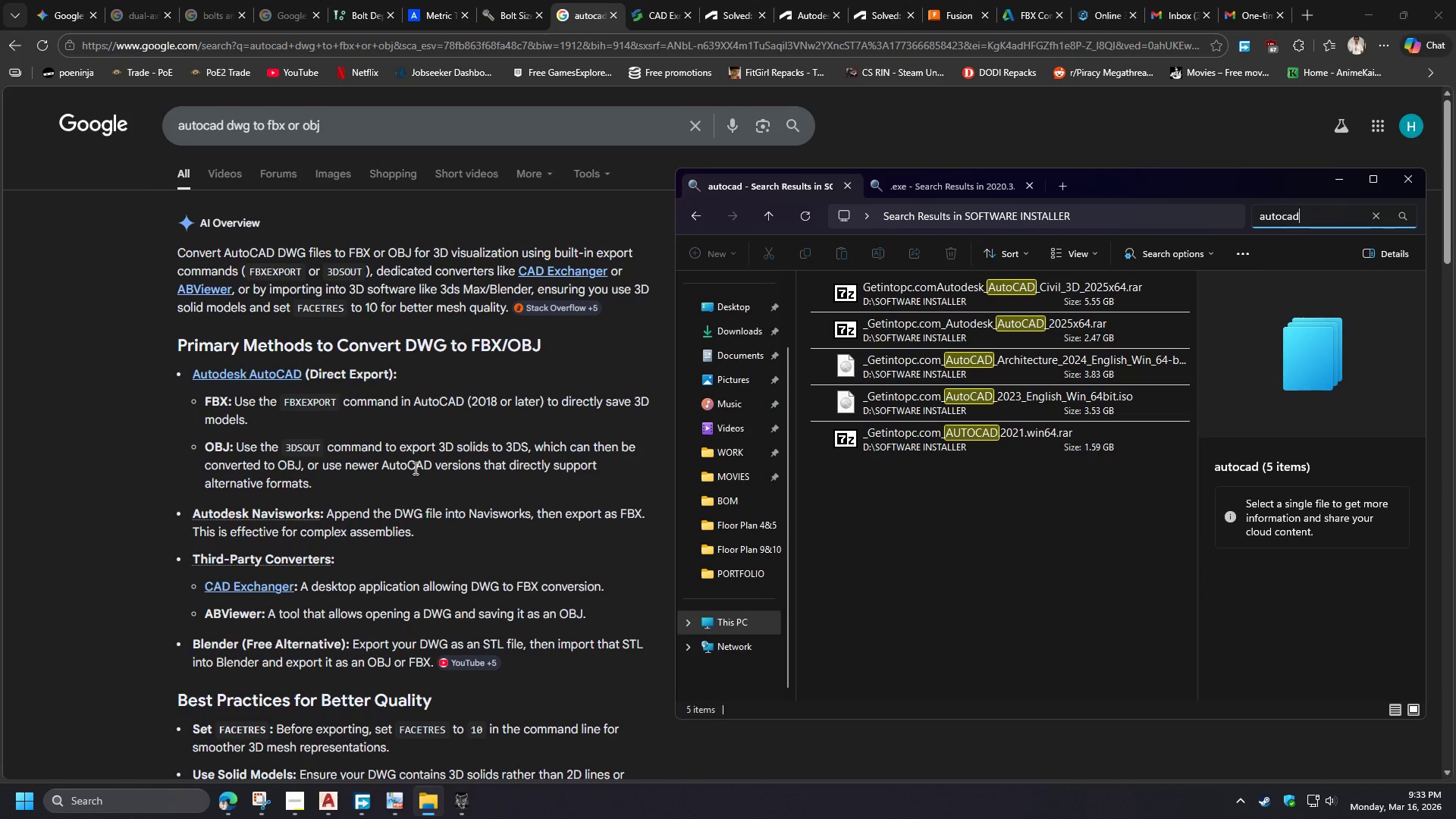 
wait(17.47)
 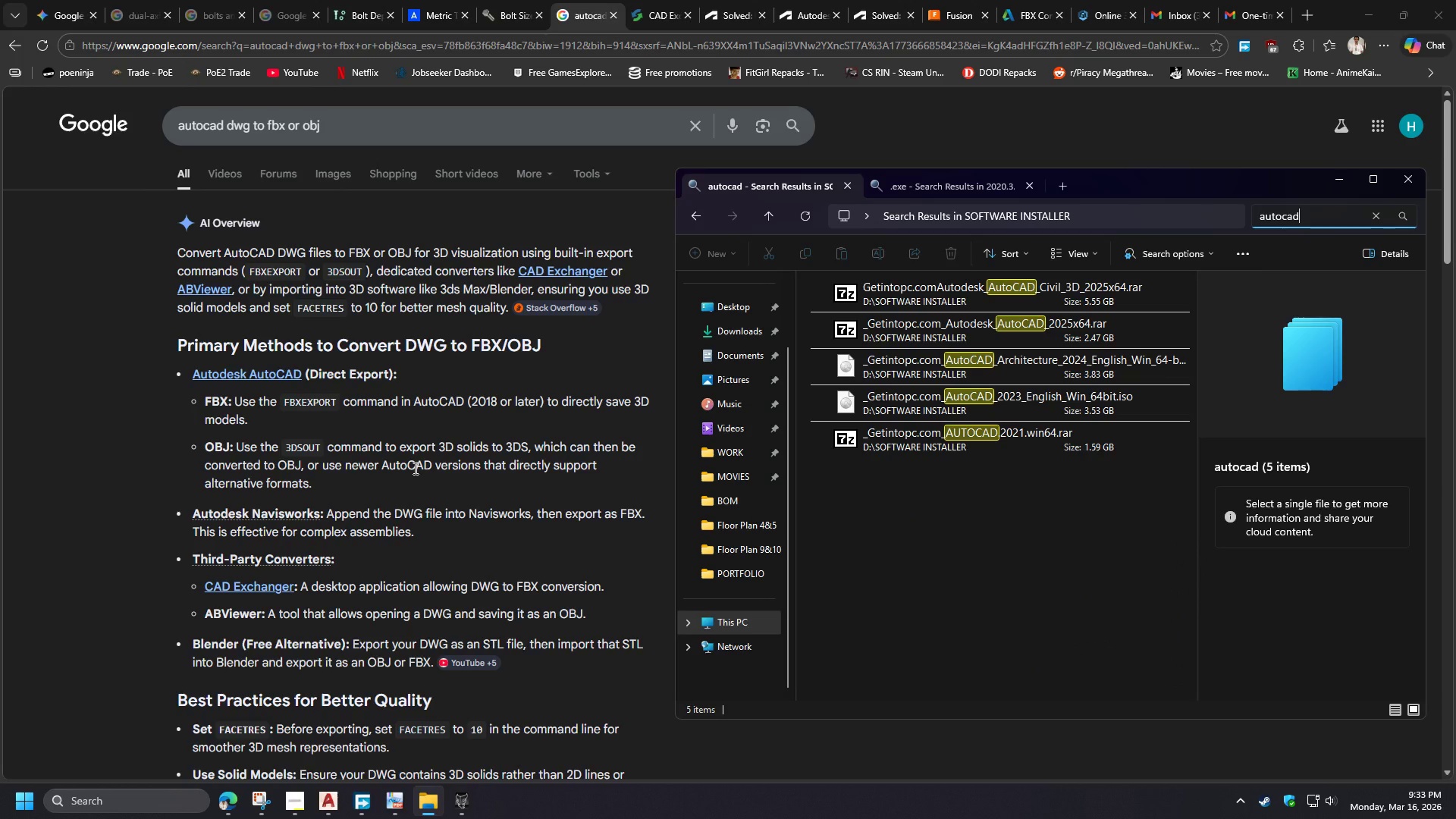 
left_click([349, 420])
 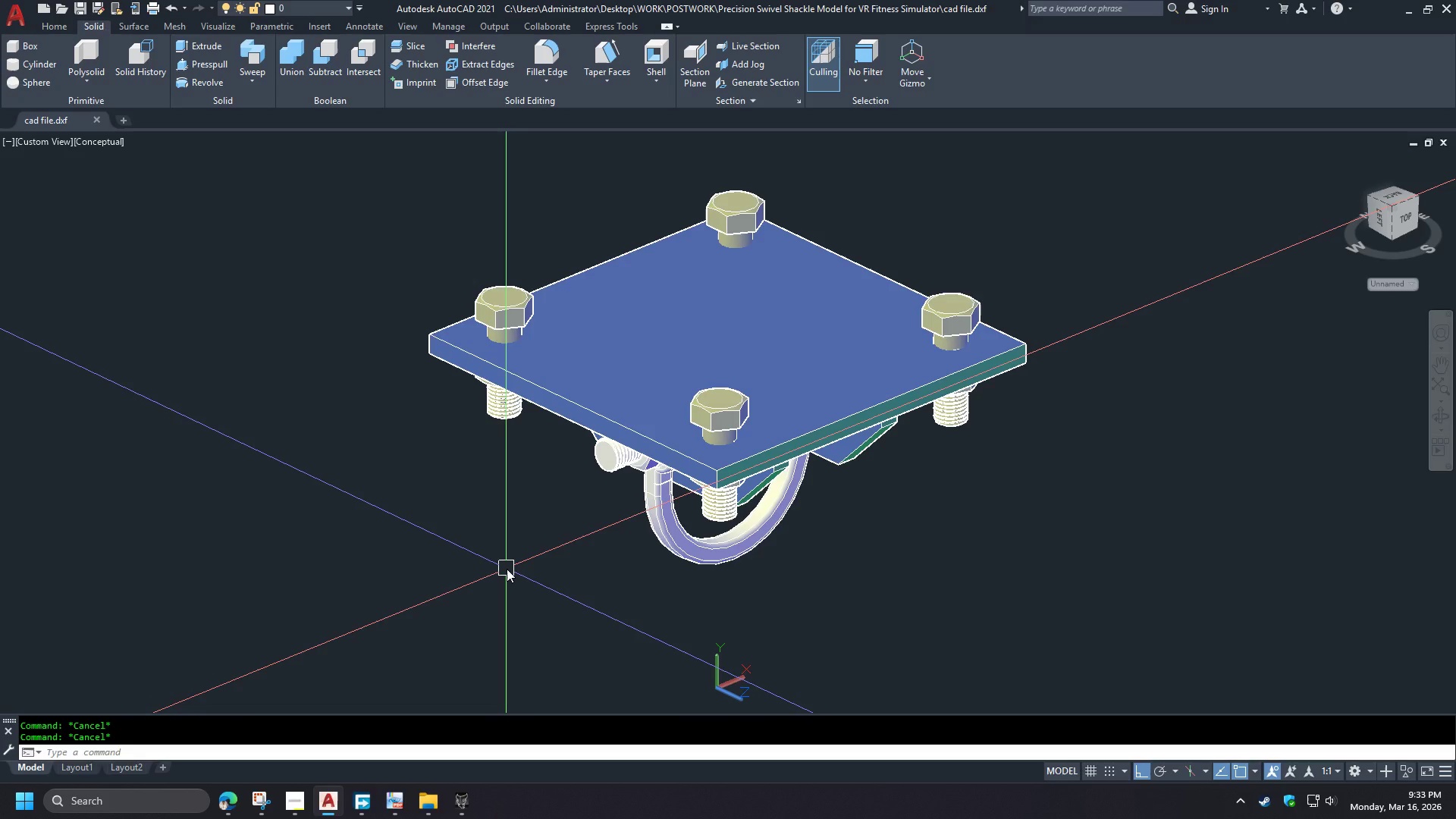 
type(fbxe)
 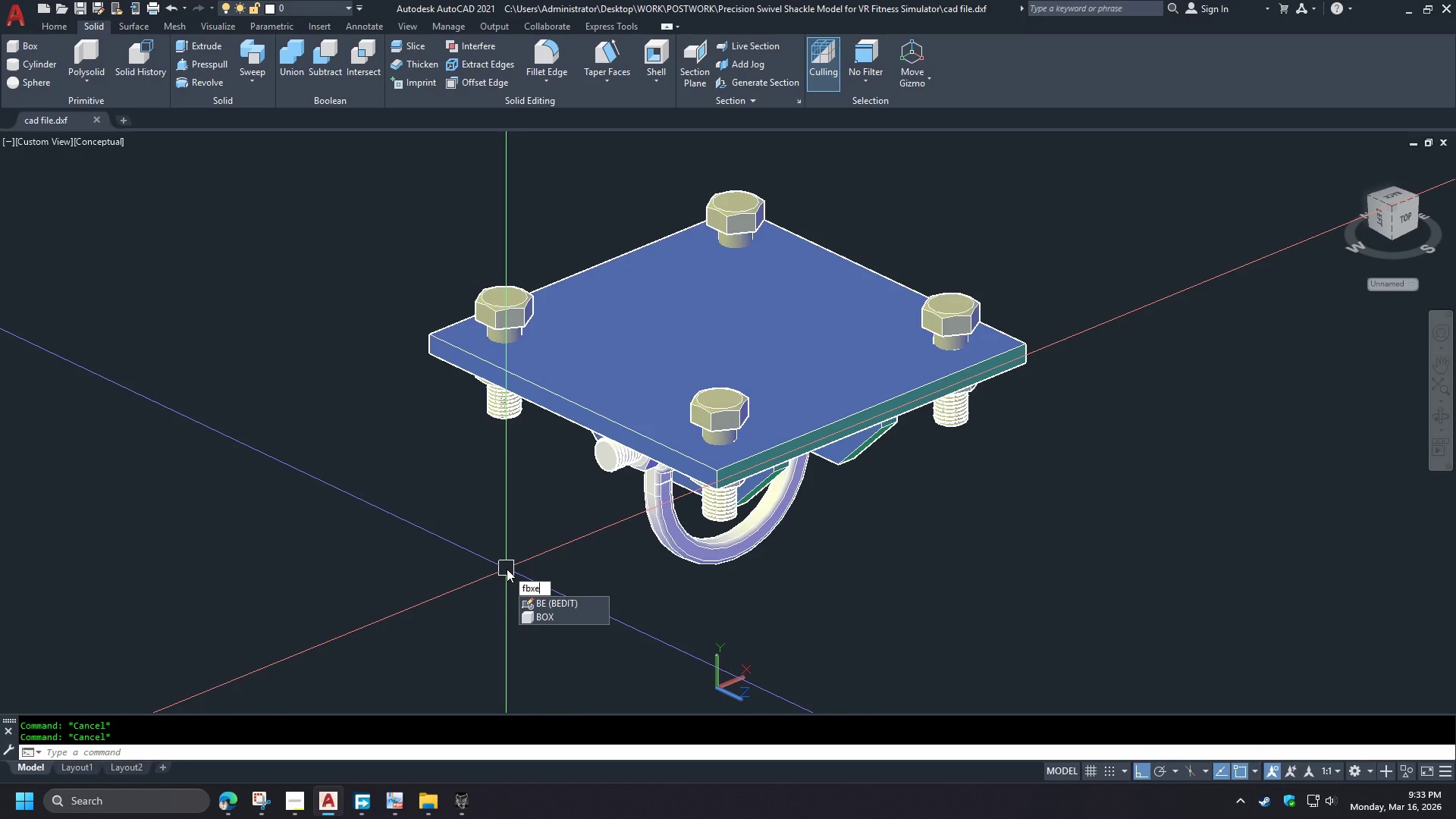 
key(Escape)
key(Escape)
type(export)
 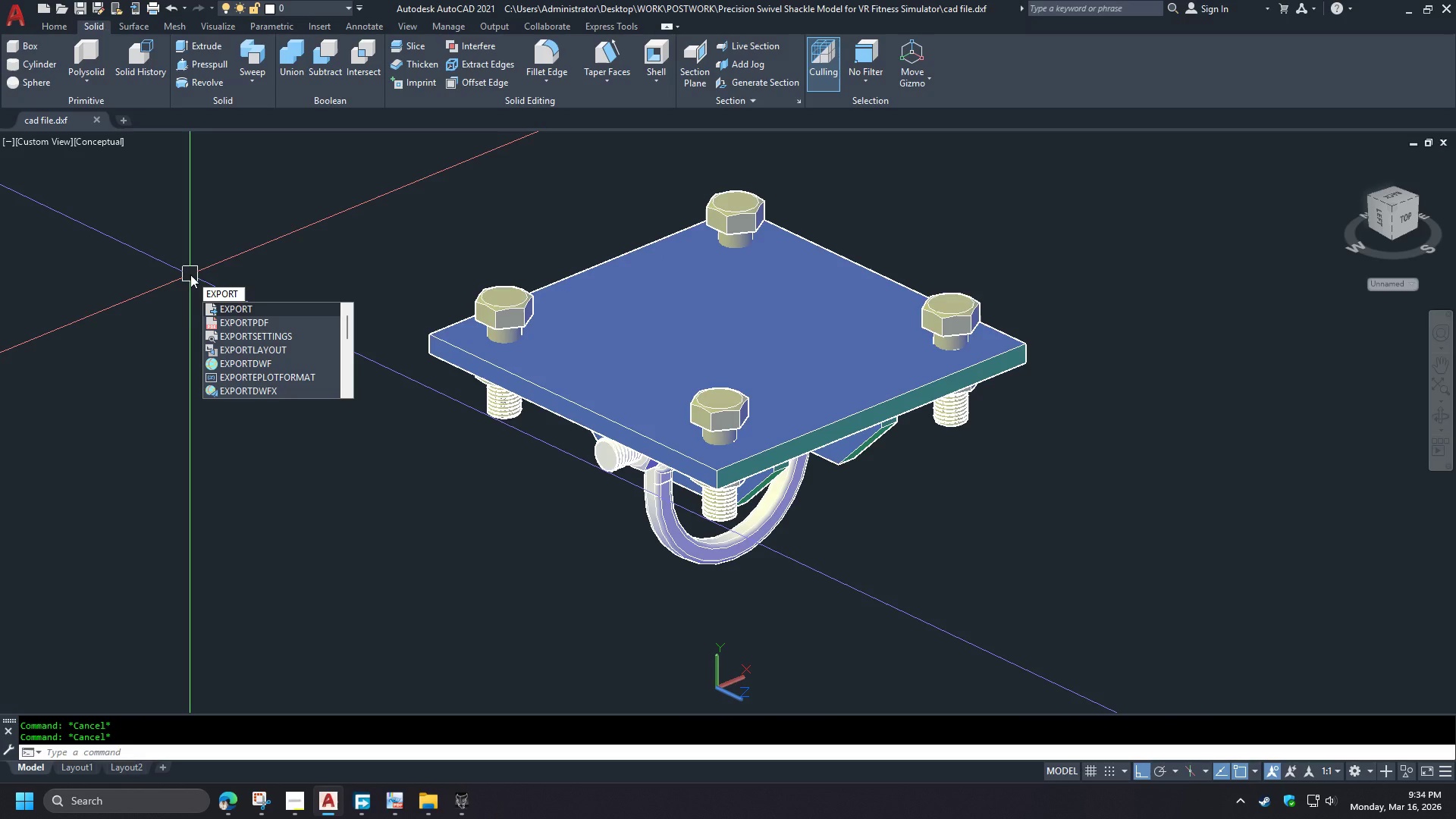 
wait(5.92)
 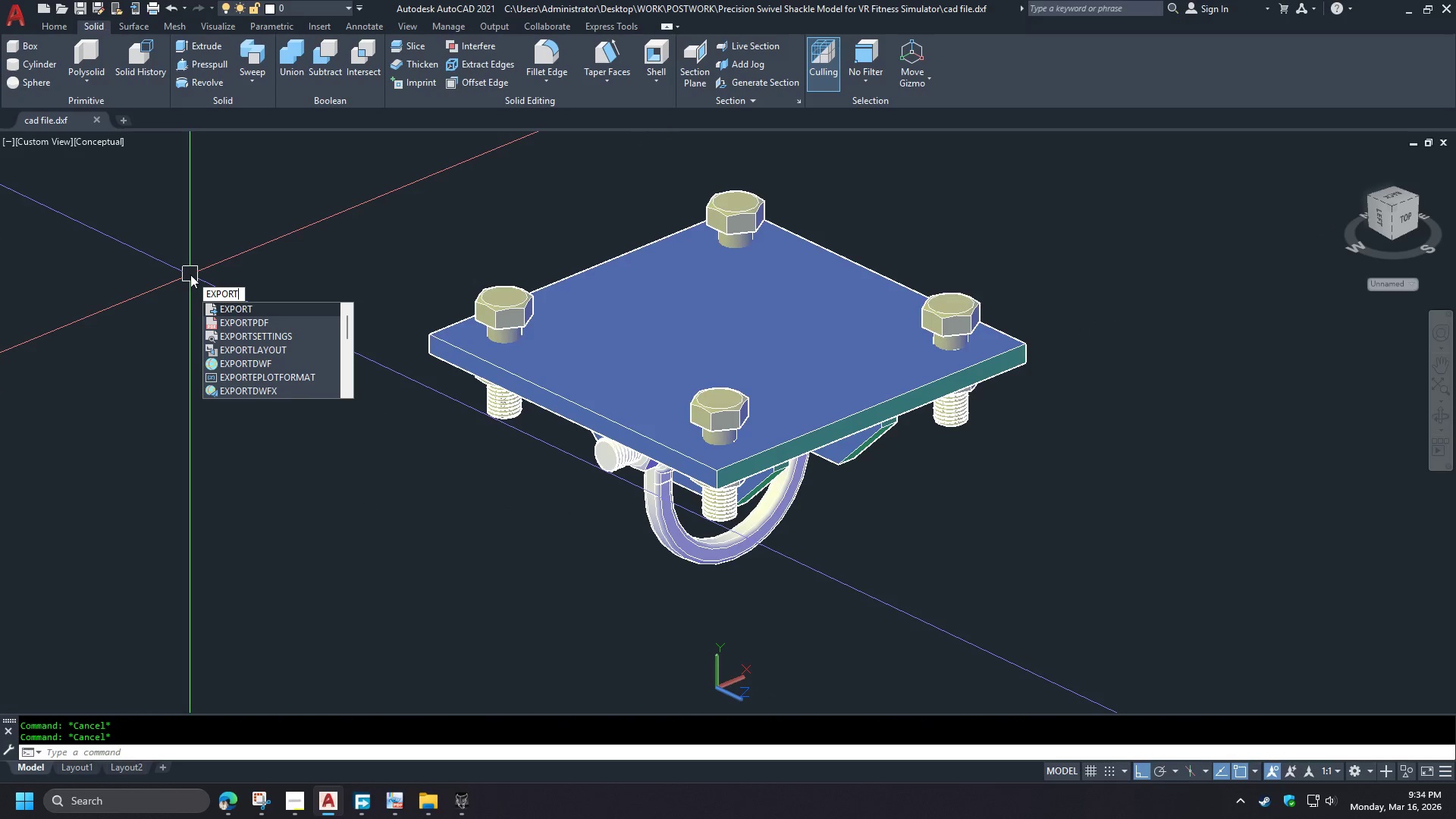 
type(fb)
key(Backspace)
key(Backspace)
 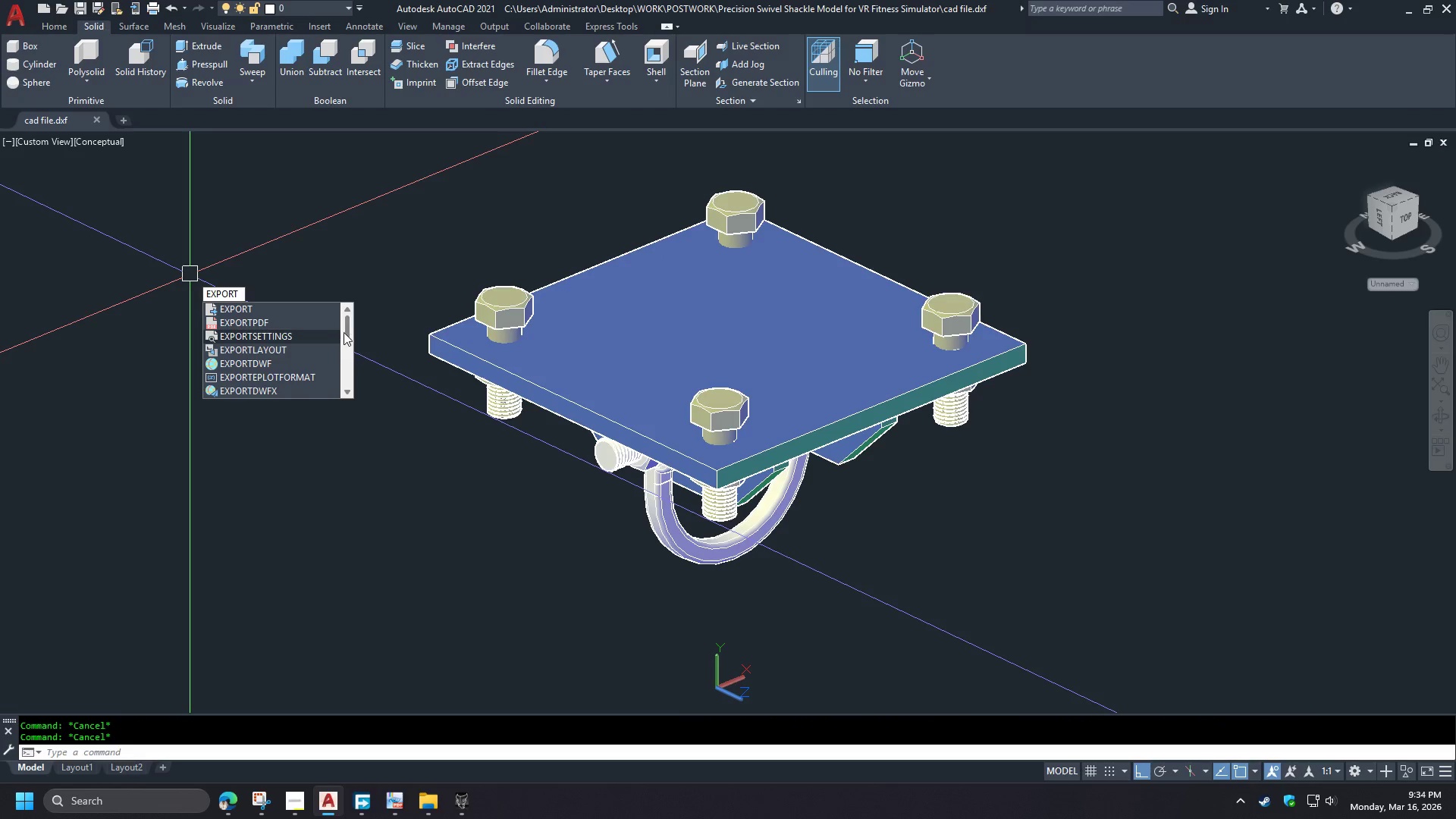 
left_click_drag(start_coordinate=[347, 329], to_coordinate=[350, 290])
 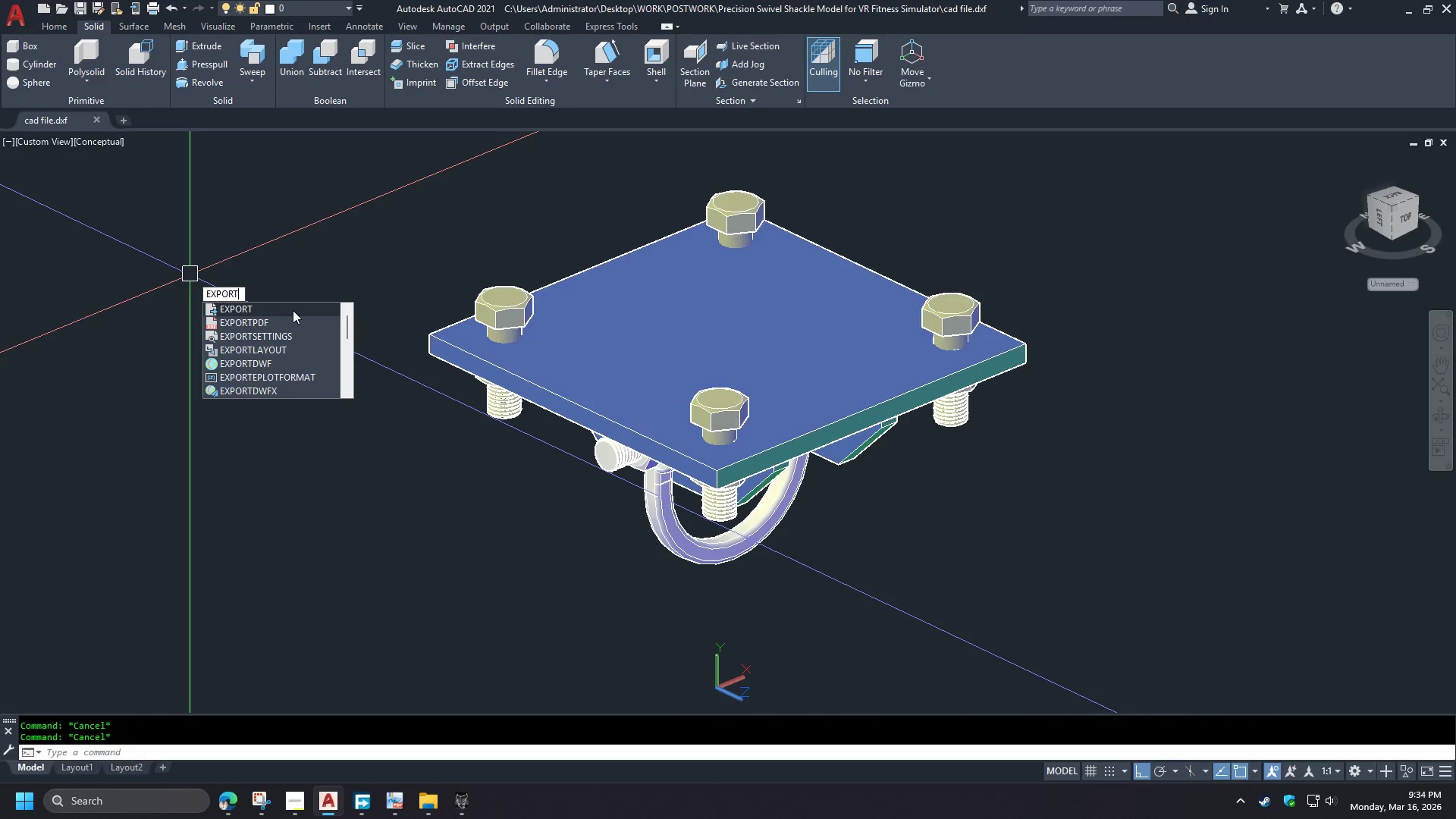 
left_click([293, 310])
 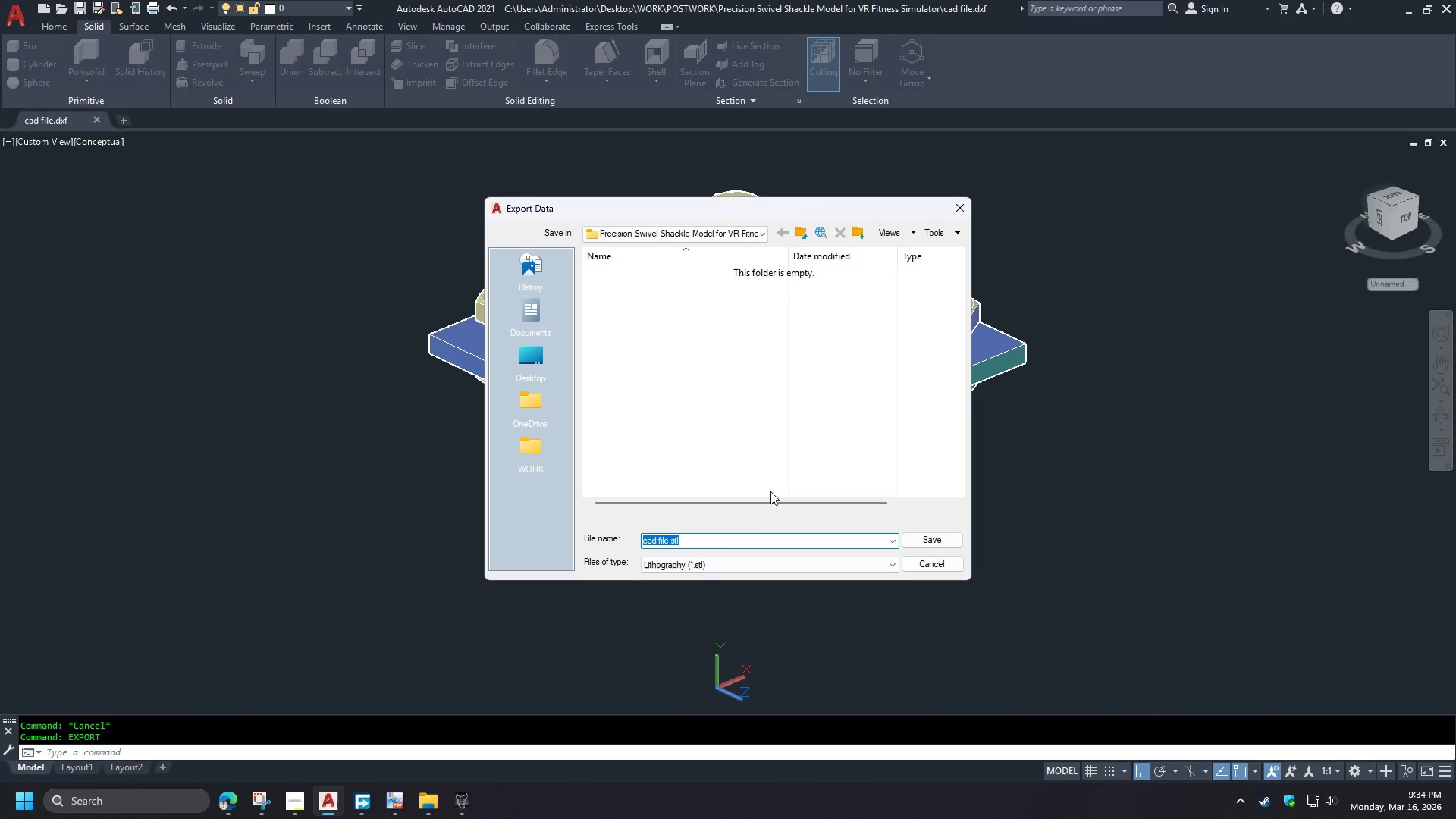 
left_click([713, 564])
 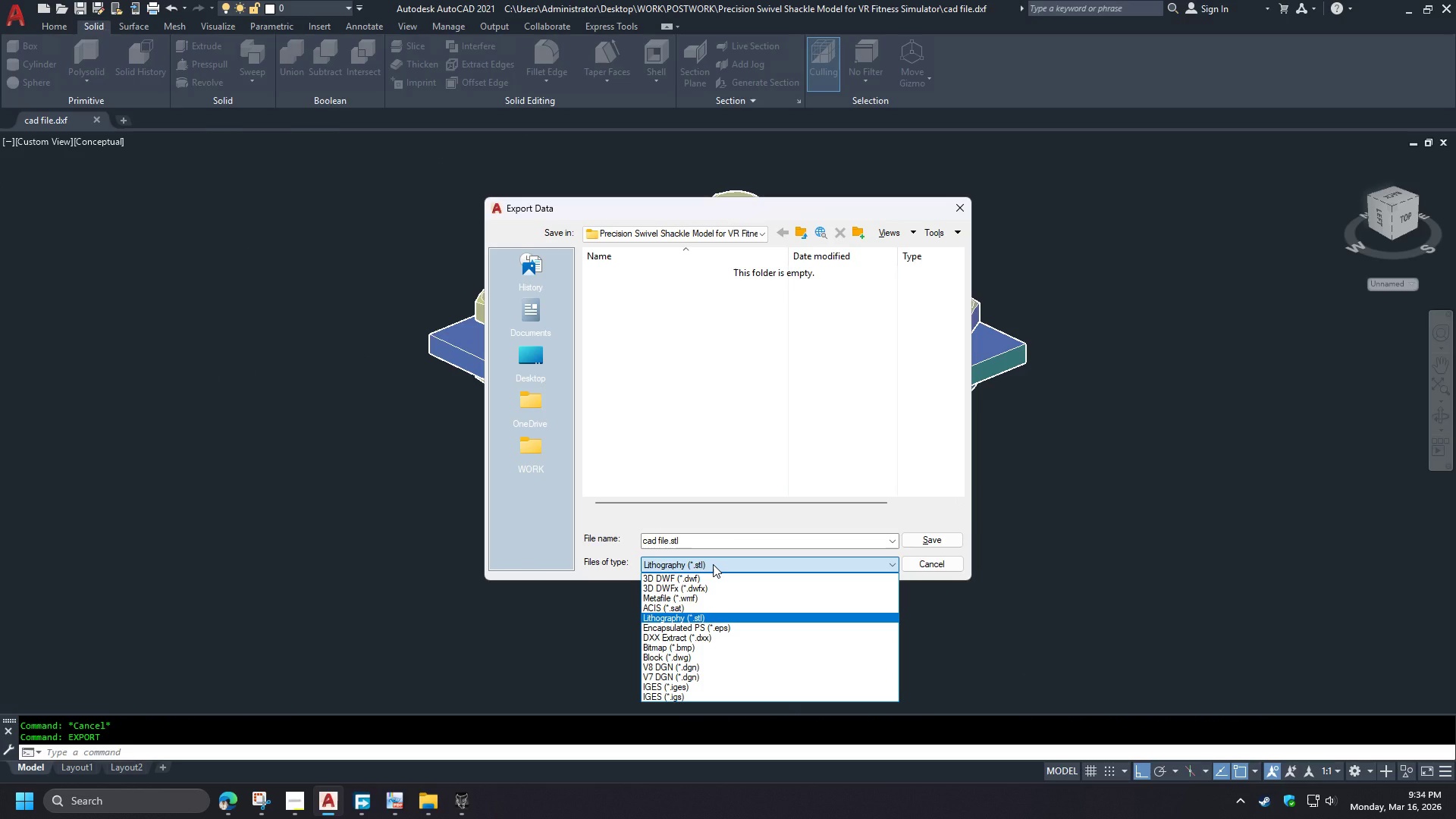 
left_click([224, 804])
 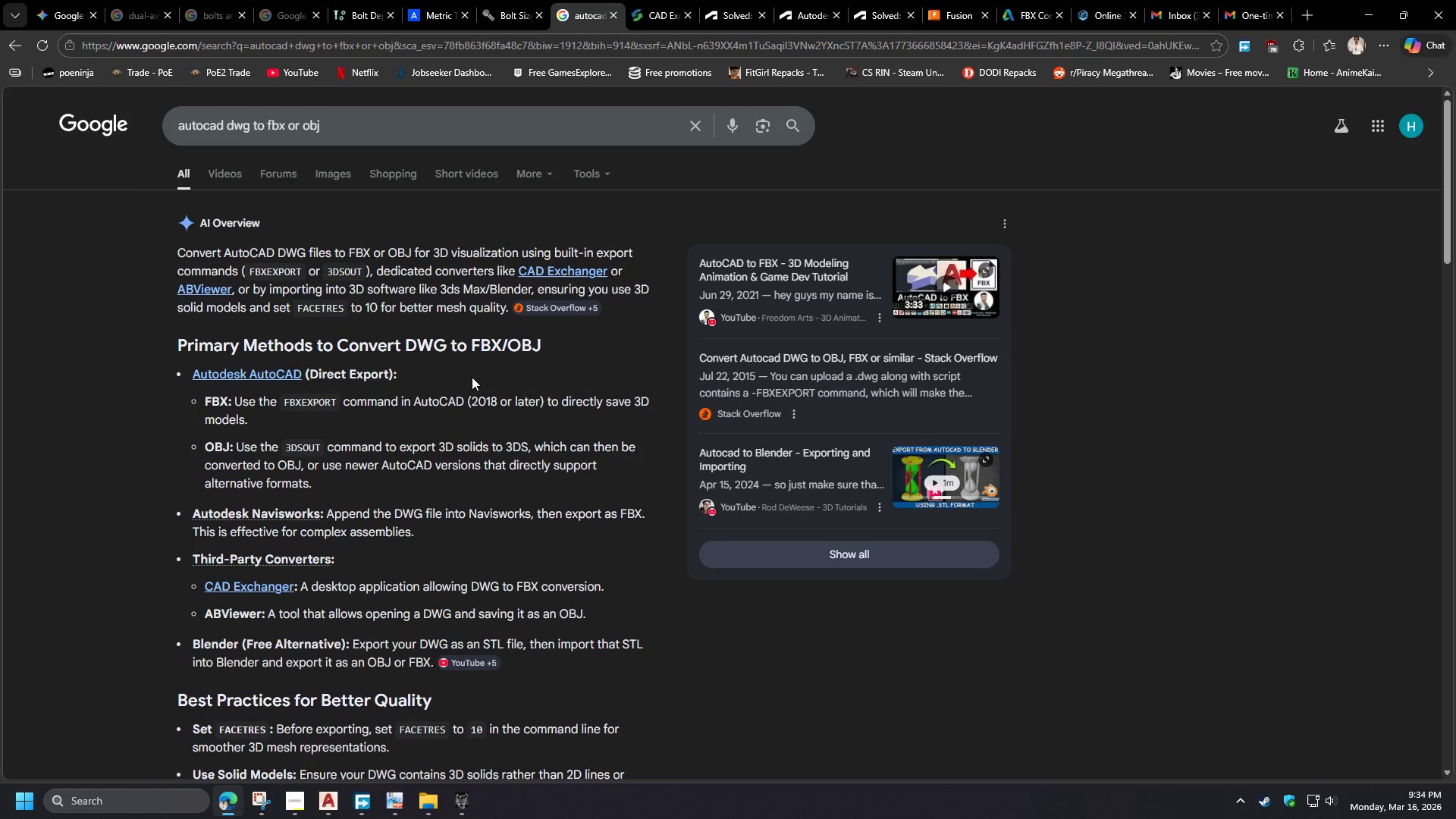 
wait(24.62)
 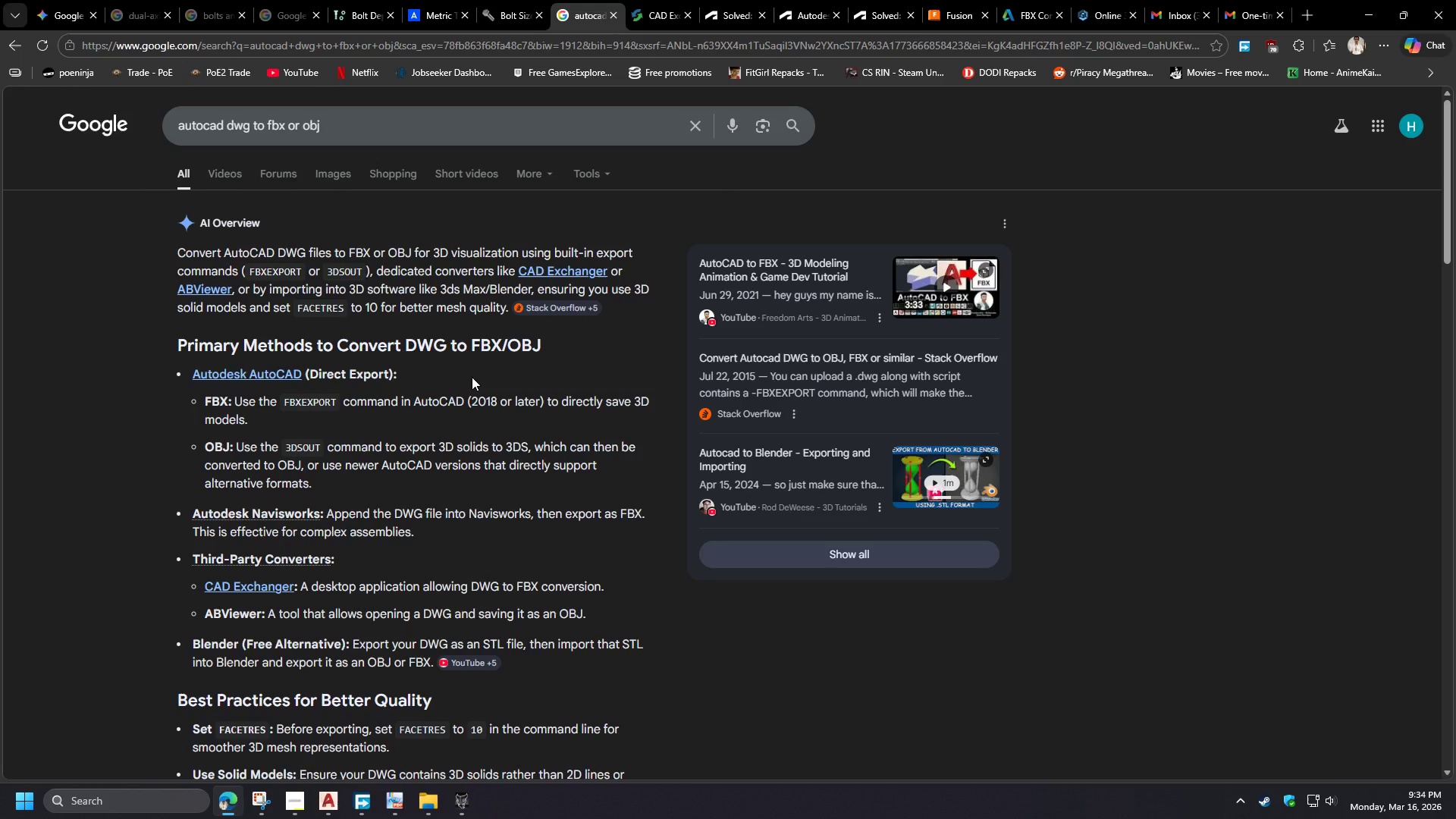 
hold_key(key=ControlLeft, duration=1.5)
 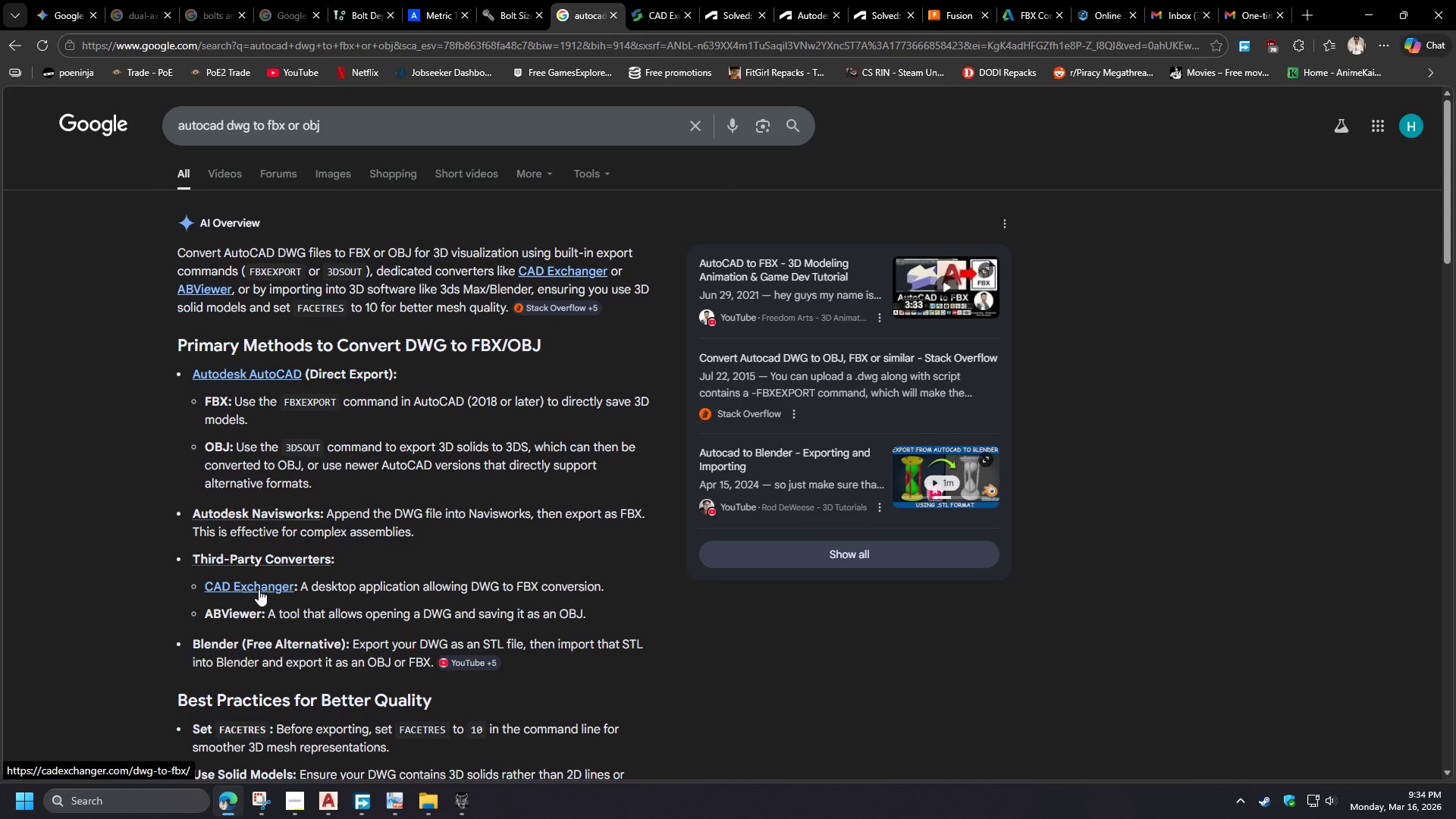 
hold_key(key=ControlLeft, duration=1.51)
 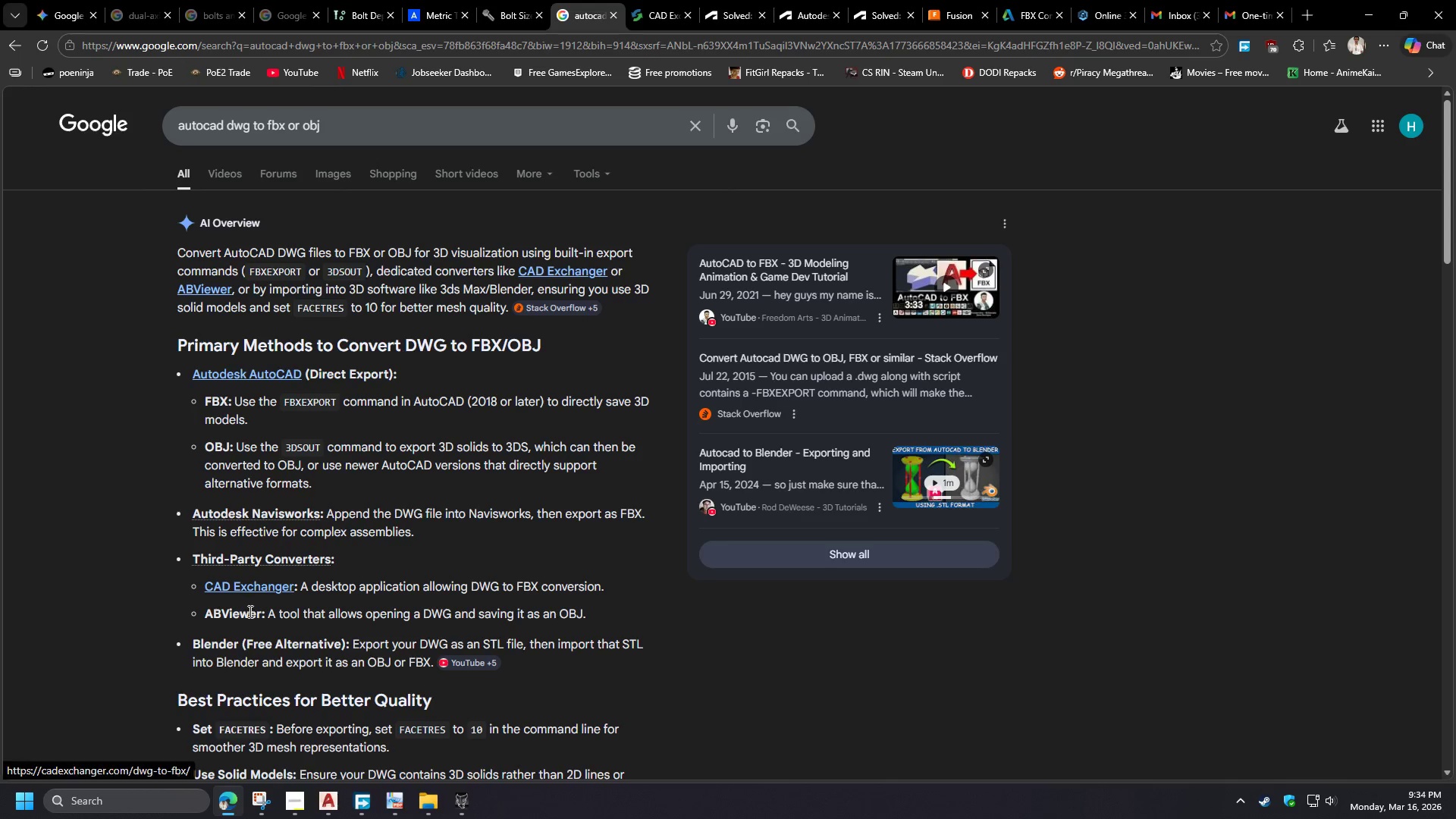 
hold_key(key=ControlLeft, duration=1.08)
 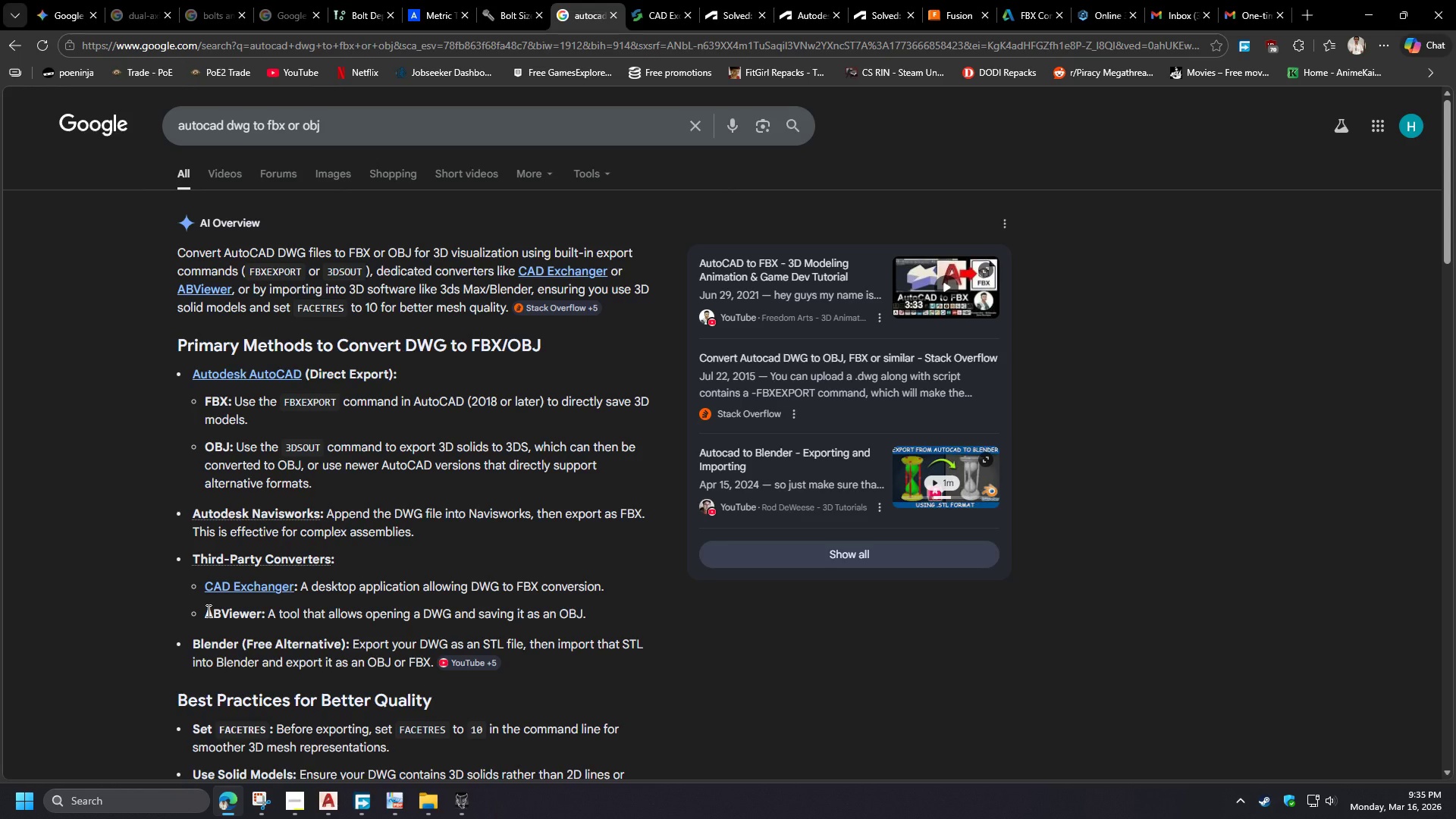 
wait(5.36)
 